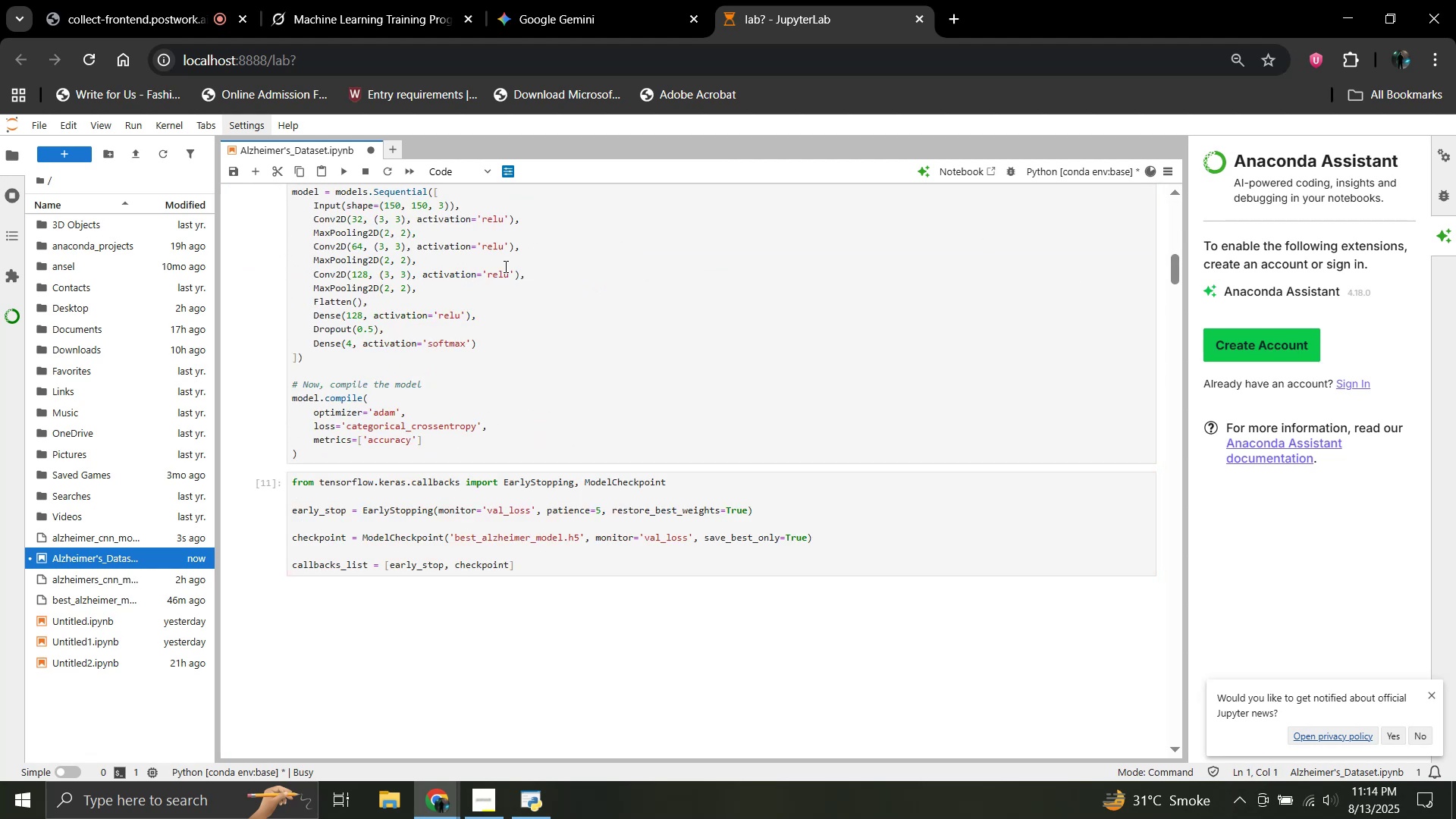 
scroll: coordinate [513, 337], scroll_direction: up, amount: 3.0
 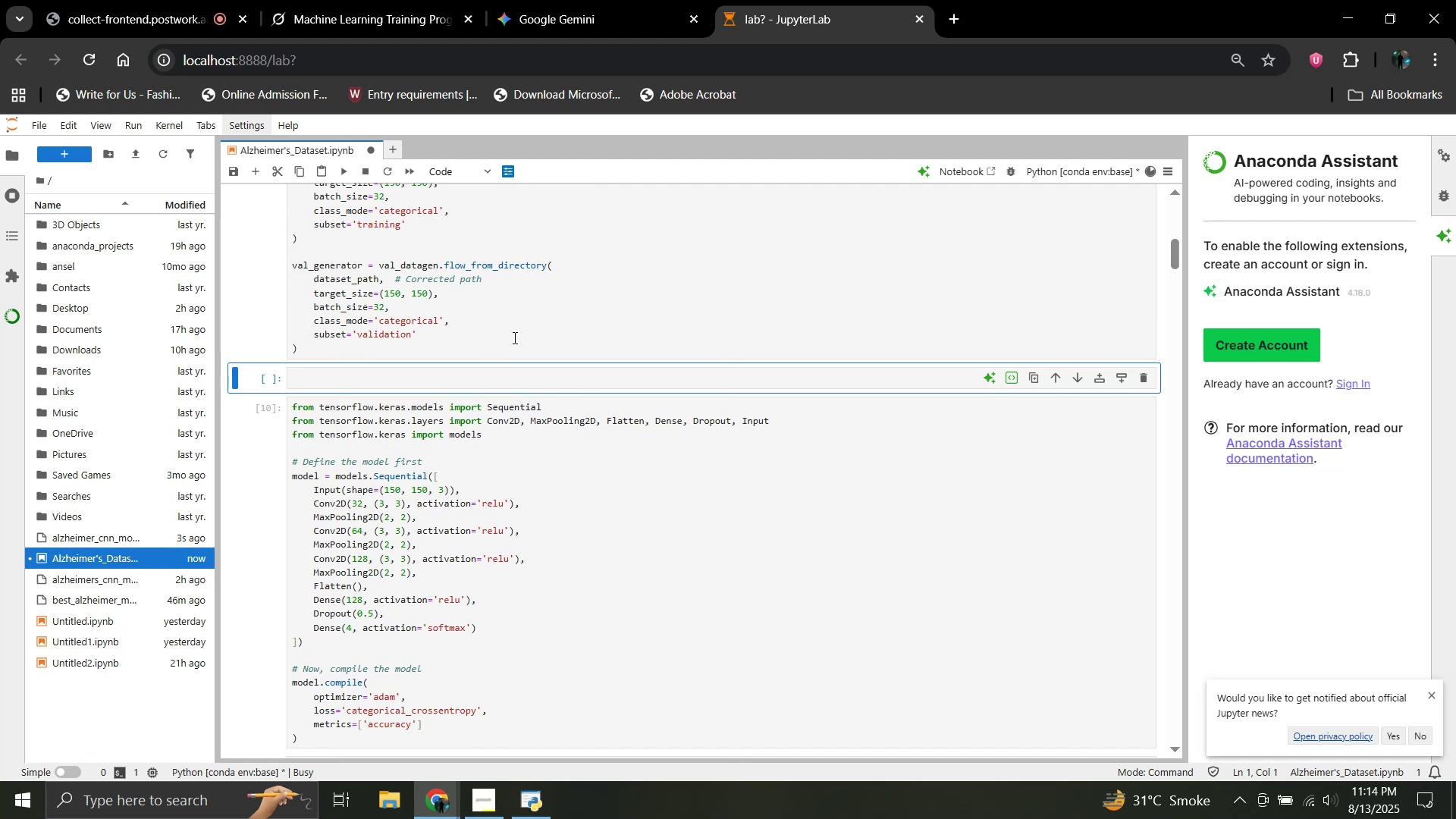 
key(Shift+Enter)
 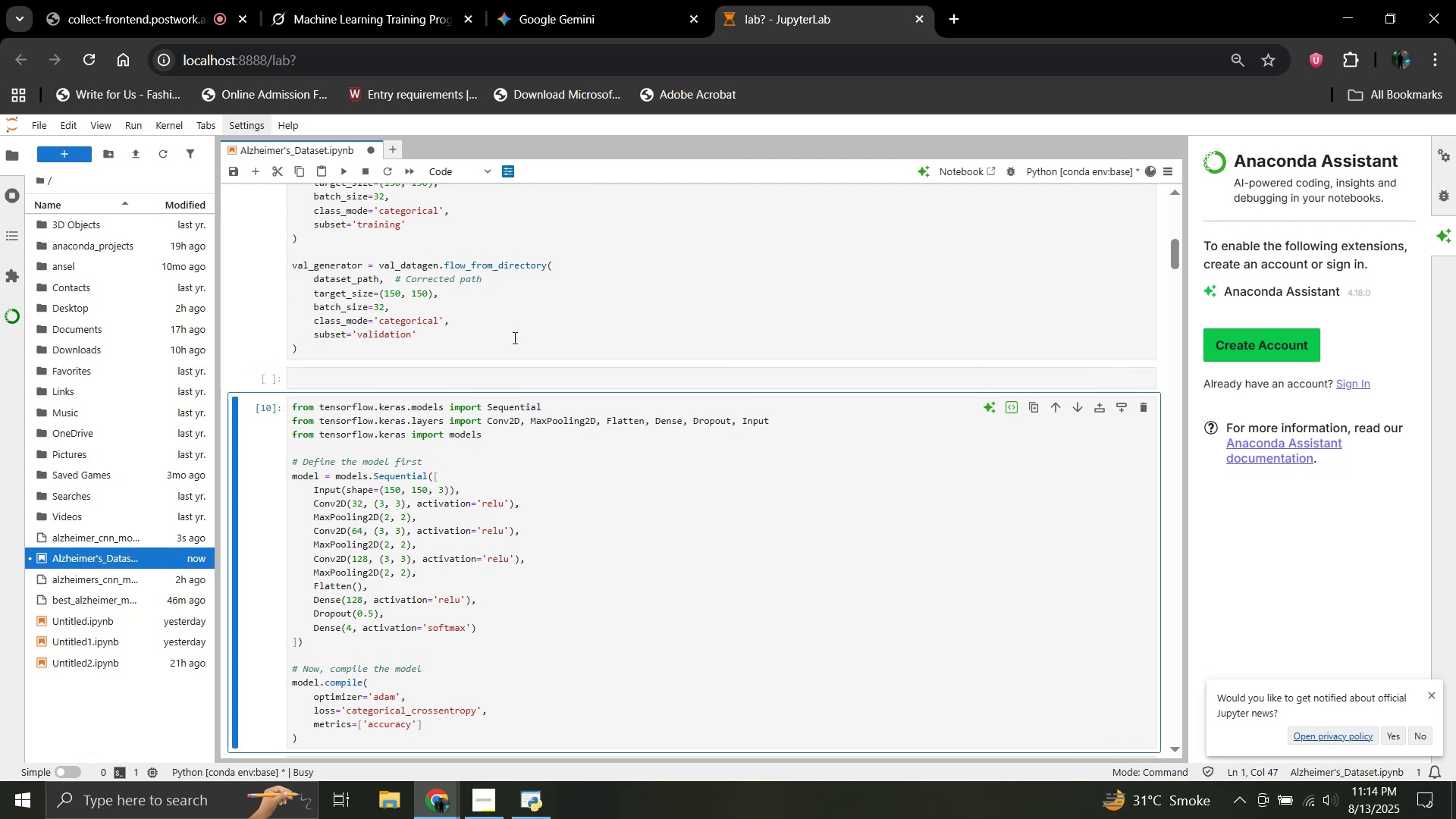 
key(Shift+Enter)
 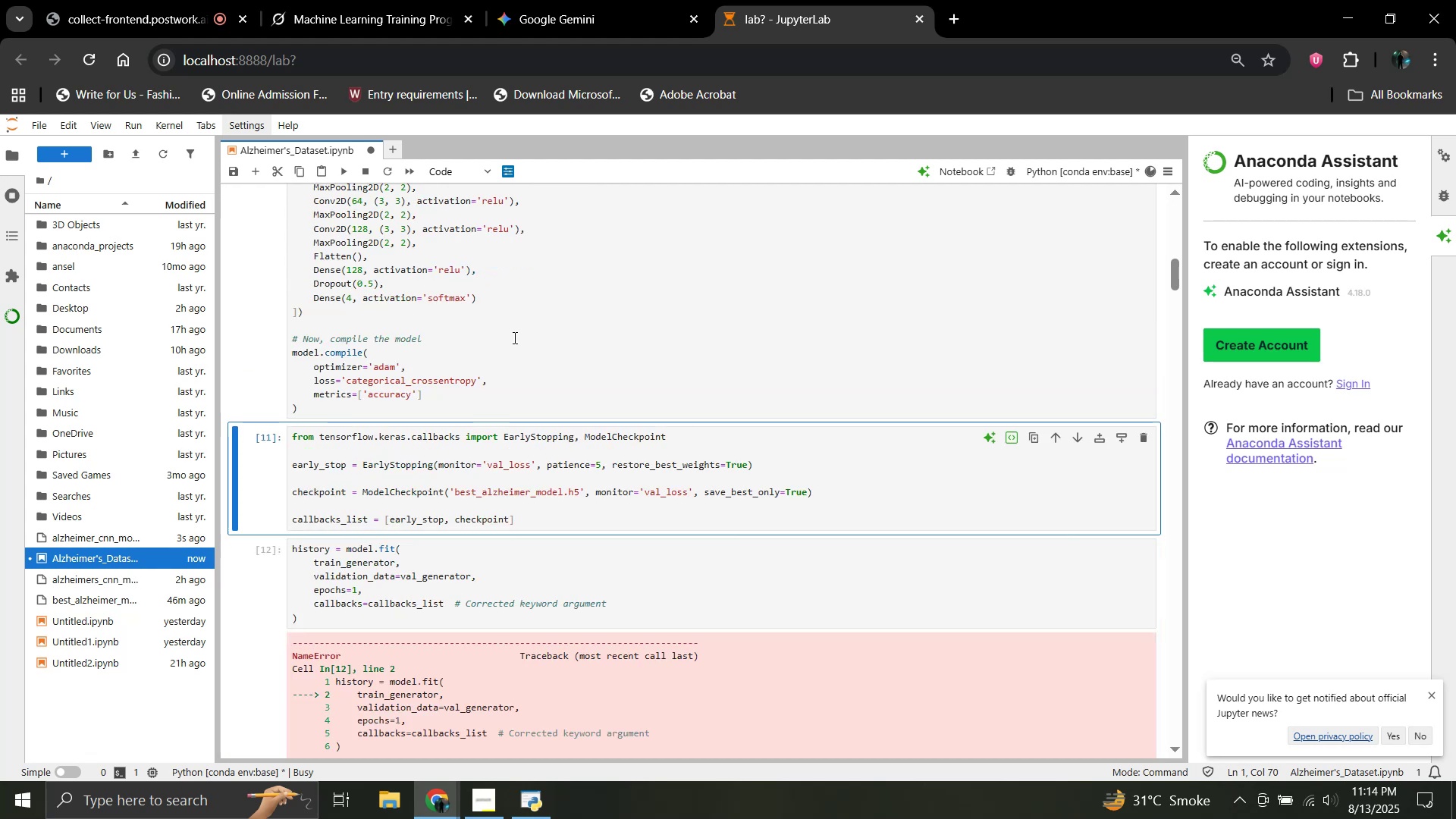 
key(Shift+Enter)
 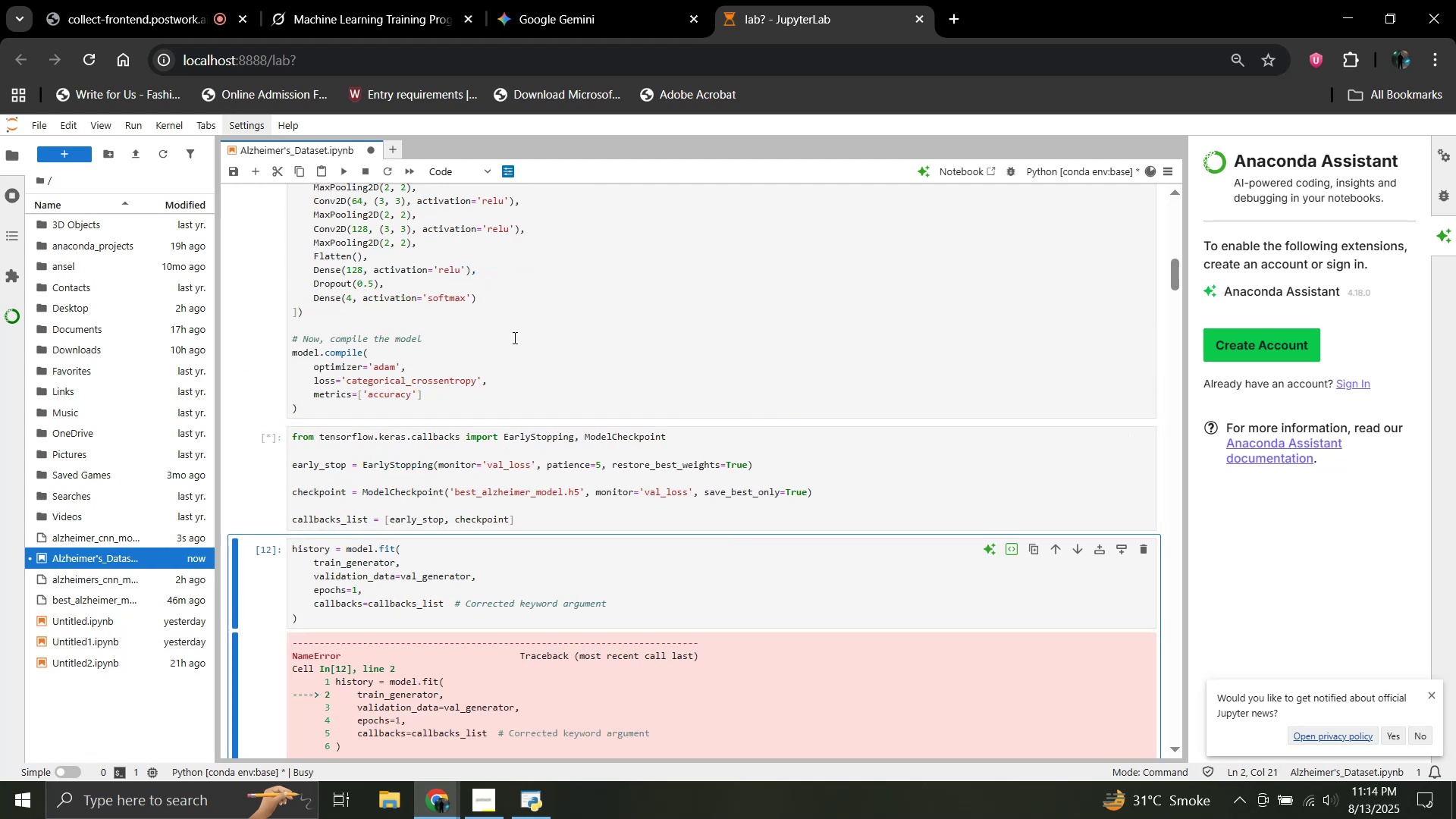 
key(Shift+Enter)
 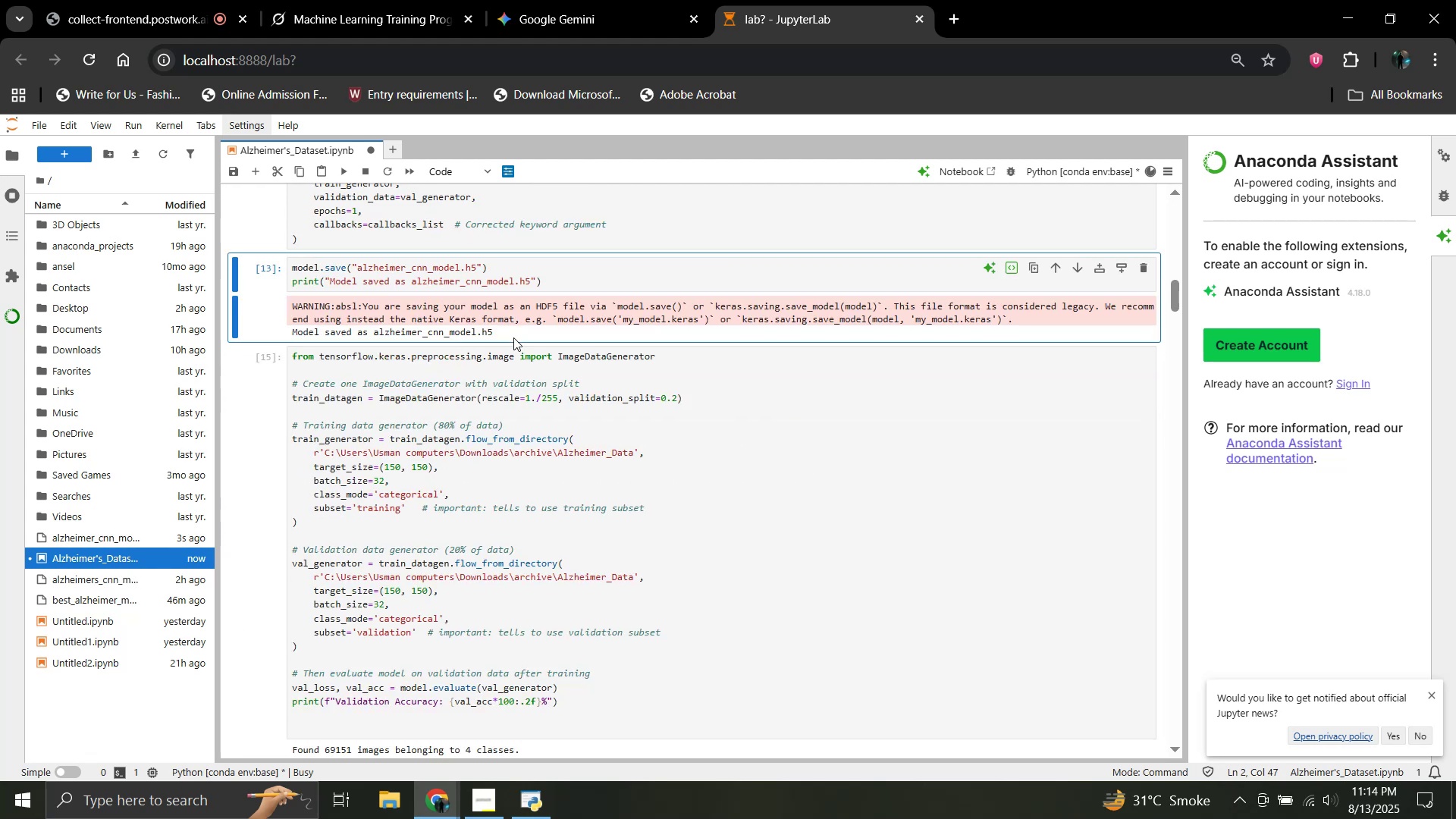 
scroll: coordinate [514, 344], scroll_direction: up, amount: 17.0
 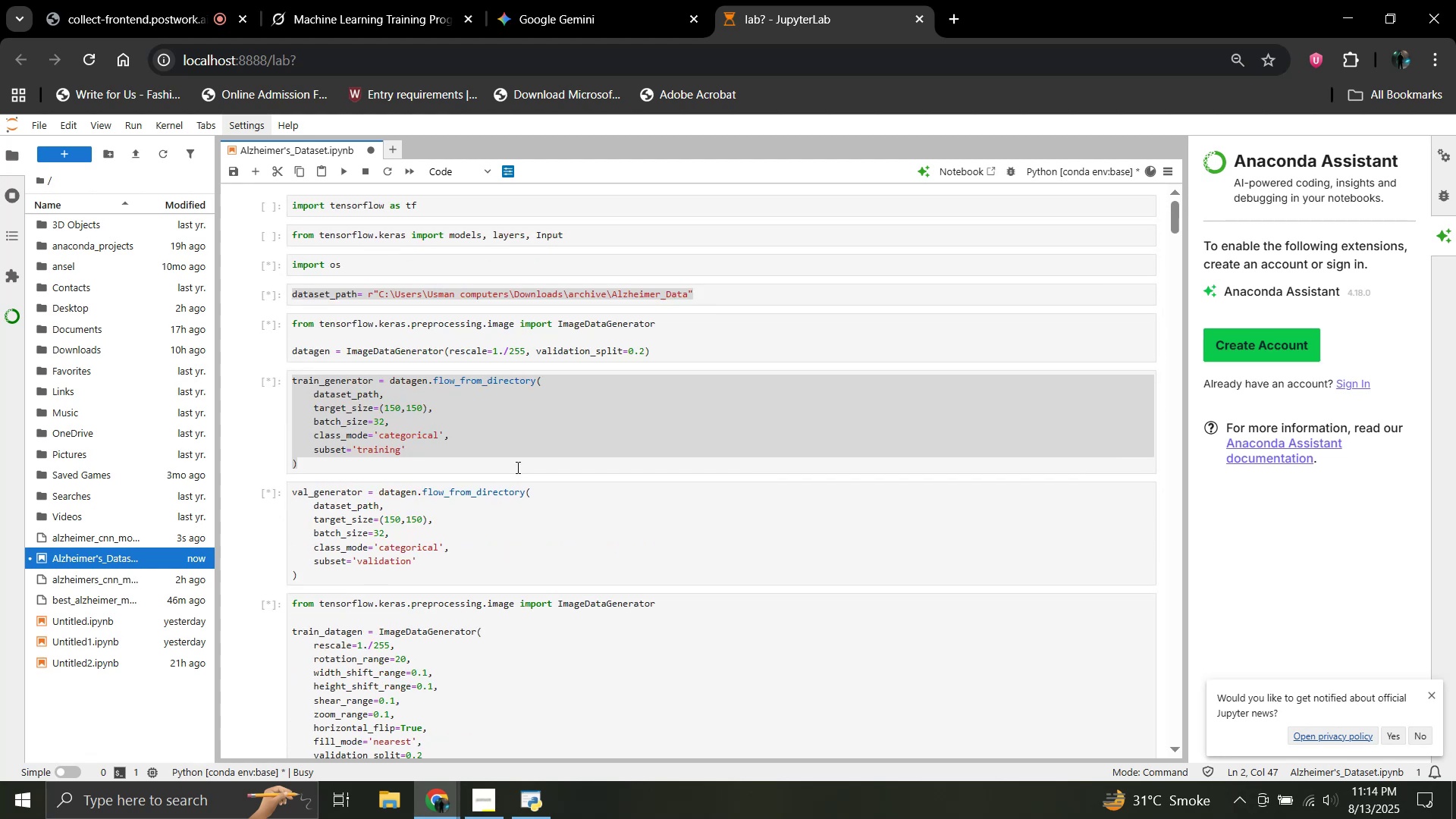 
left_click([516, 467])
 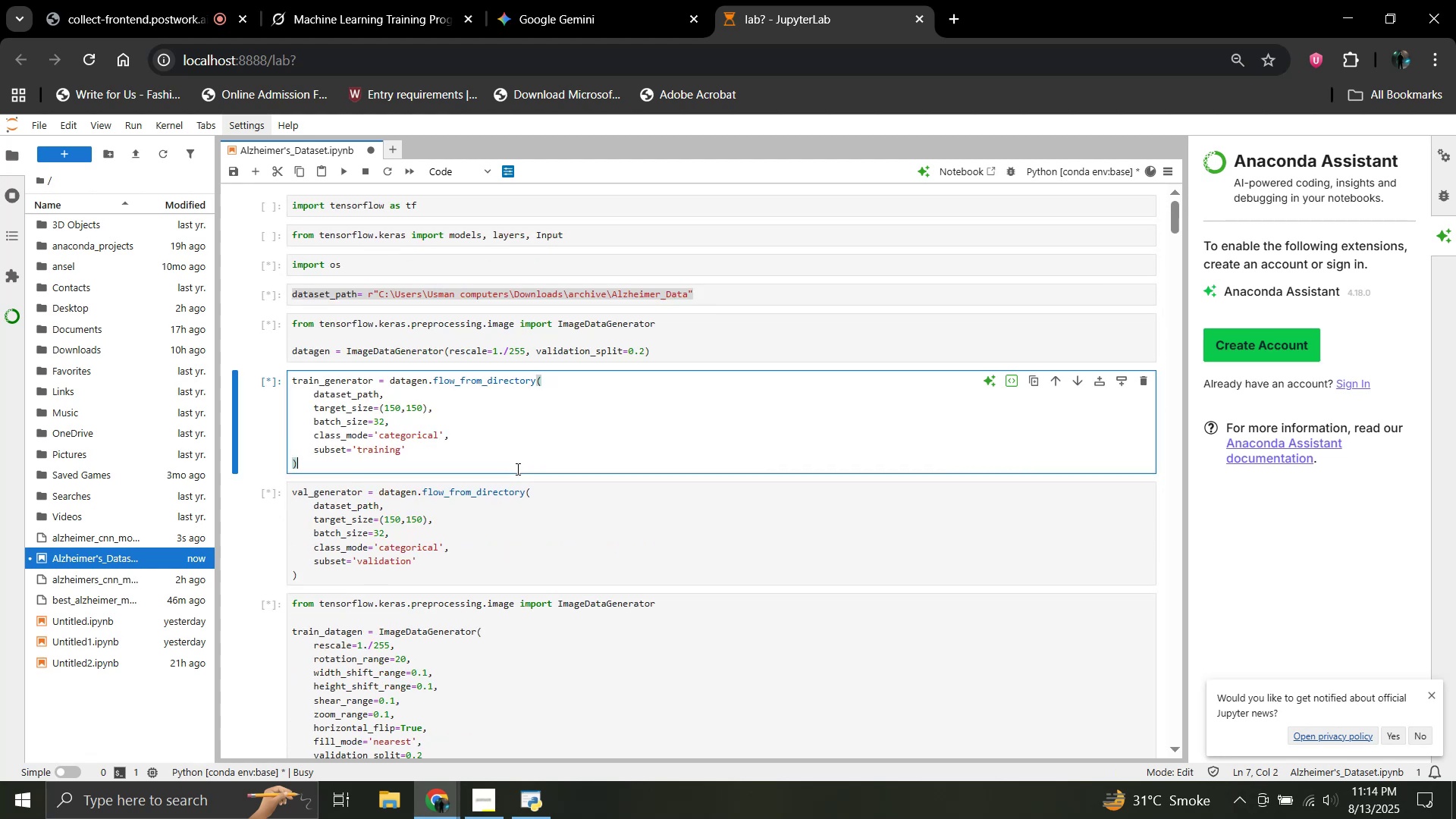 
scroll: coordinate [516, 469], scroll_direction: up, amount: 5.0
 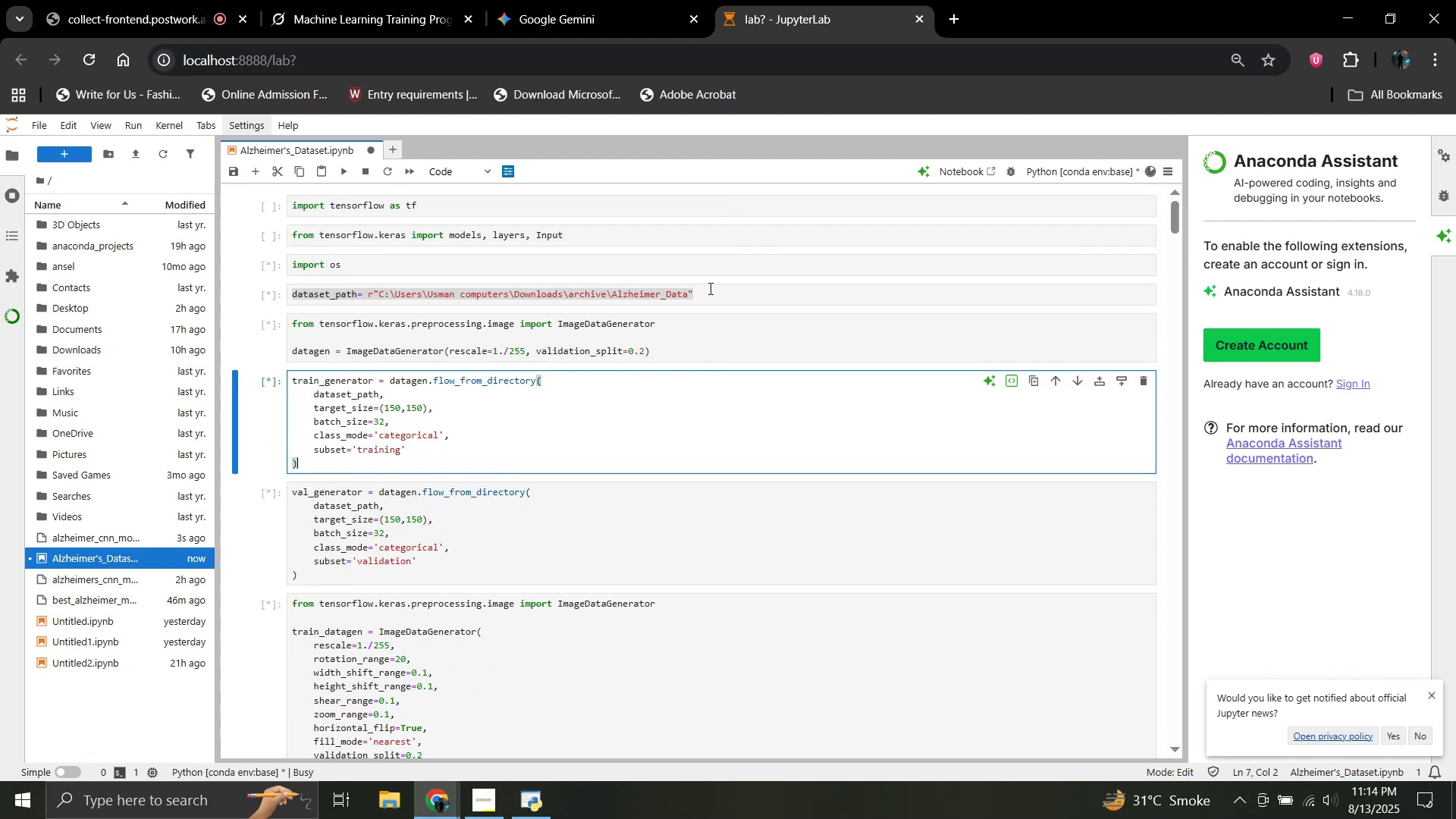 
left_click([710, 290])
 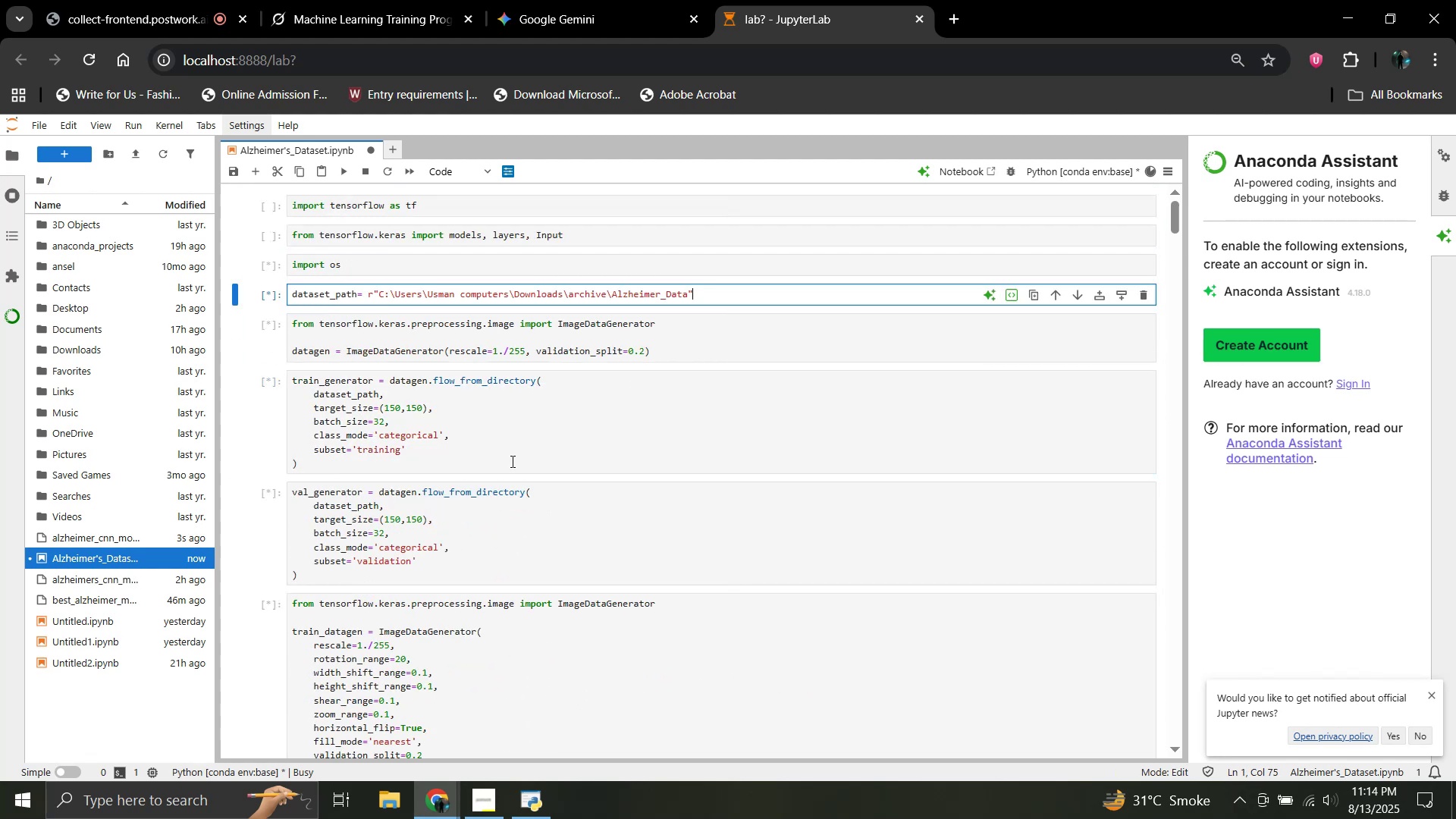 
scroll: coordinate [508, 464], scroll_direction: down, amount: 14.0
 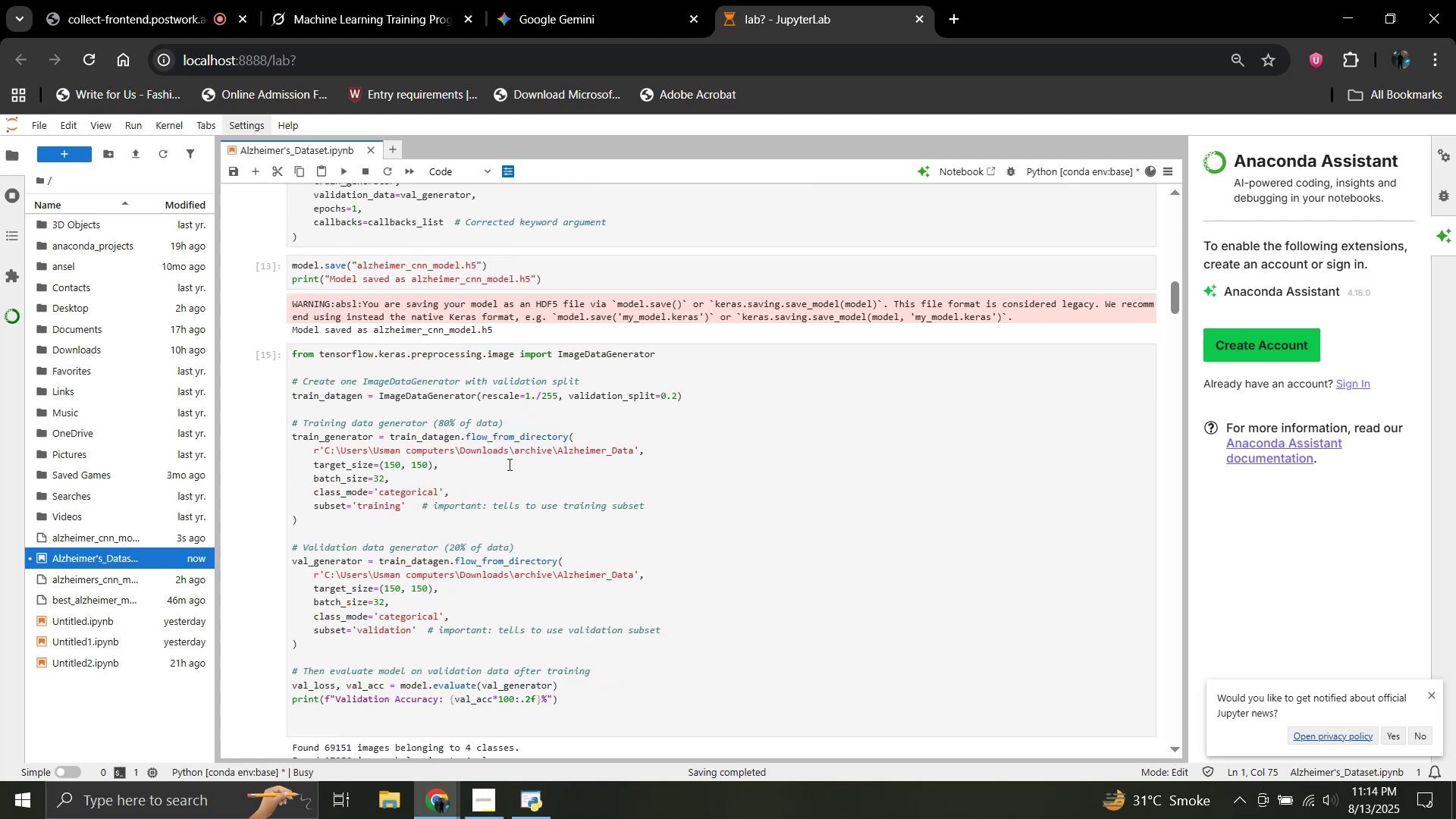 
scroll: coordinate [508, 464], scroll_direction: up, amount: 2.0
 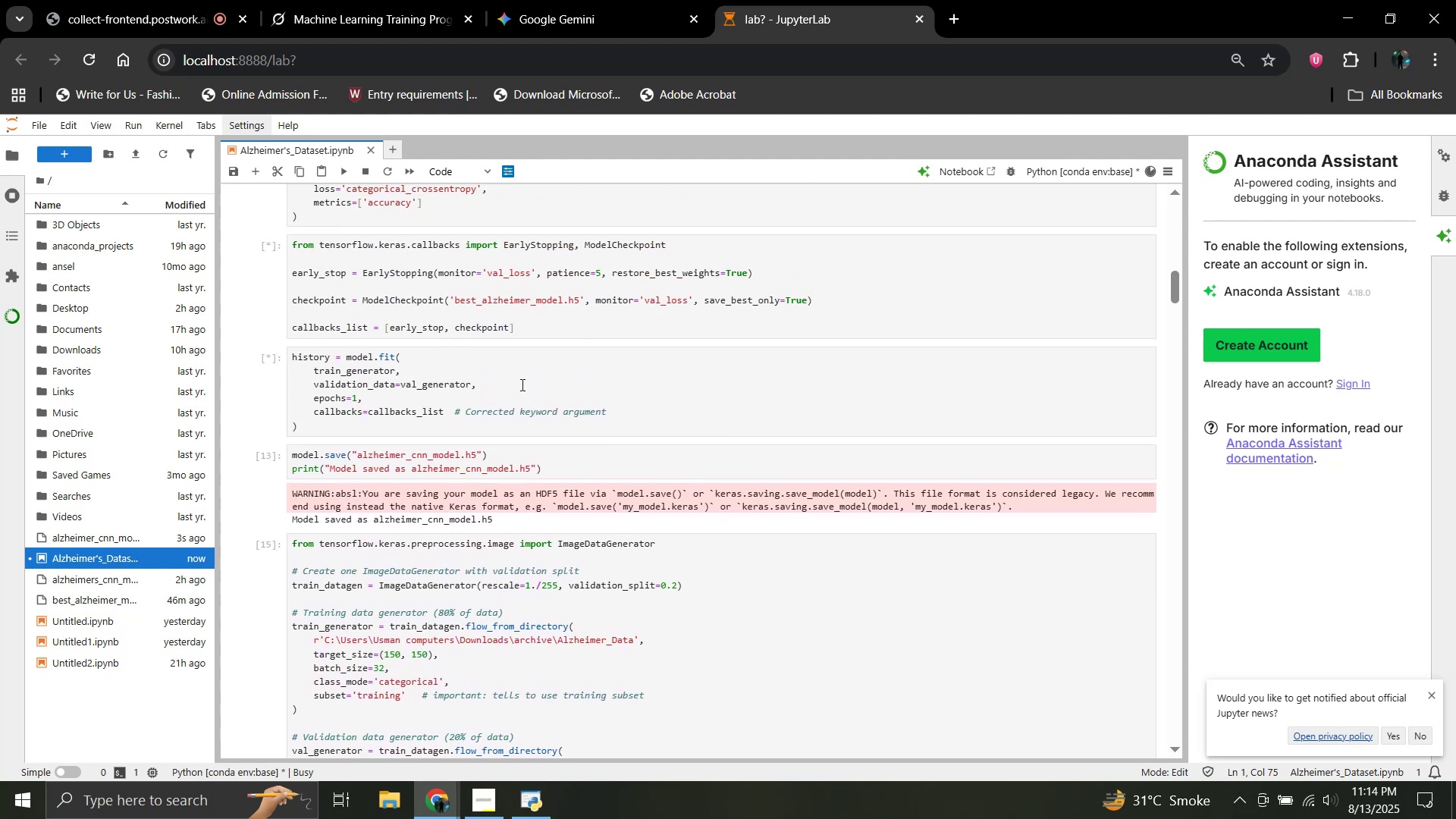 
left_click([521, 384])
 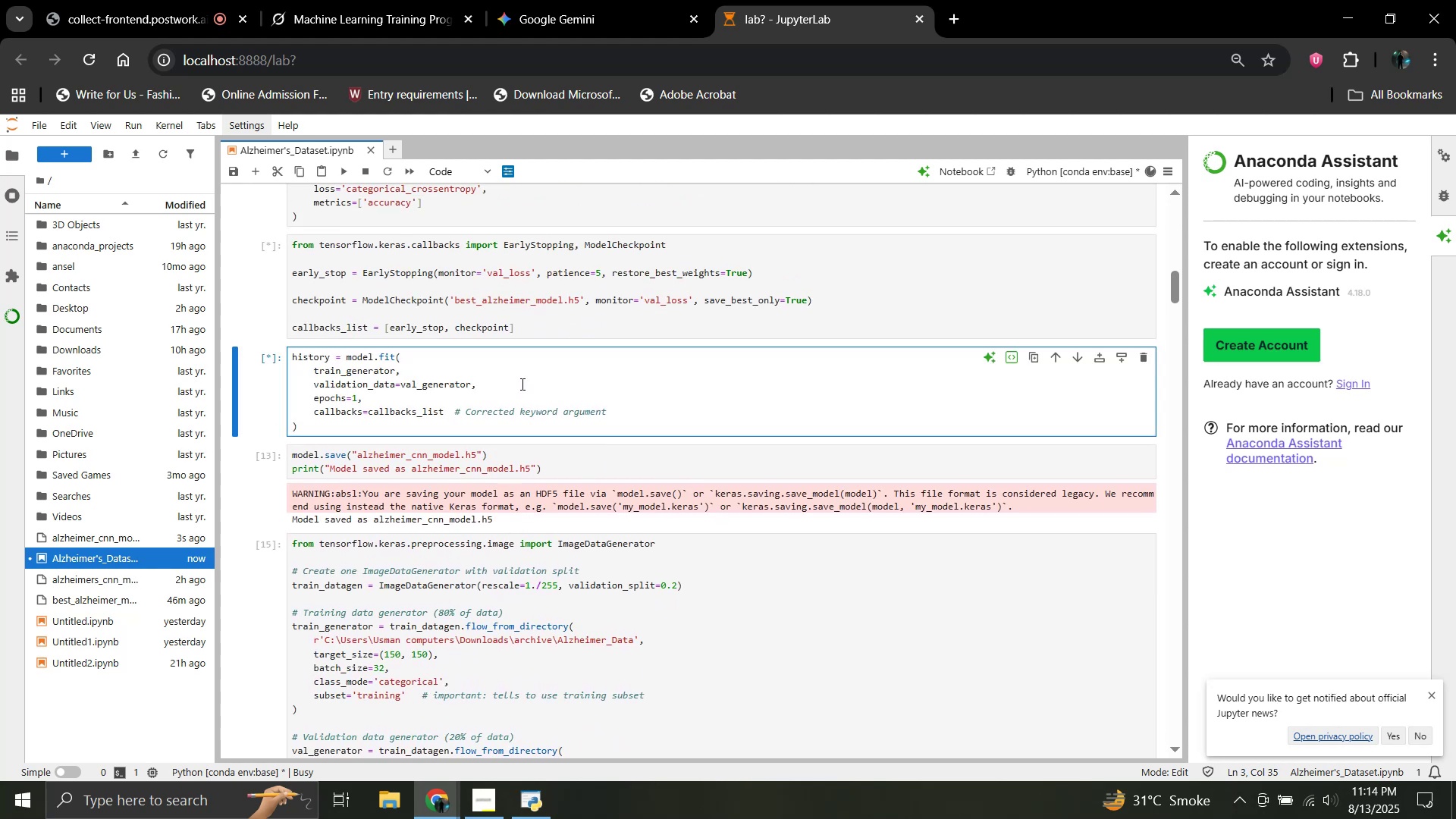 
key(Shift+Enter)
 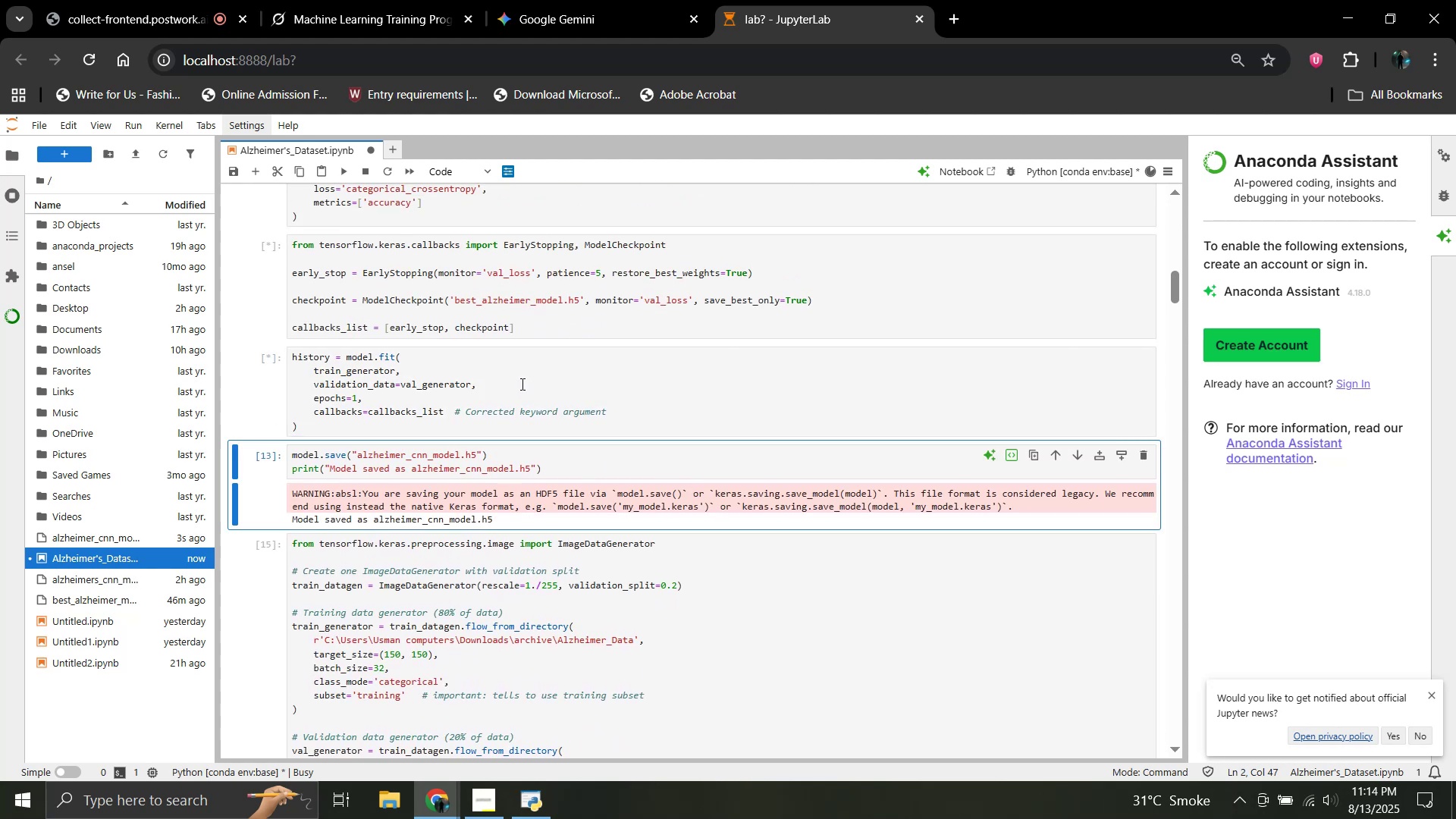 
key(Shift+Enter)
 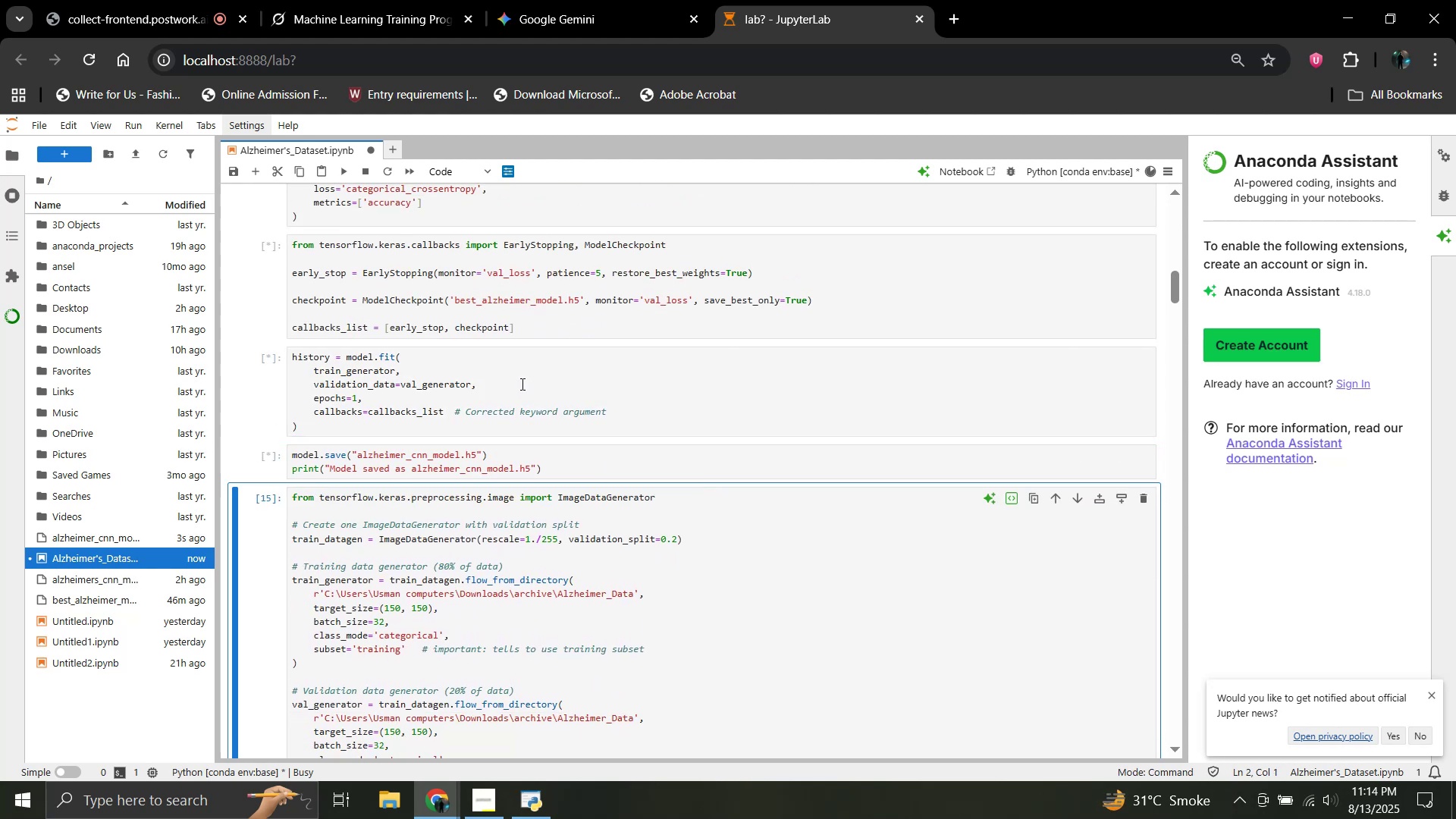 
key(Shift+Enter)
 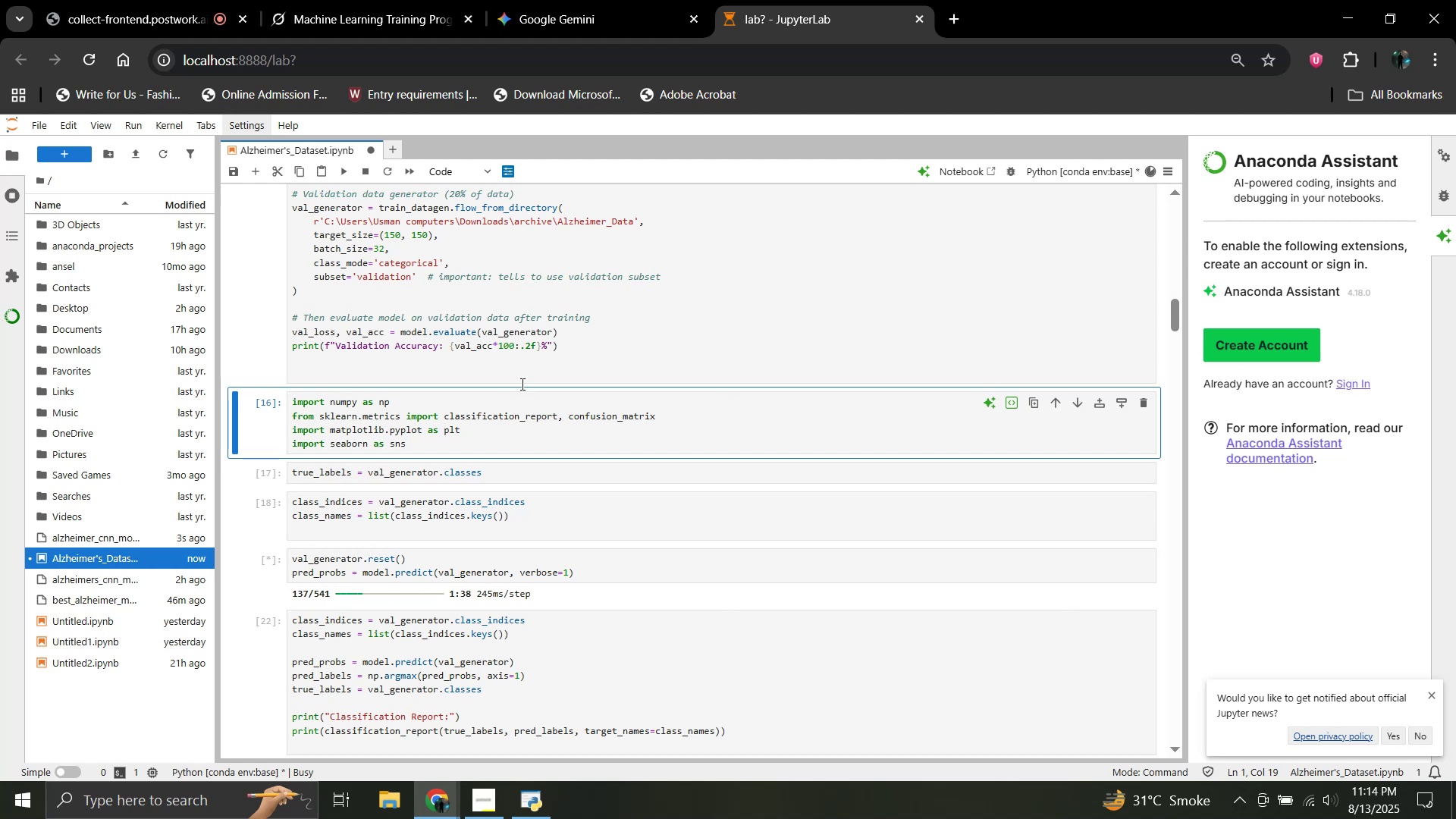 
wait(8.6)
 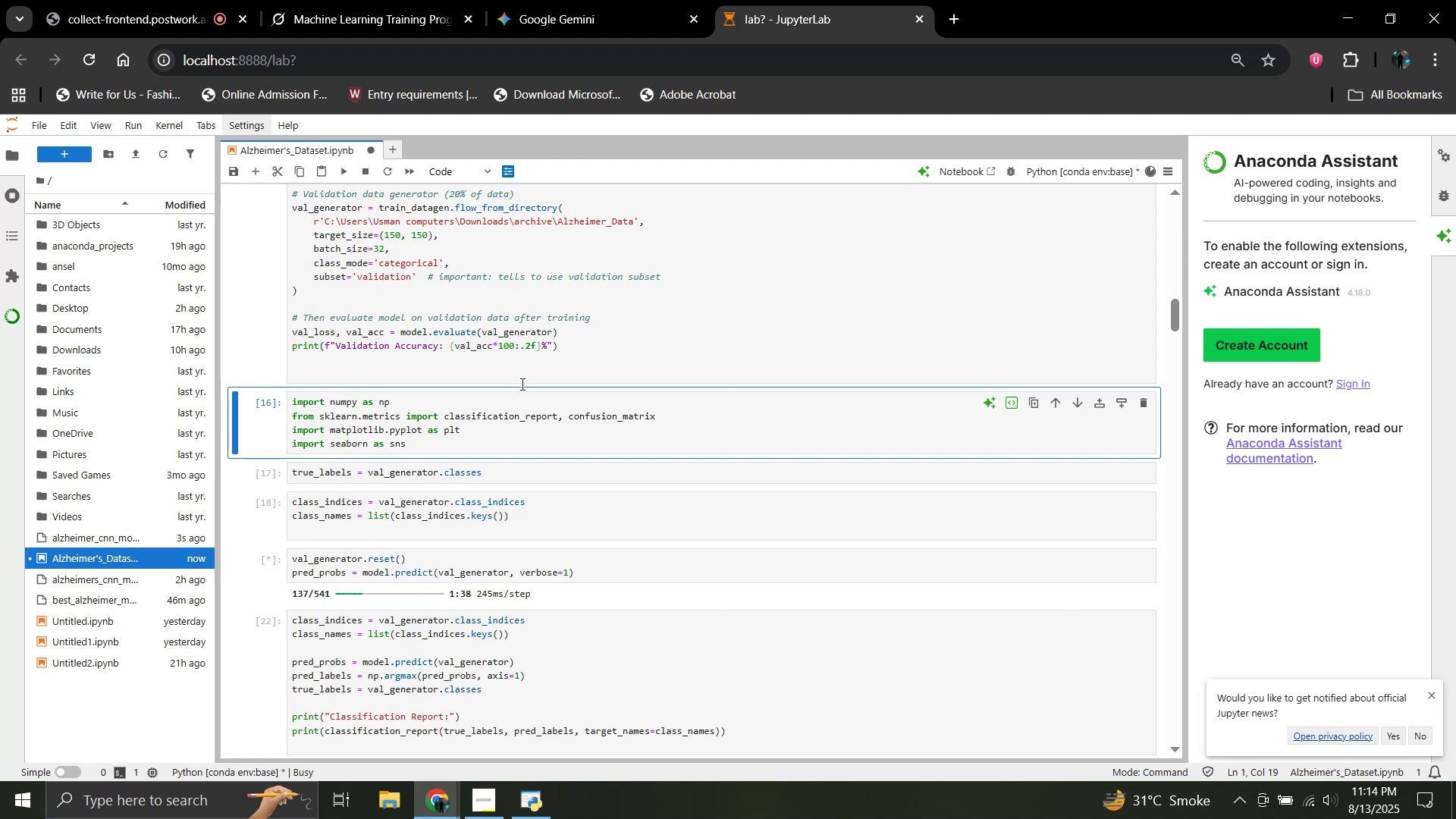 
left_click([136, 0])
 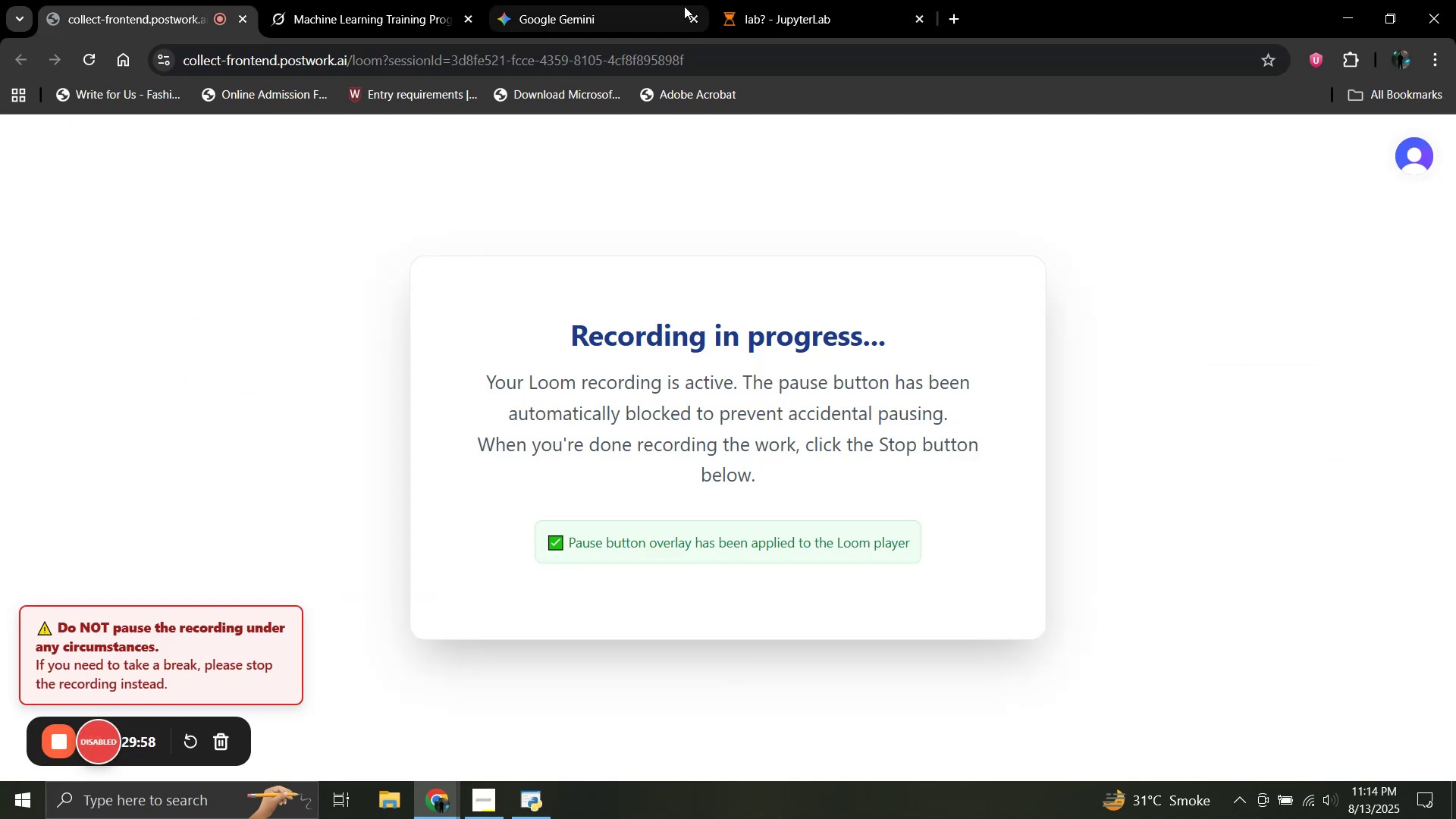 
left_click([793, 3])
 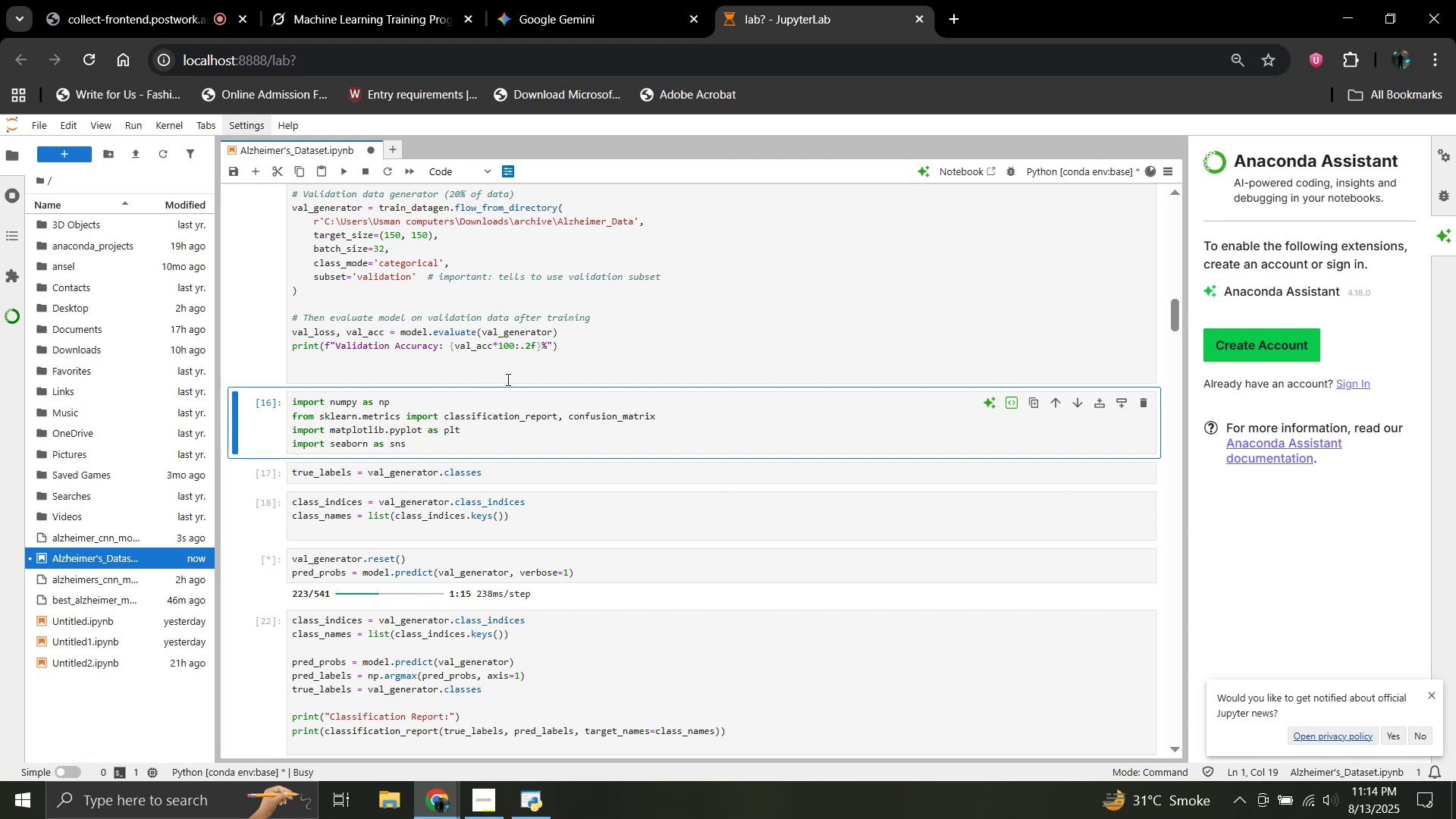 
wait(17.96)
 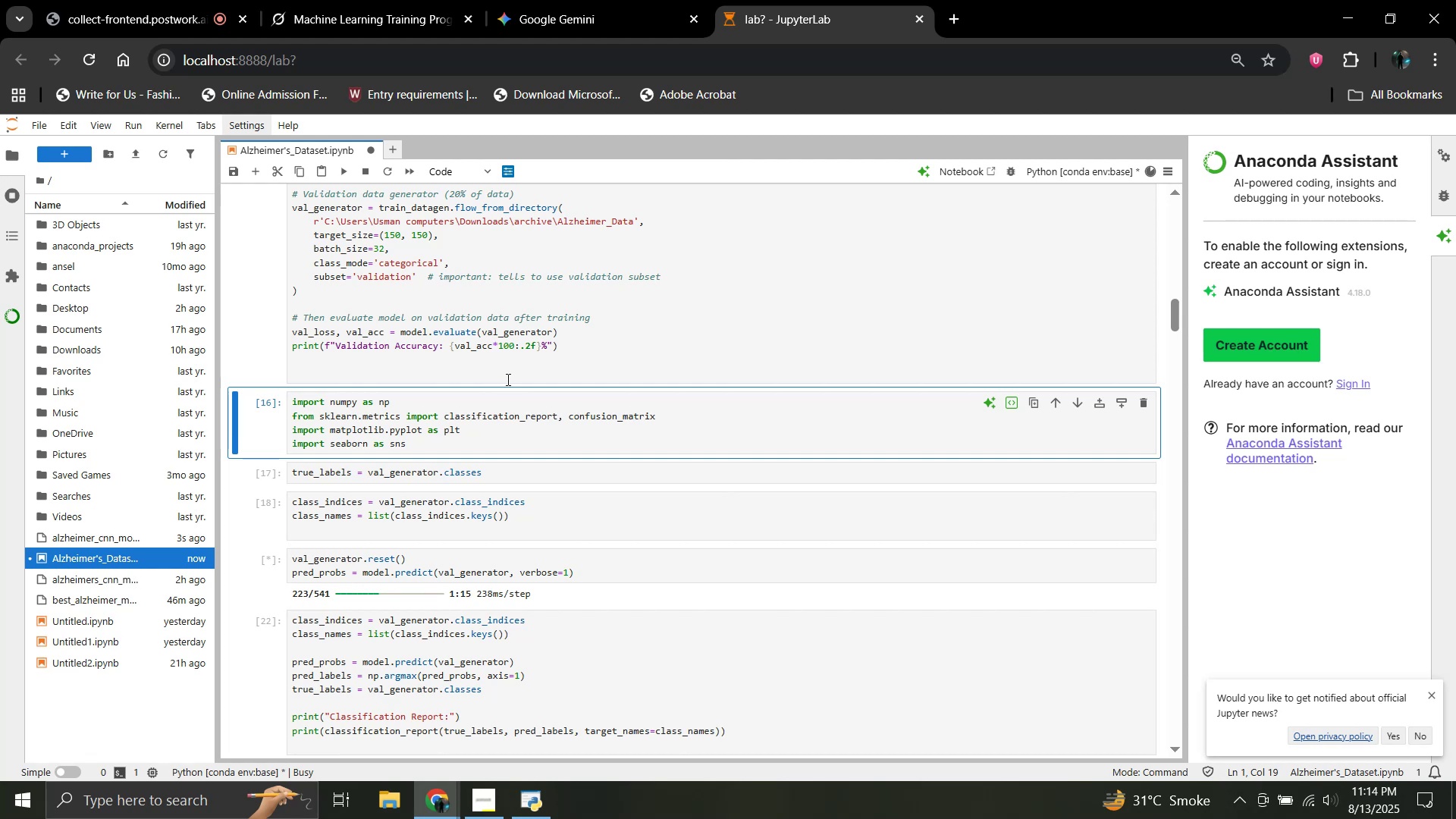 
left_click([507, 379])
 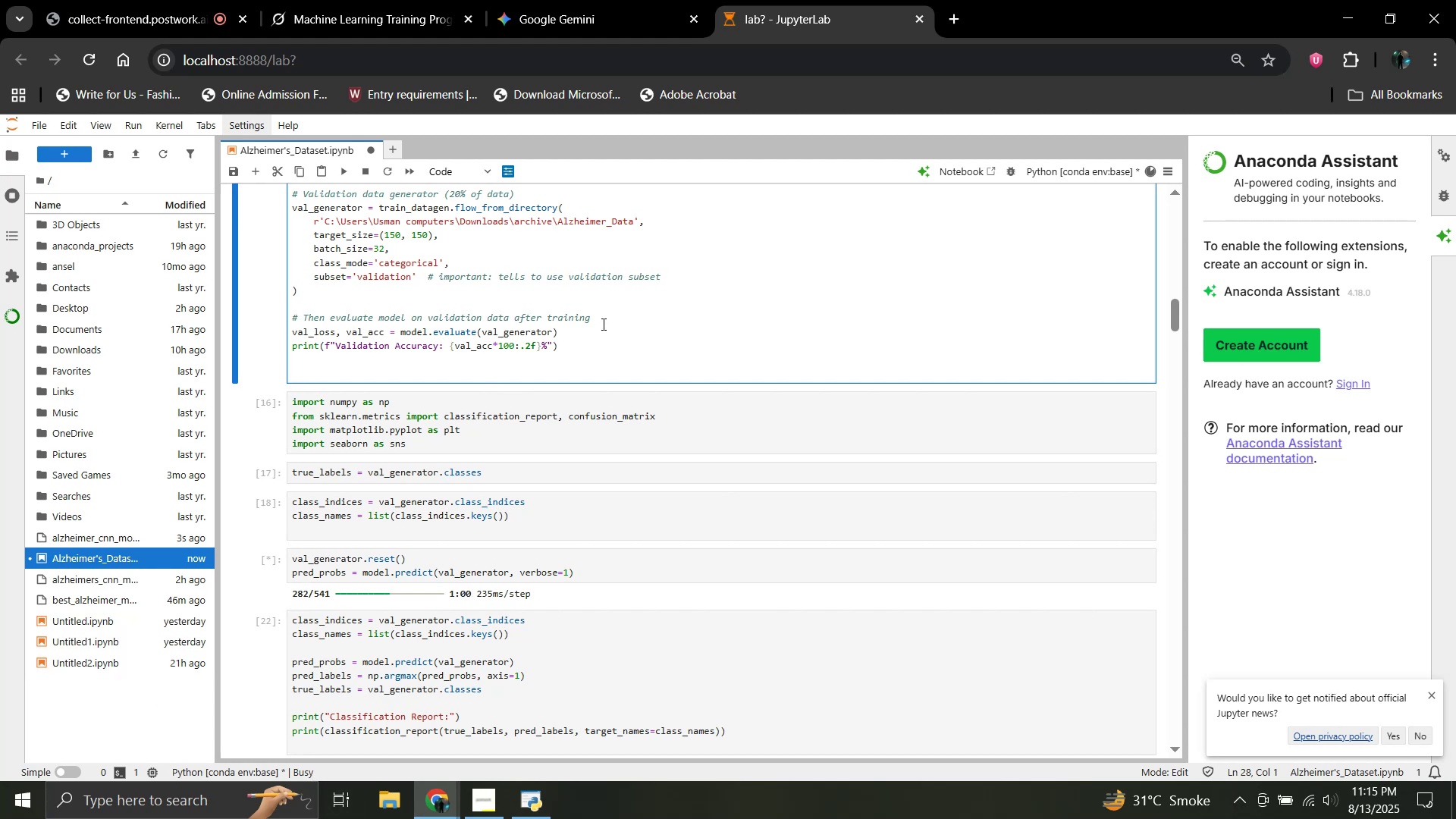 
wait(13.17)
 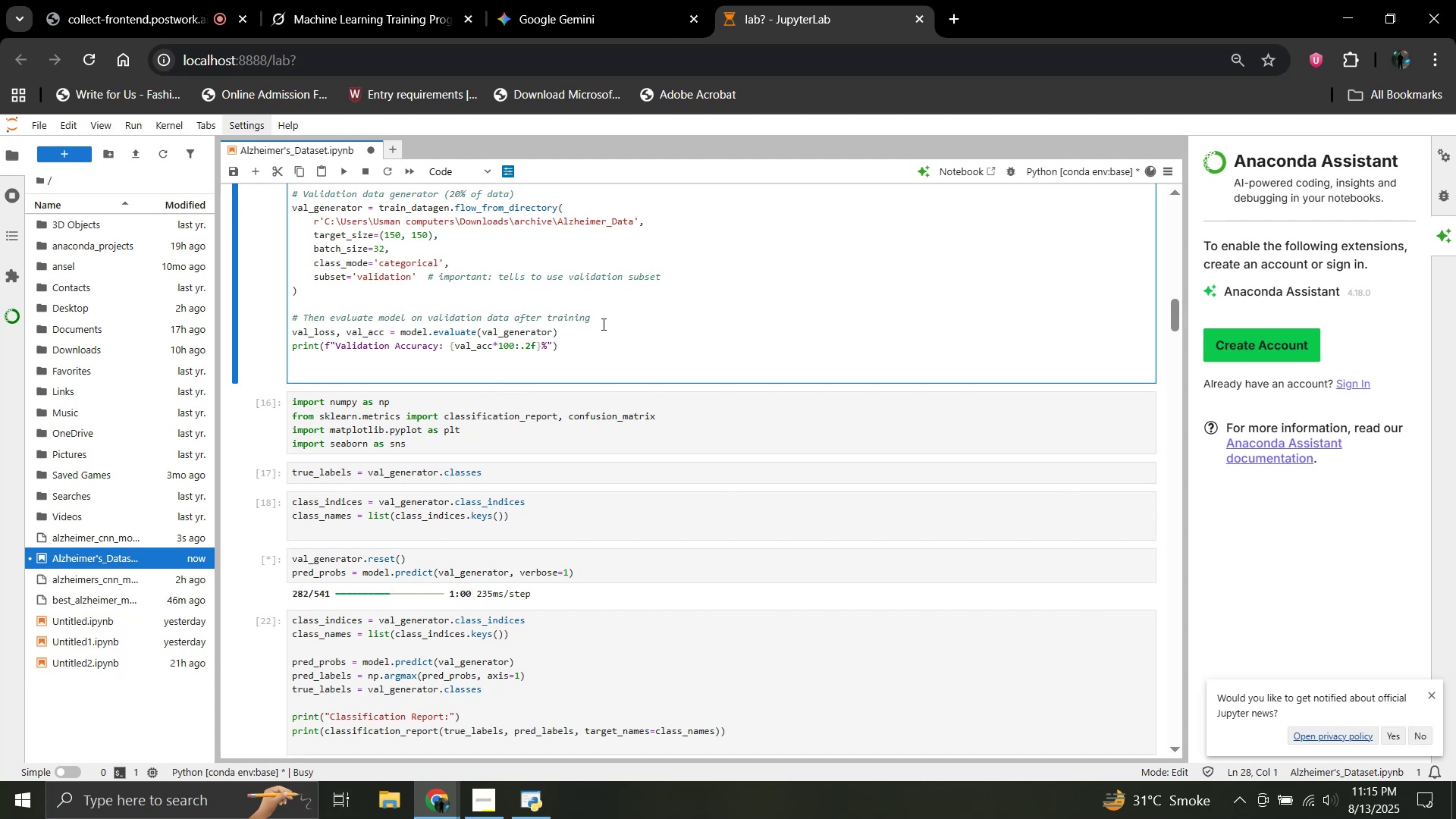 
scroll: coordinate [463, 378], scroll_direction: up, amount: 4.0
 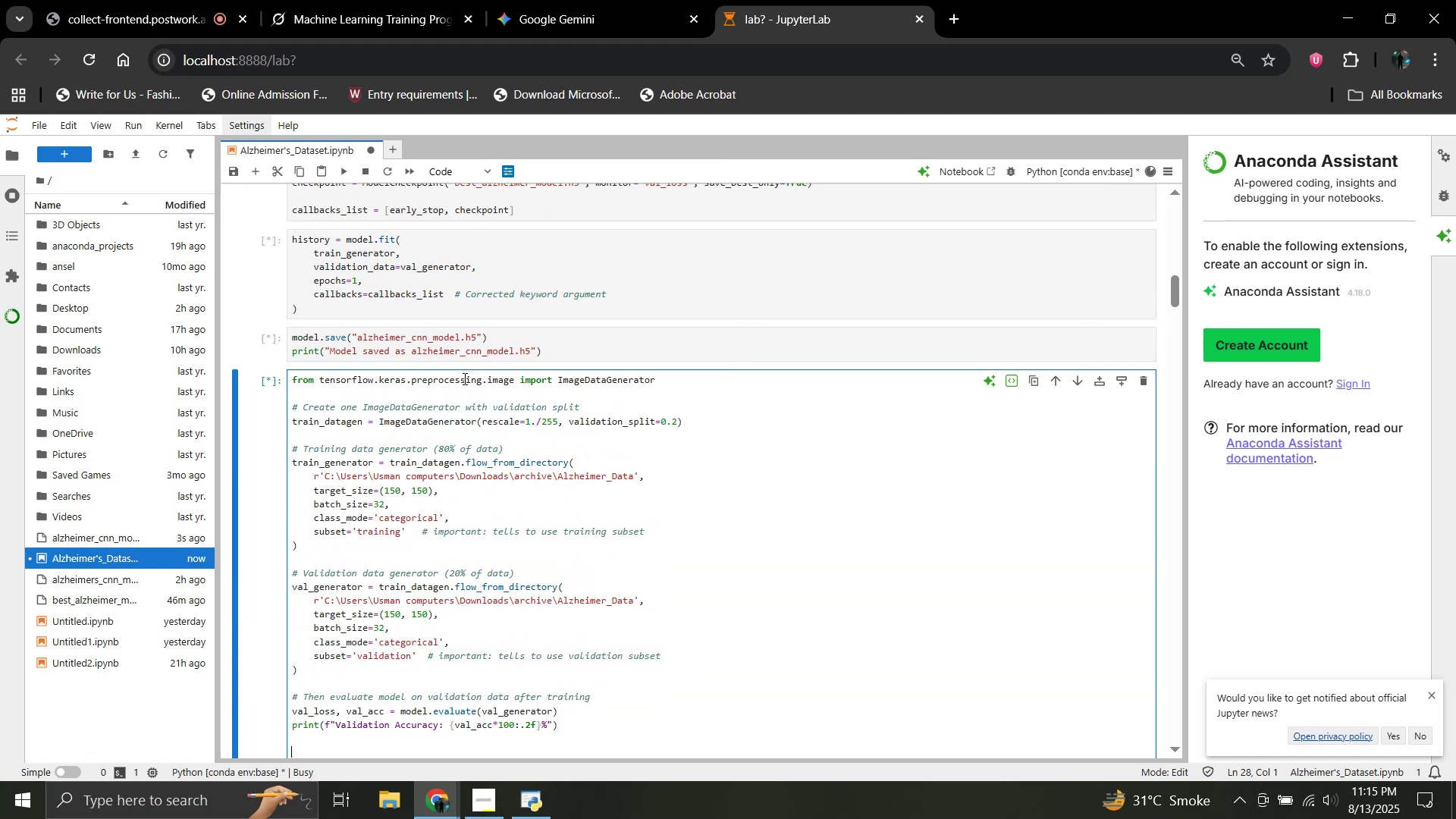 
scroll: coordinate [463, 378], scroll_direction: down, amount: 4.0
 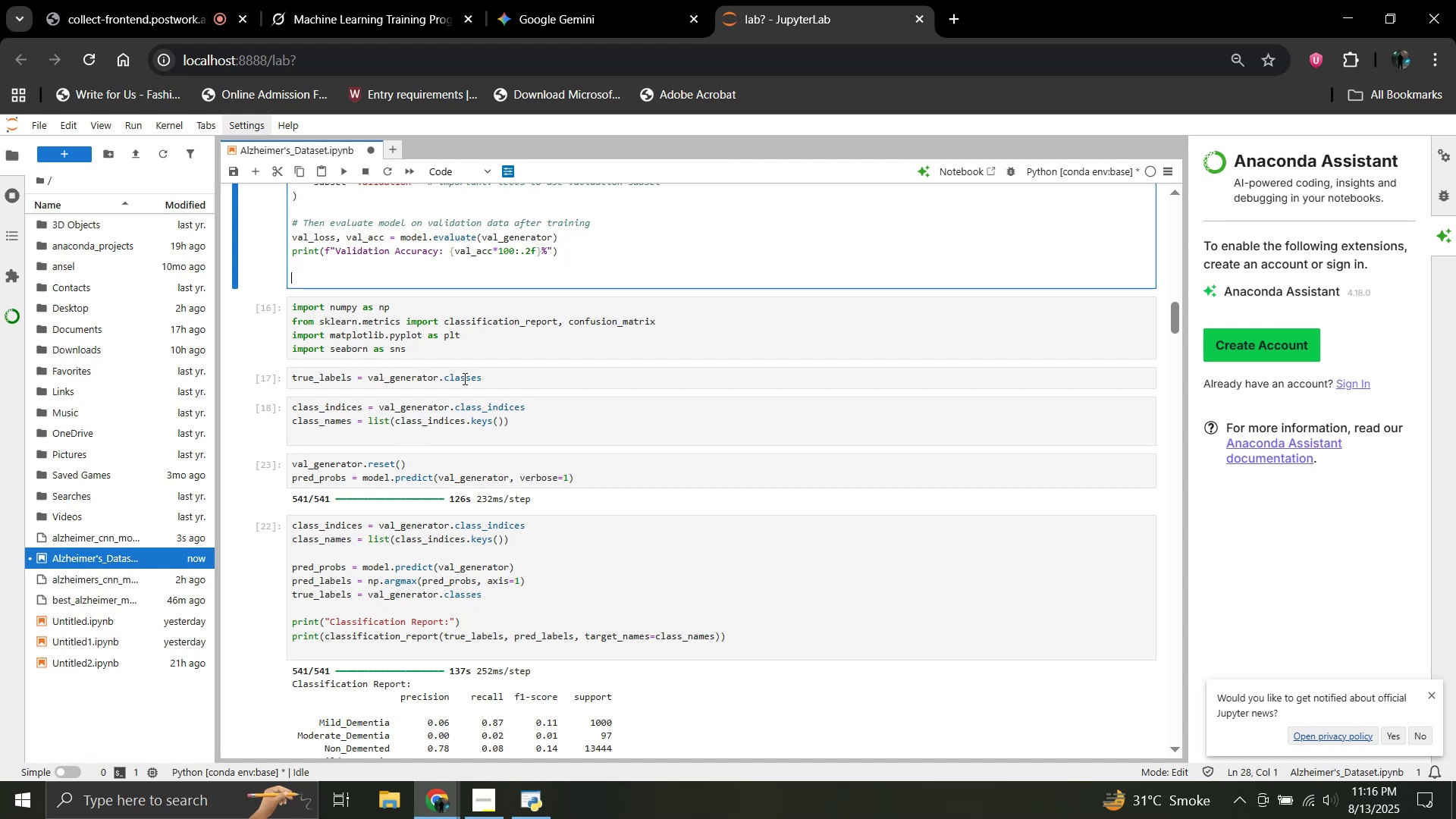 
wait(69.95)
 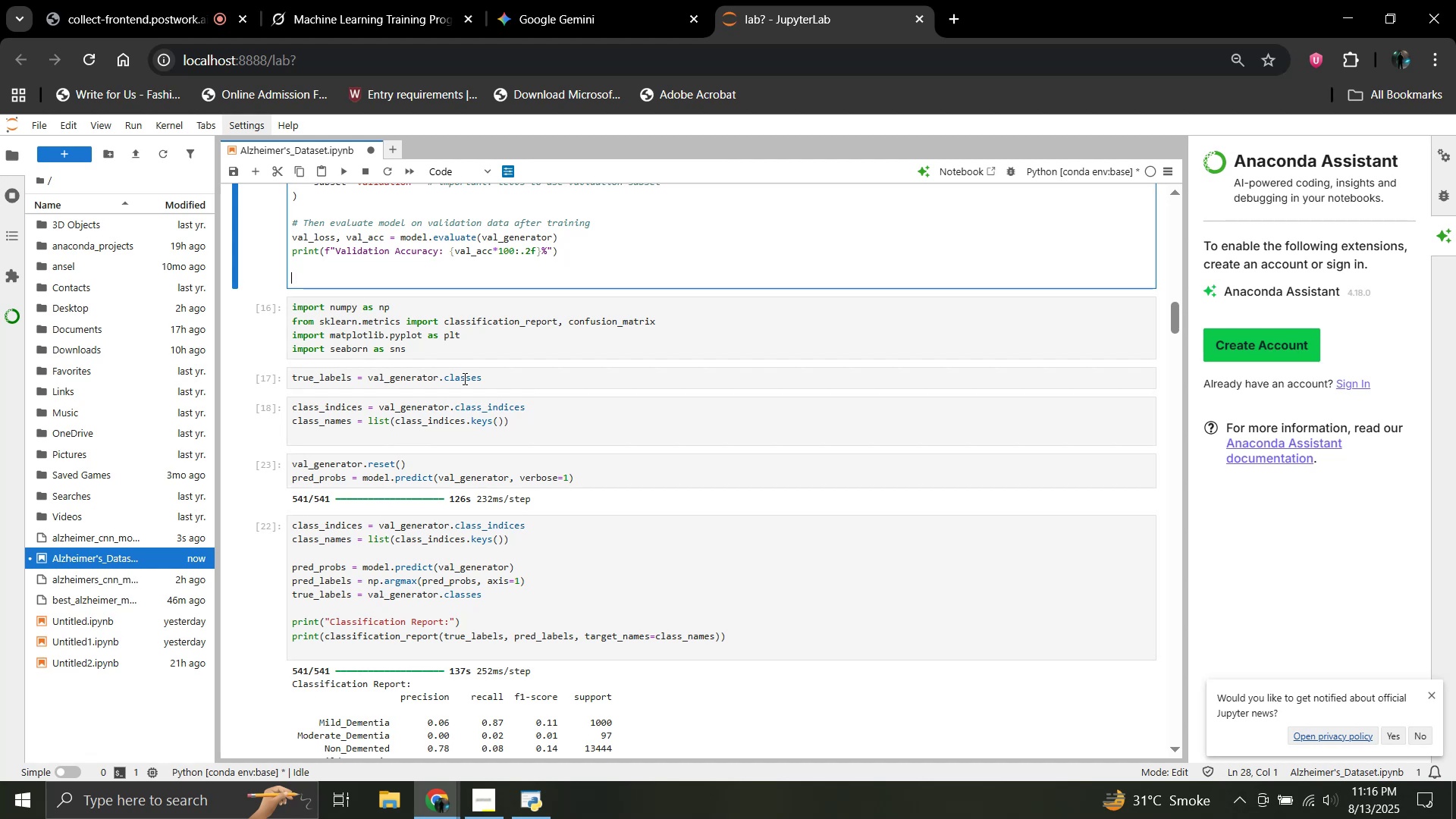 
scroll: coordinate [555, 475], scroll_direction: up, amount: 10.0
 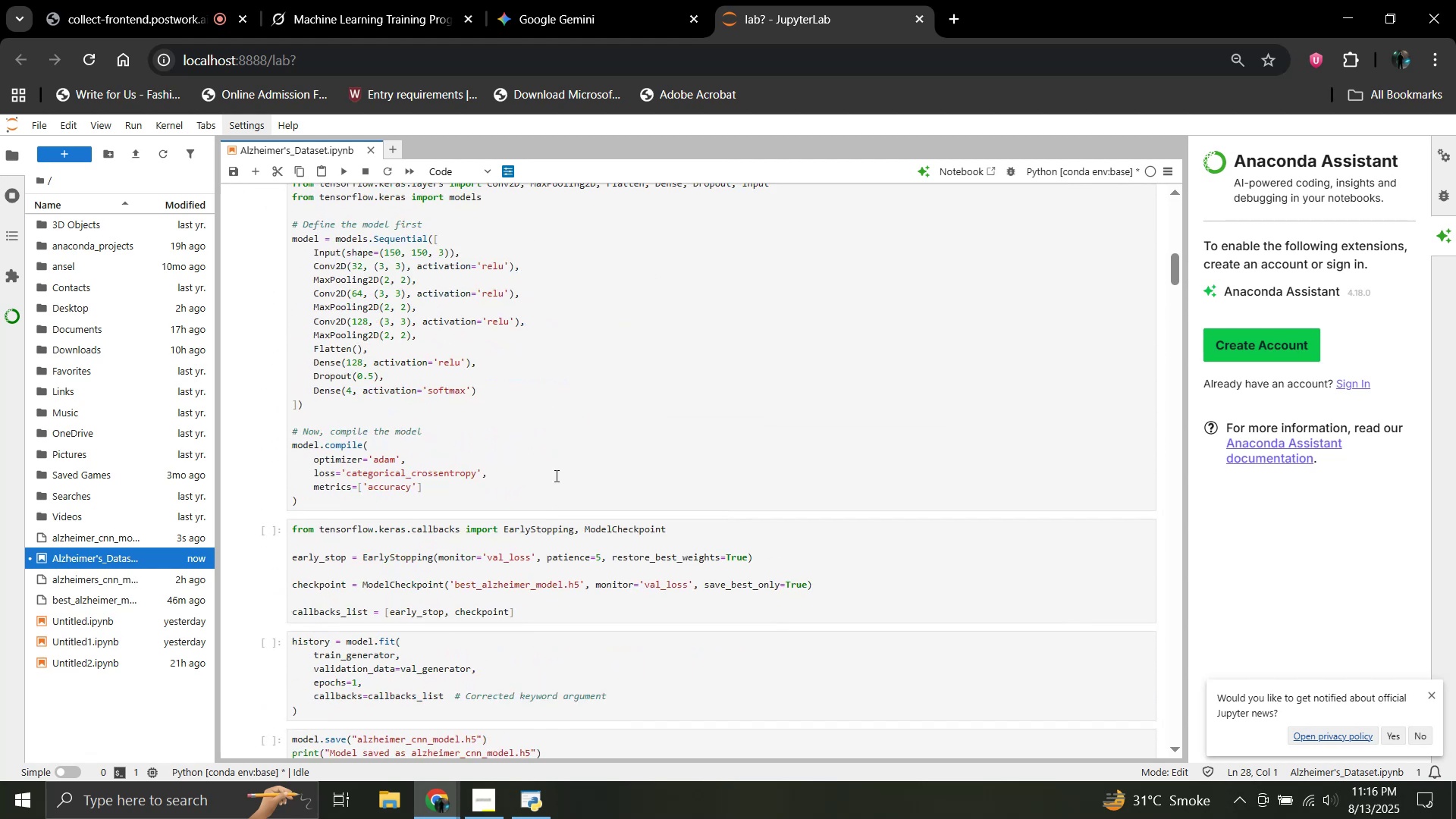 
scroll: coordinate [555, 475], scroll_direction: down, amount: 3.0
 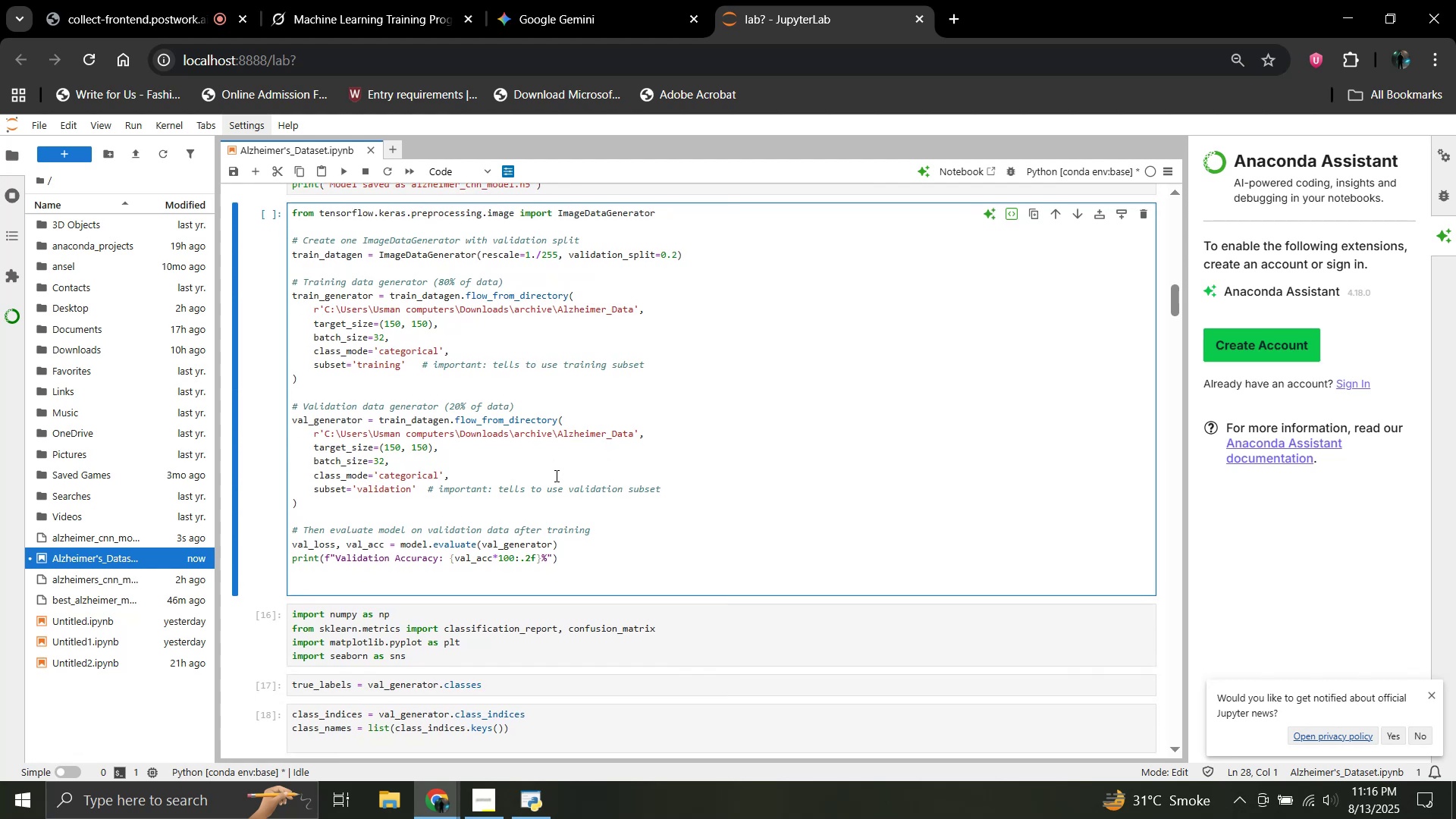 
scroll: coordinate [555, 475], scroll_direction: up, amount: 21.0
 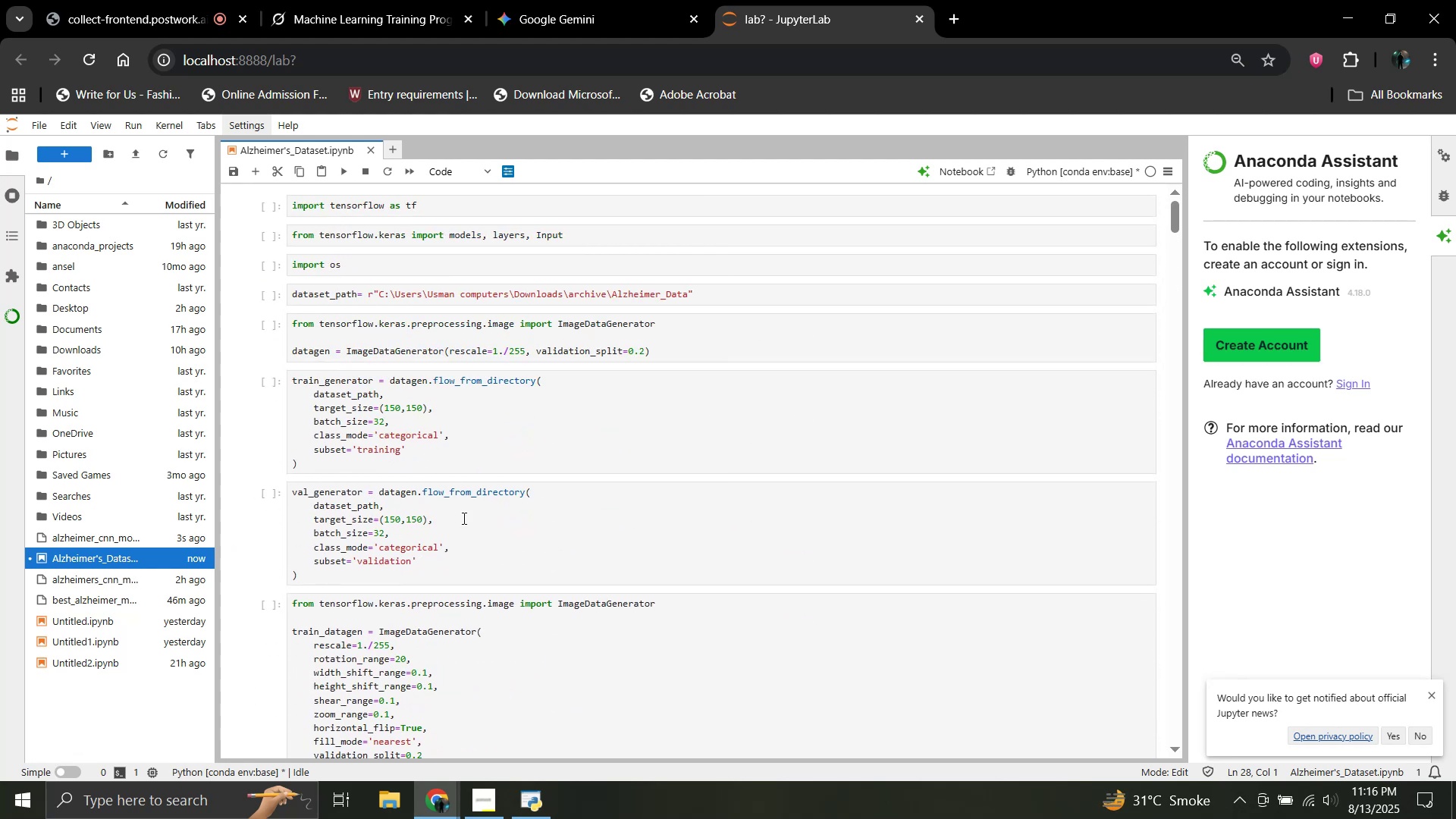 
wait(12.29)
 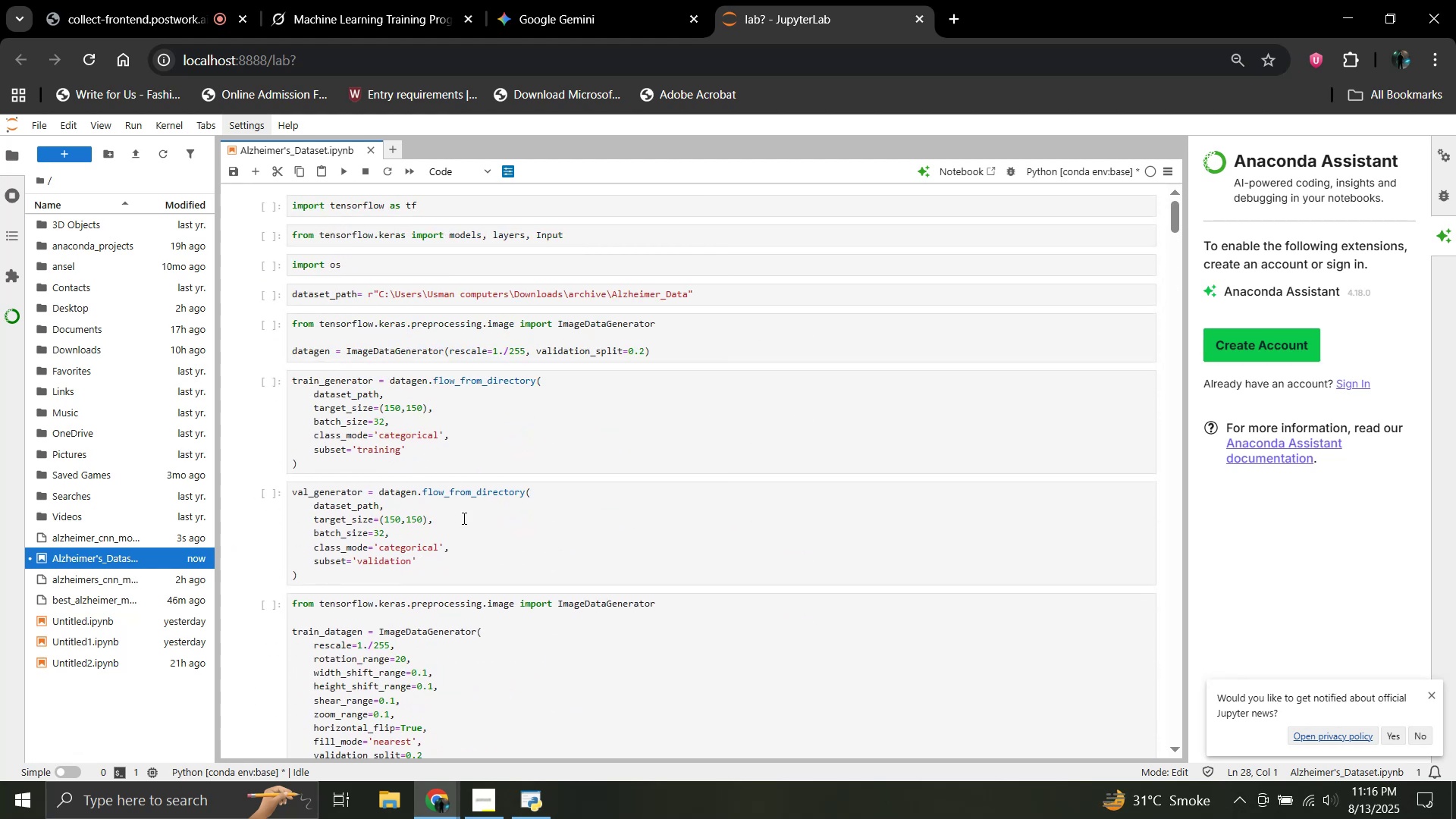 
left_click([350, 293])
 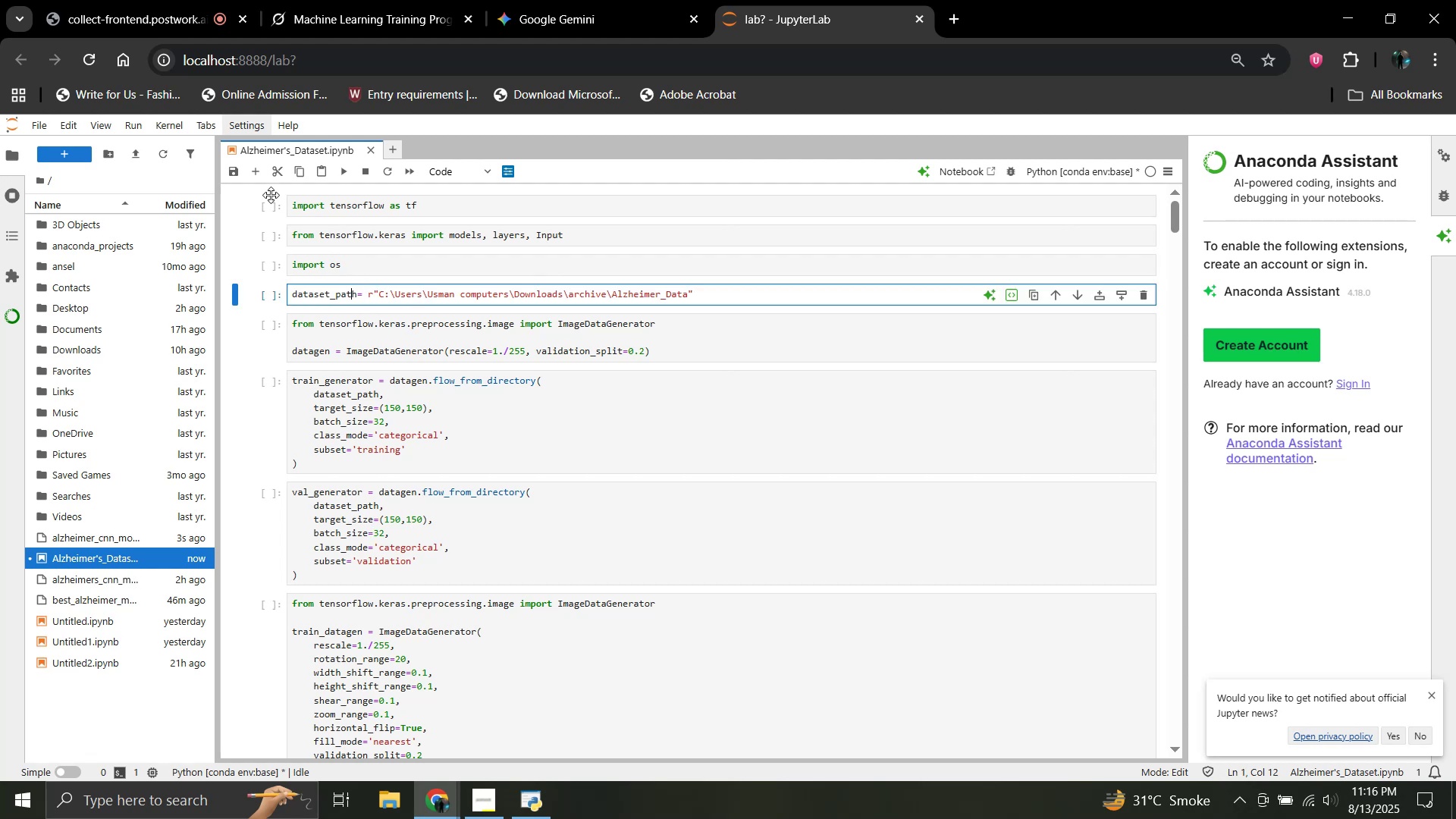 
scroll: coordinate [462, 444], scroll_direction: down, amount: 16.0
 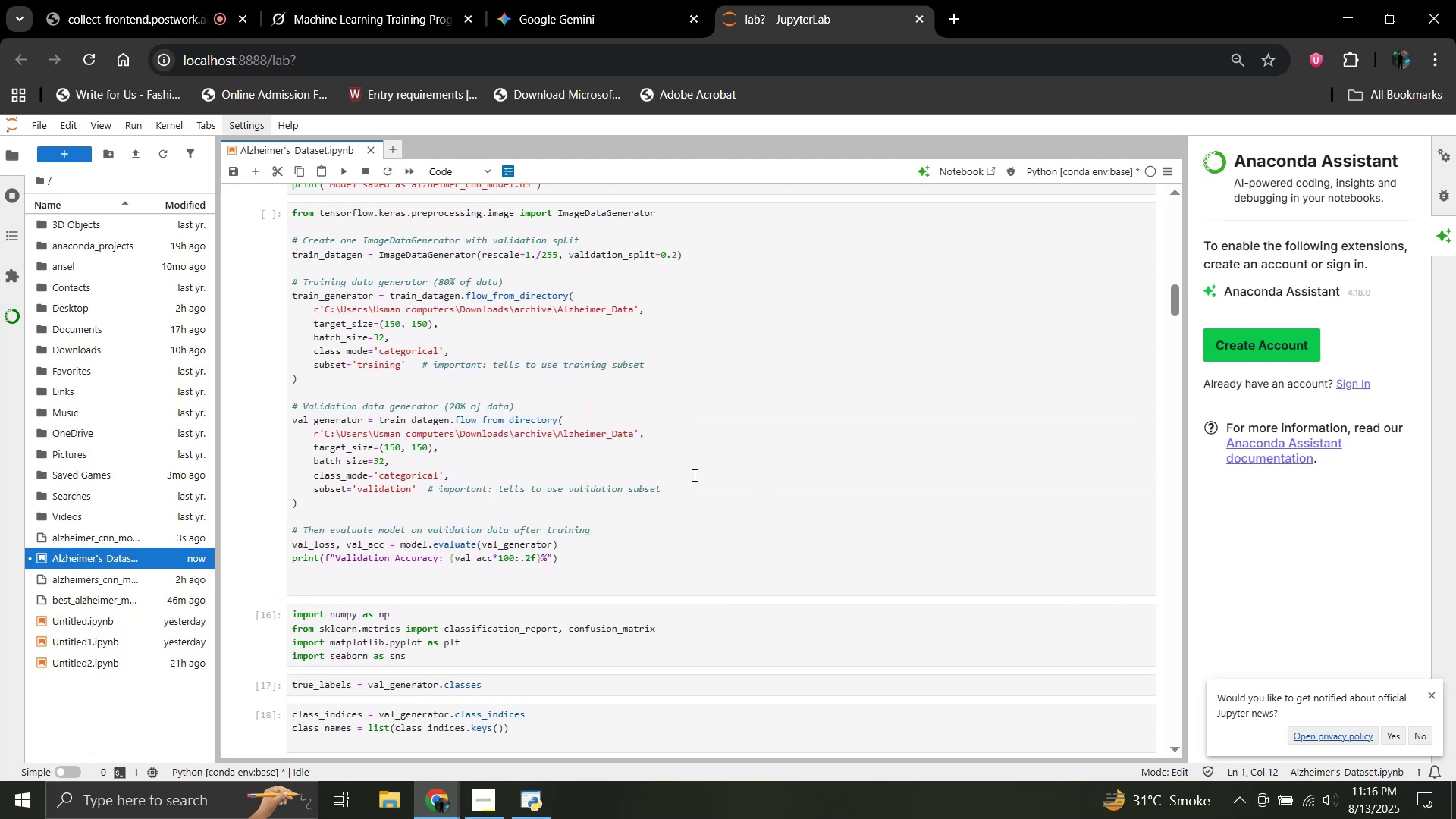 
left_click([693, 475])
 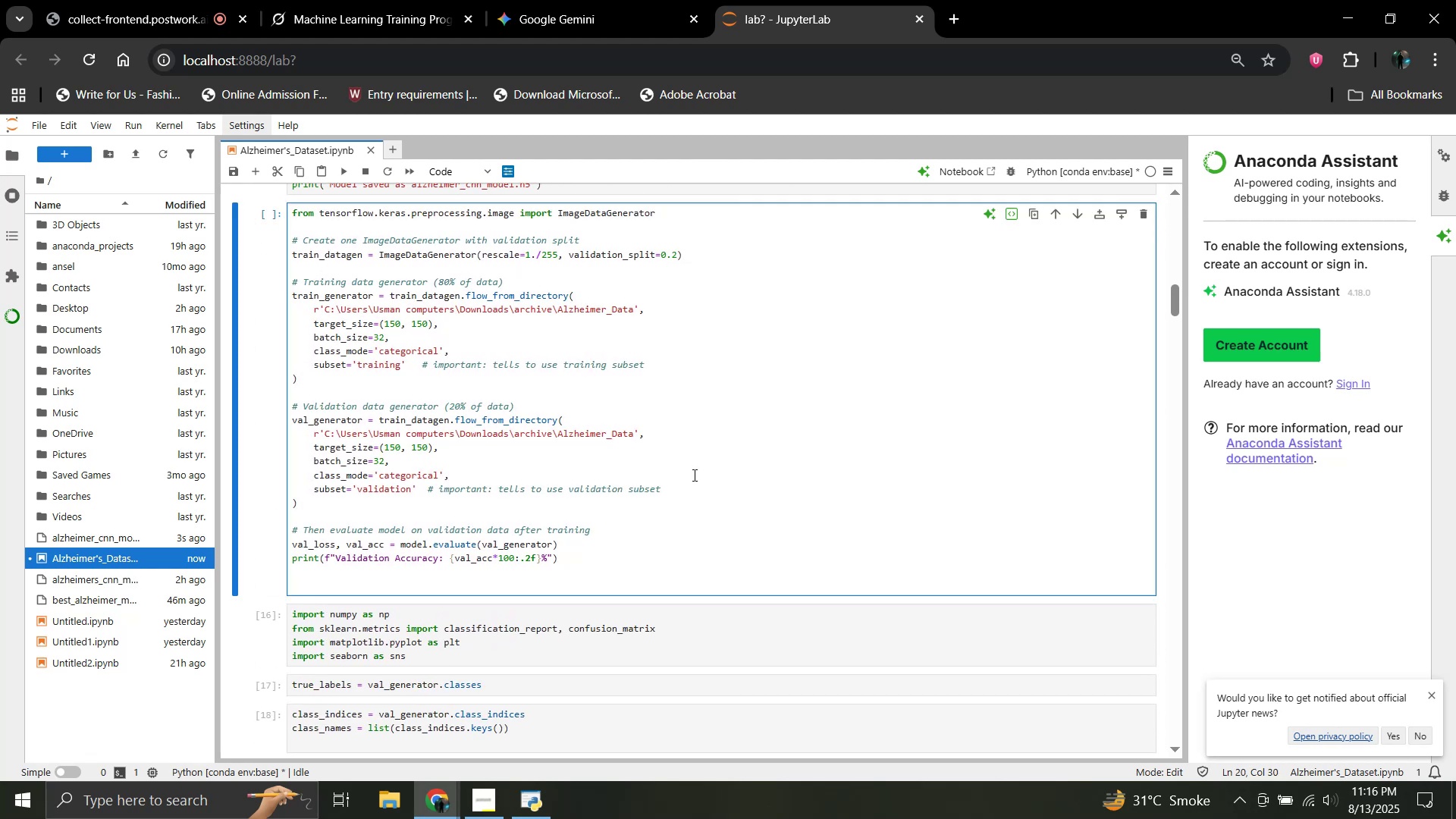 
key(Shift+Enter)
 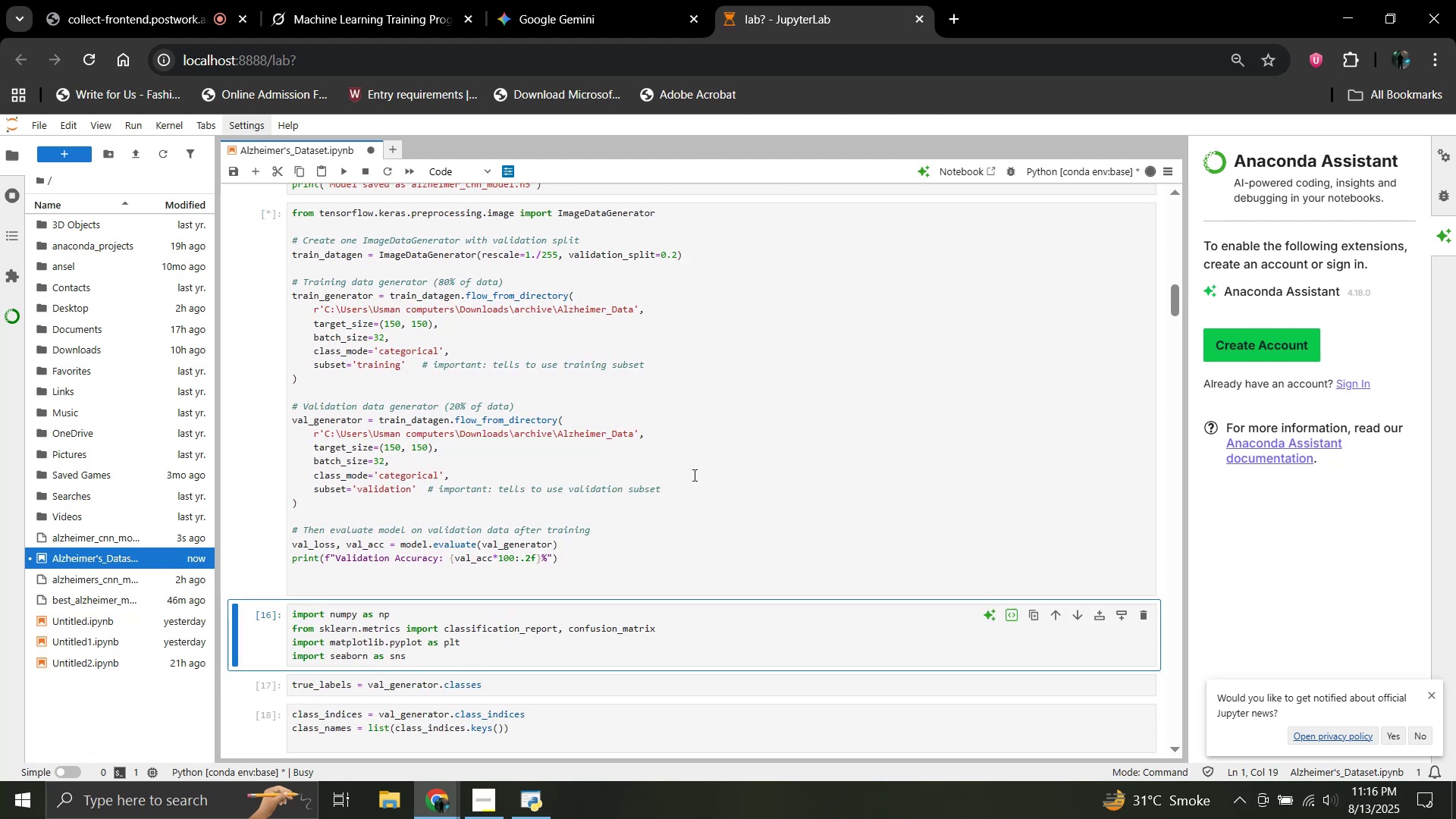 
key(Shift+Enter)
 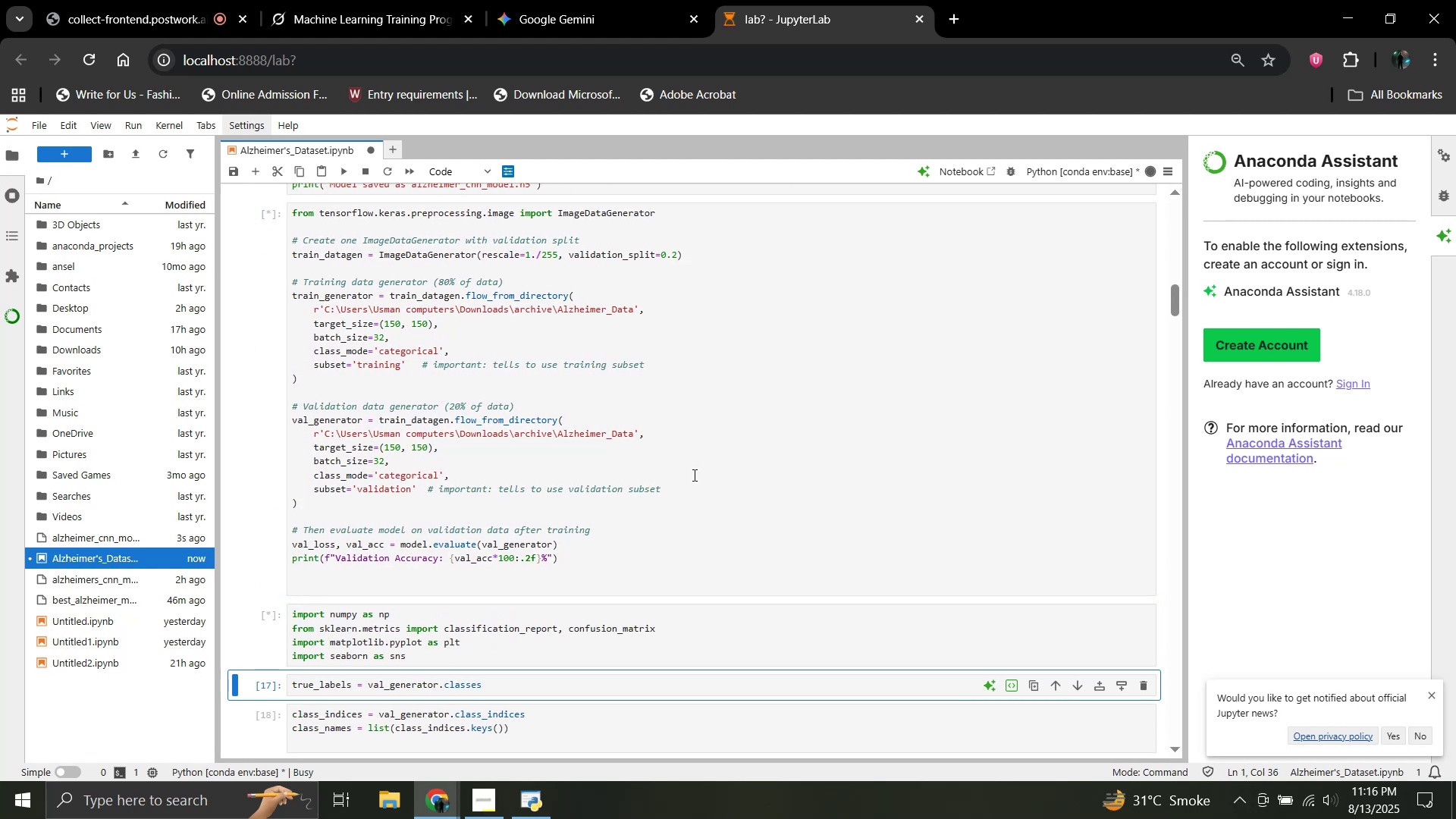 
key(Shift+Enter)
 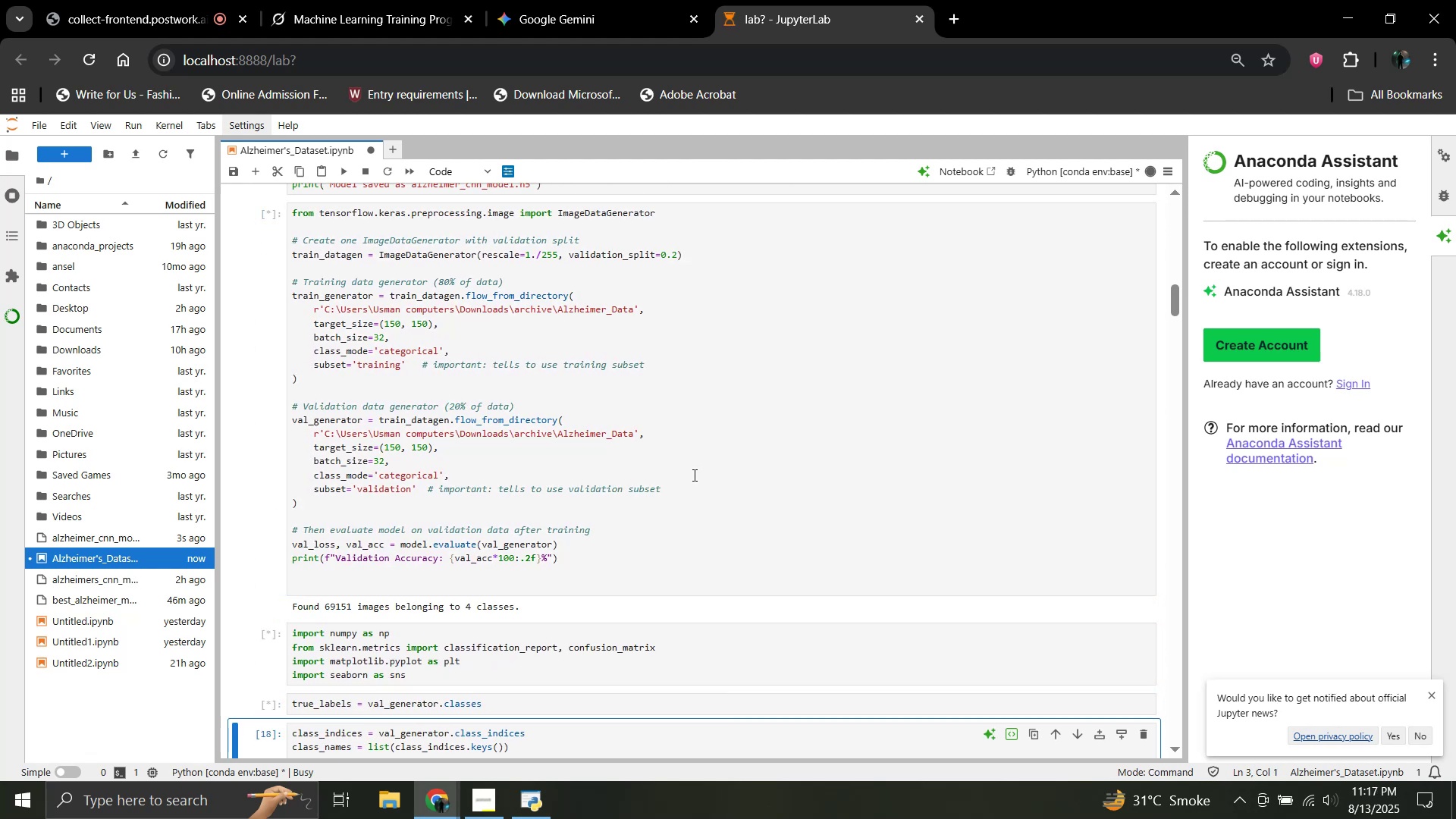 
scroll: coordinate [693, 475], scroll_direction: down, amount: 2.0
 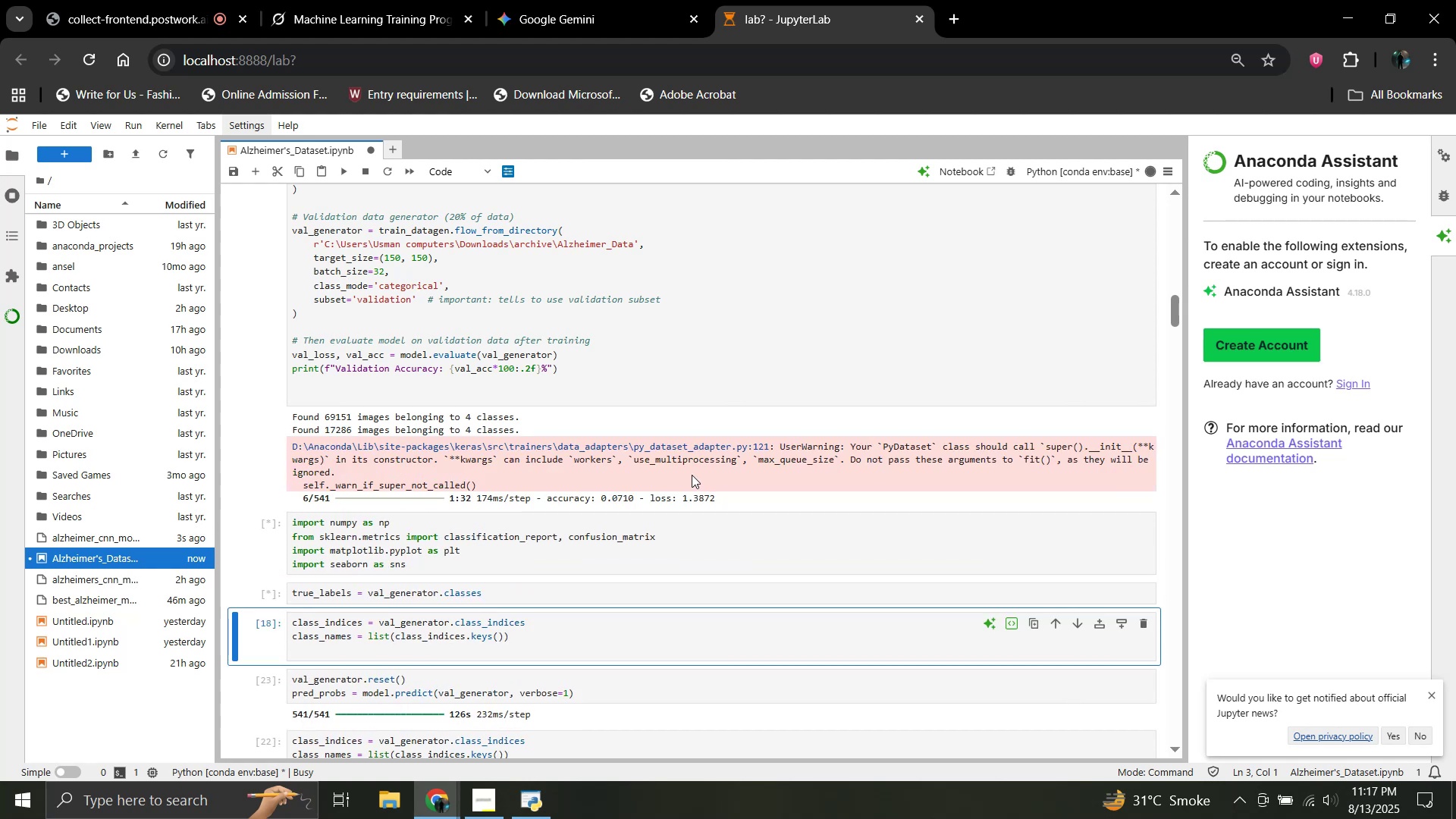 
mouse_move([754, 49])
 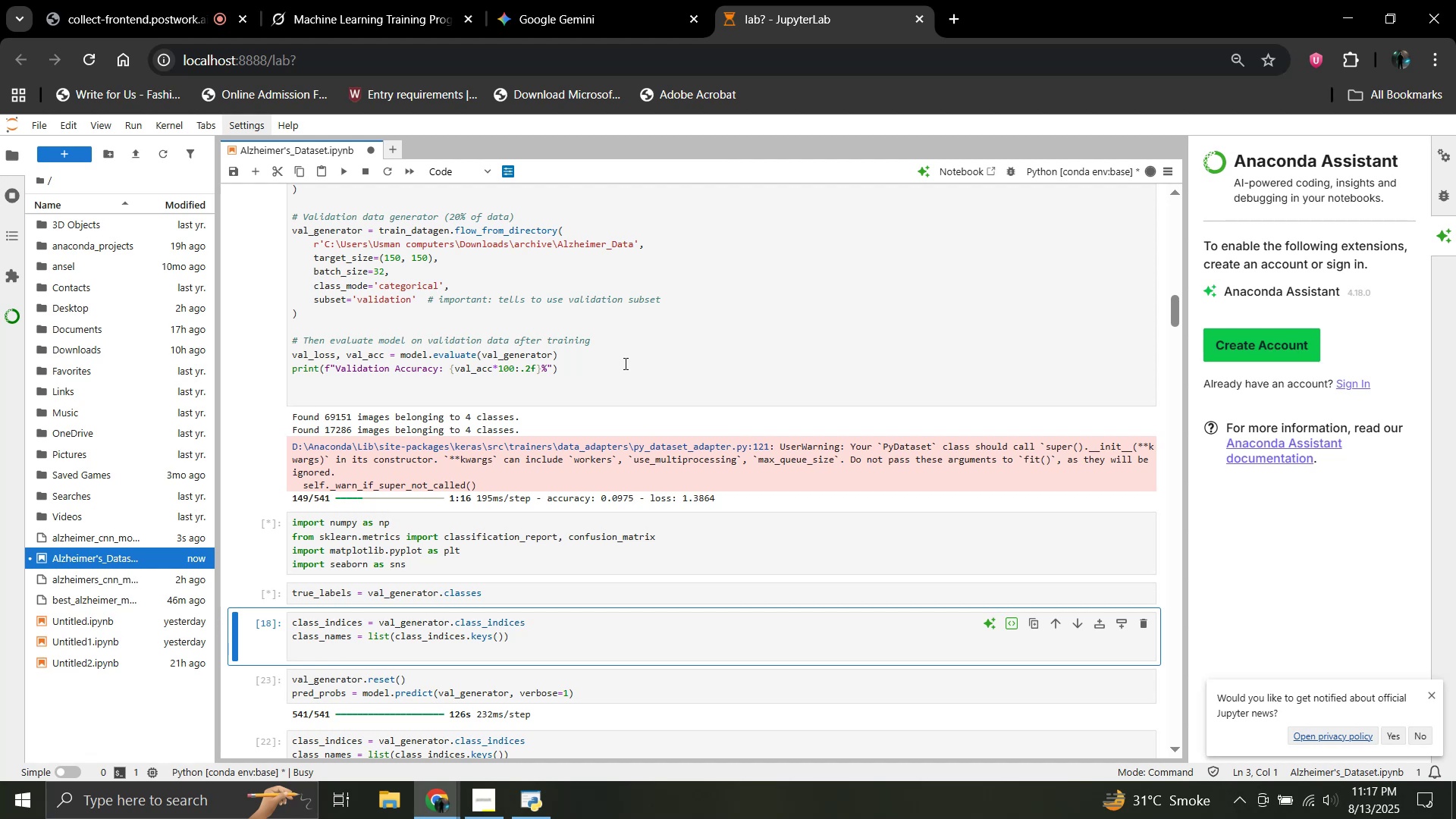 
wait(24.29)
 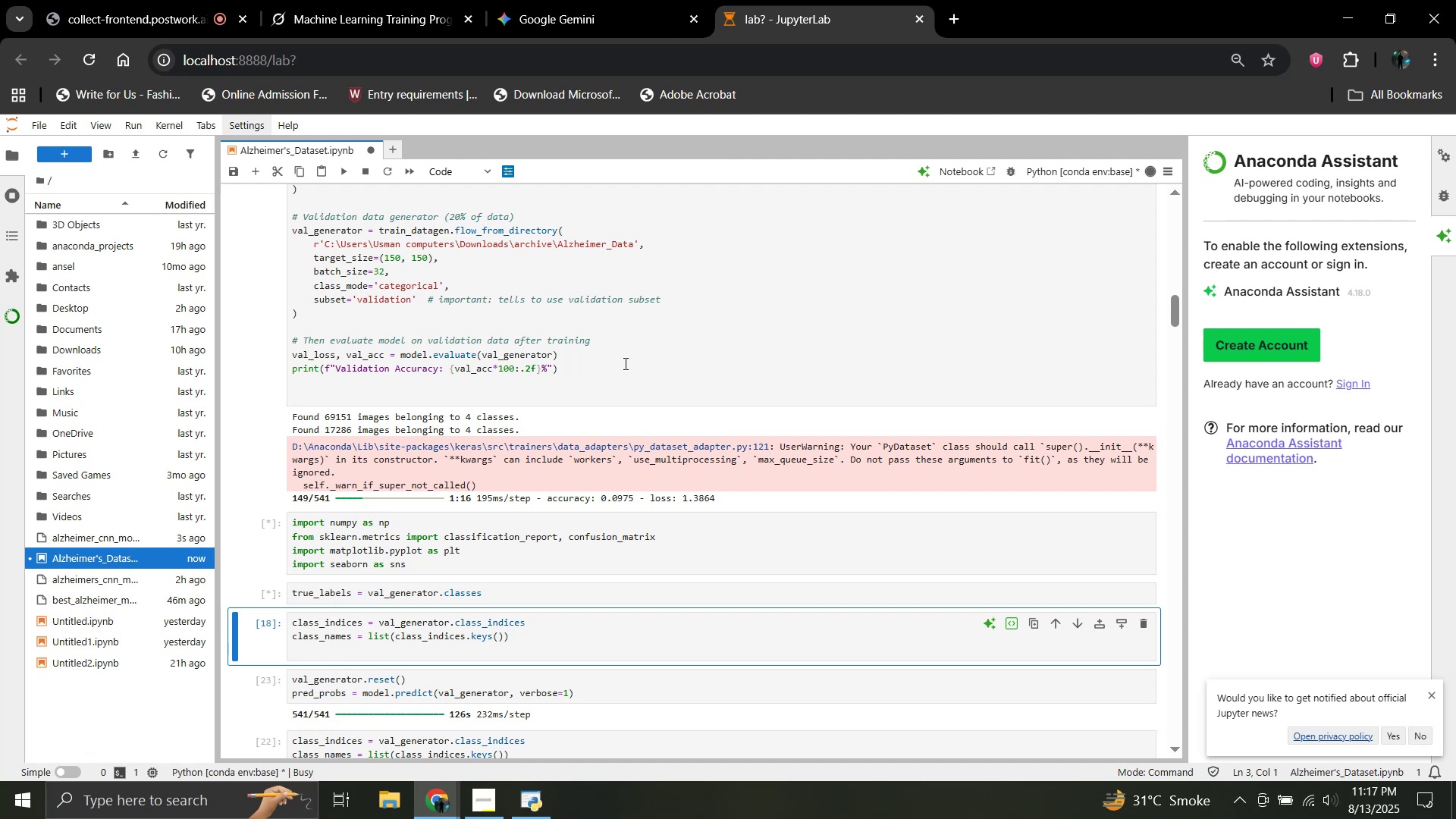 
scroll: coordinate [535, 522], scroll_direction: down, amount: 8.0
 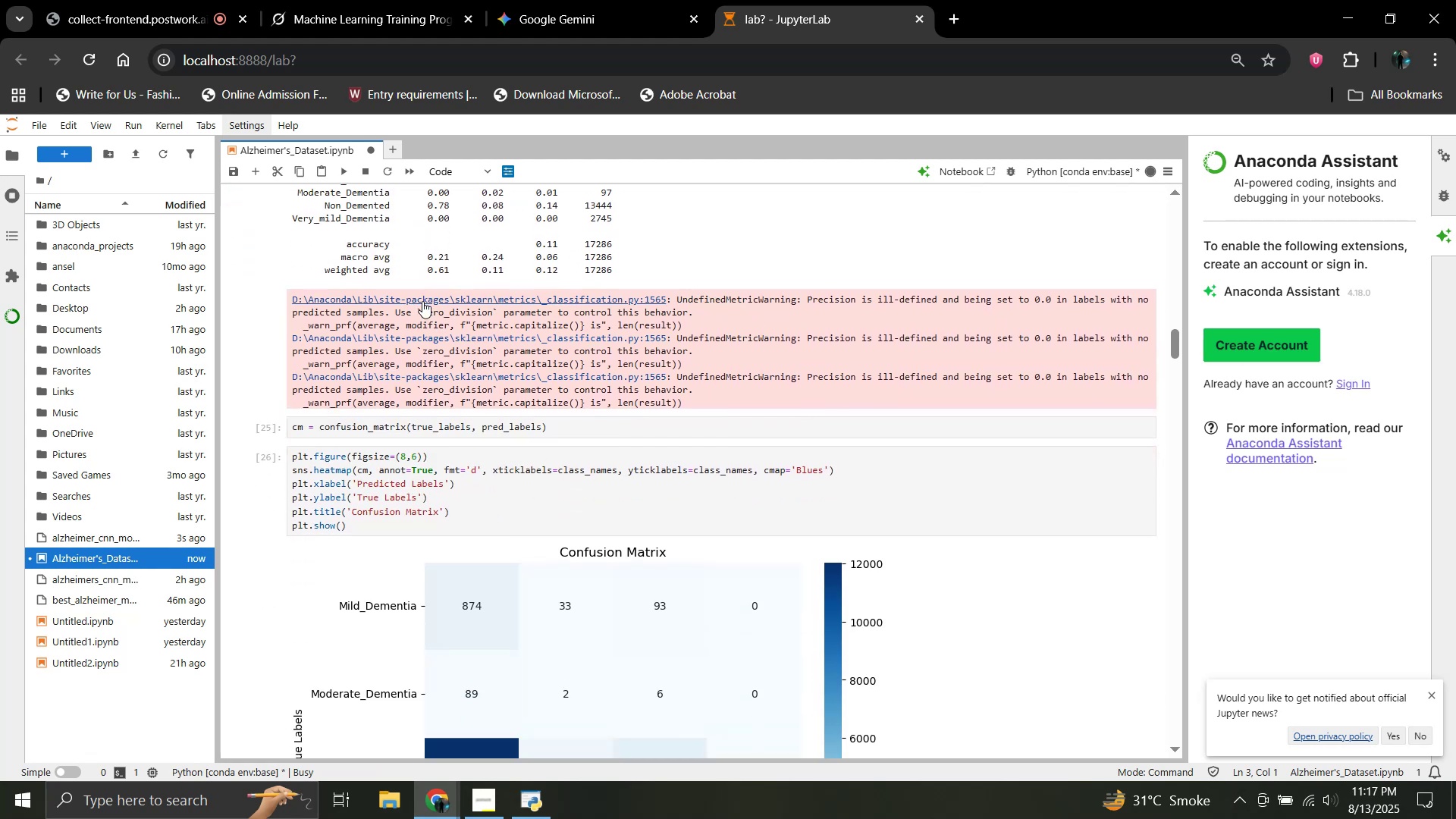 
wait(6.58)
 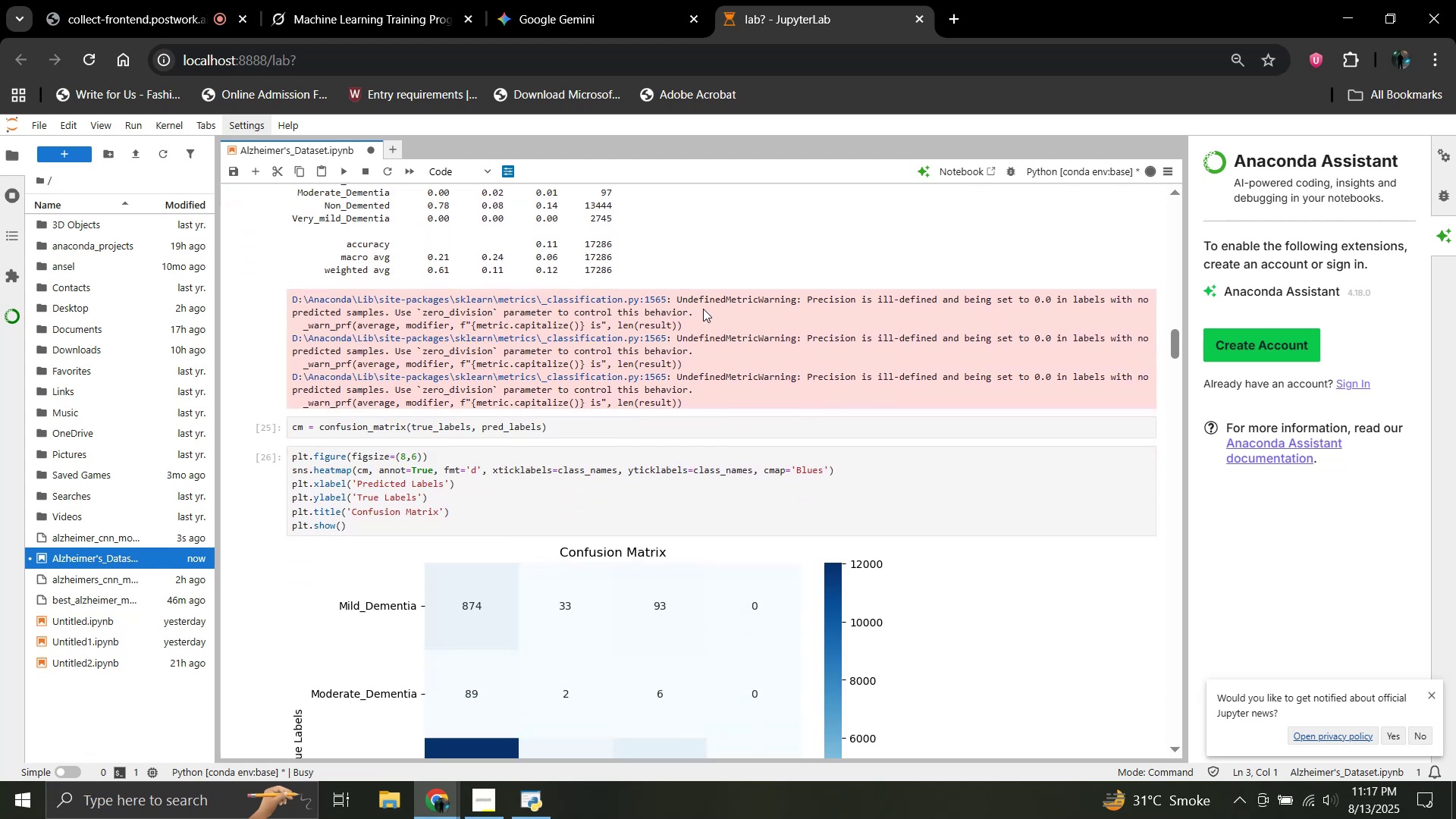 
scroll: coordinate [543, 364], scroll_direction: up, amount: 3.0
 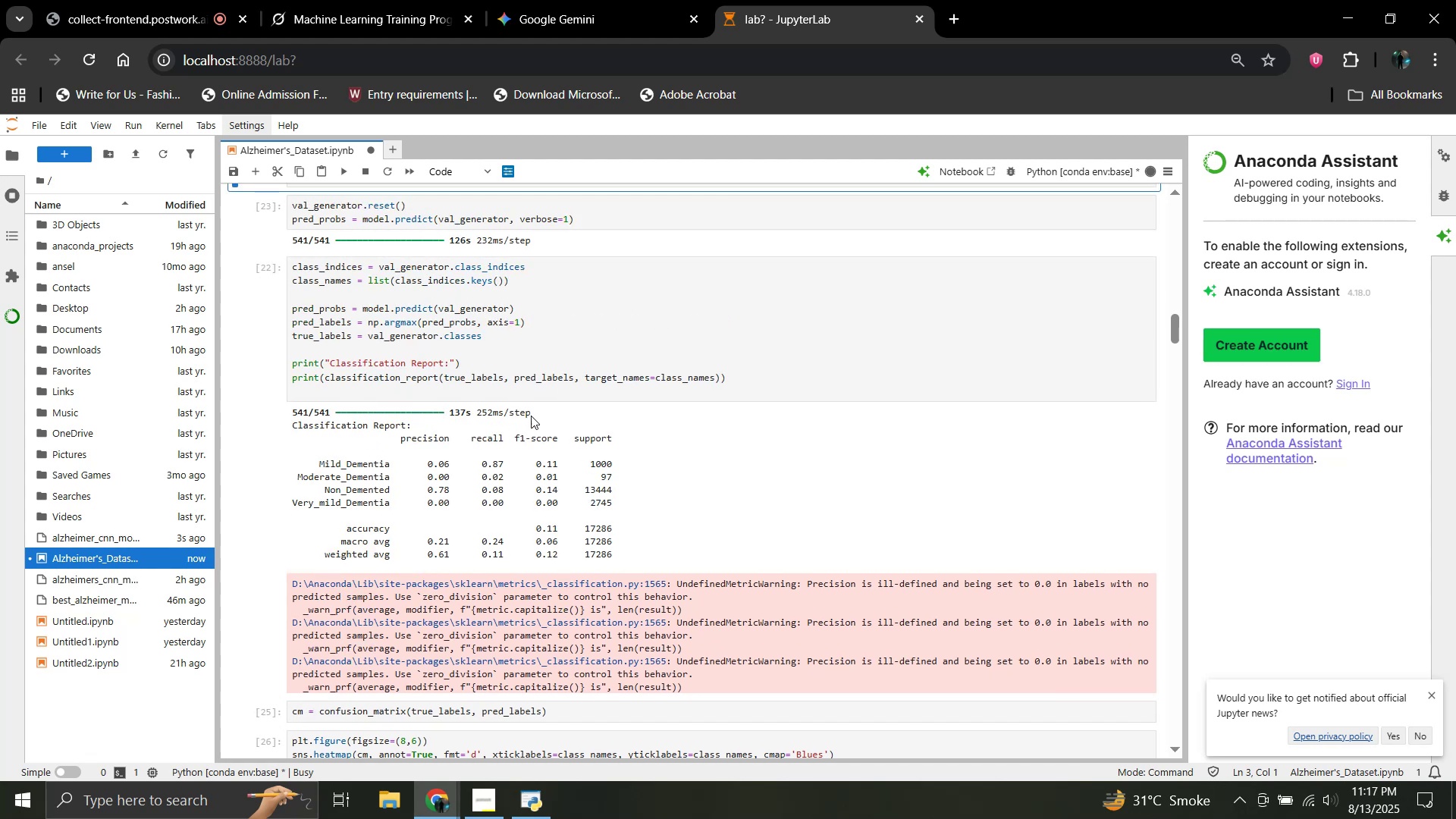 
wait(6.96)
 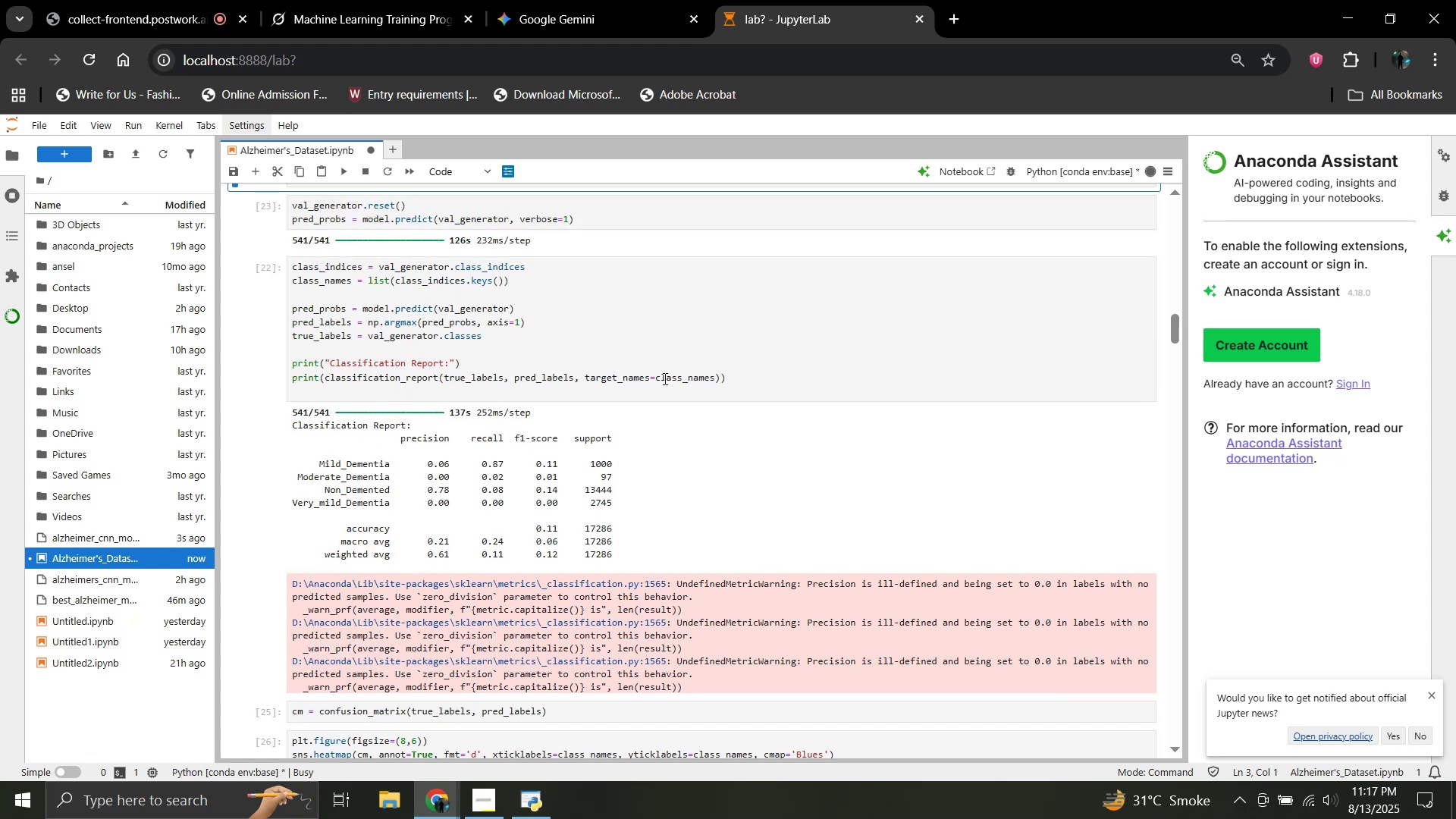 
scroll: coordinate [532, 496], scroll_direction: down, amount: 2.0
 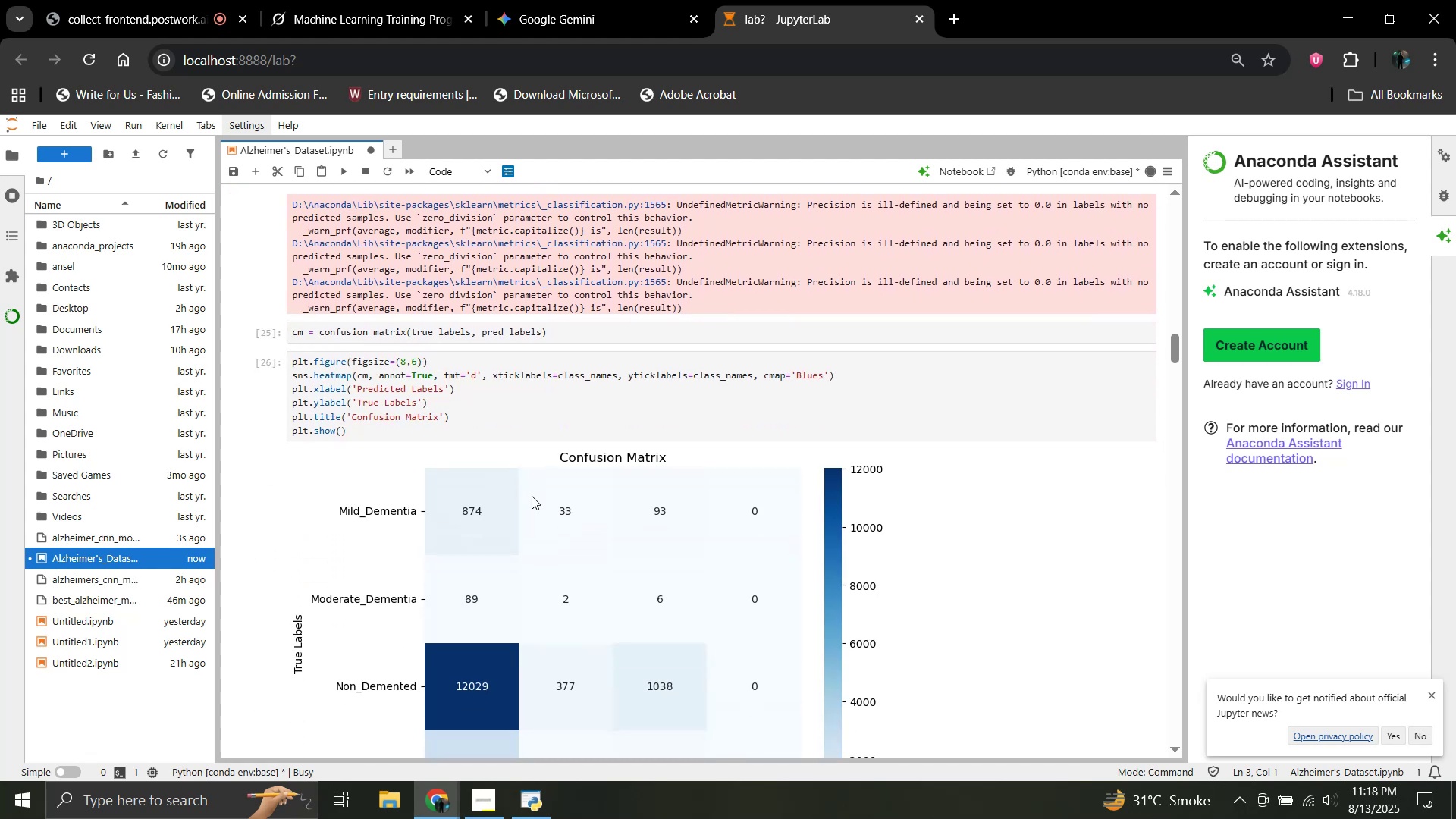 
scroll: coordinate [706, 406], scroll_direction: up, amount: 13.0
 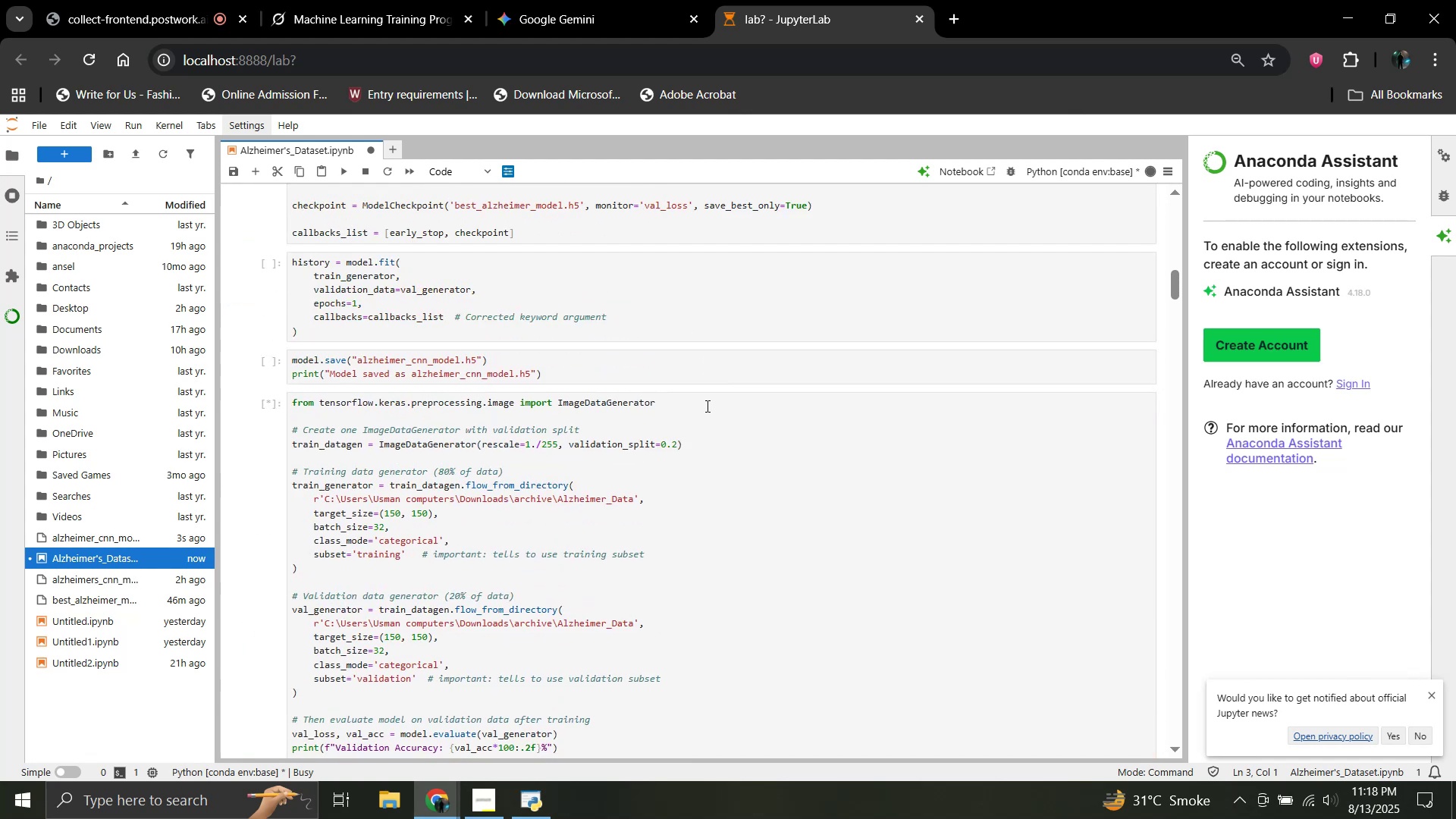 
scroll: coordinate [620, 425], scroll_direction: down, amount: 5.0
 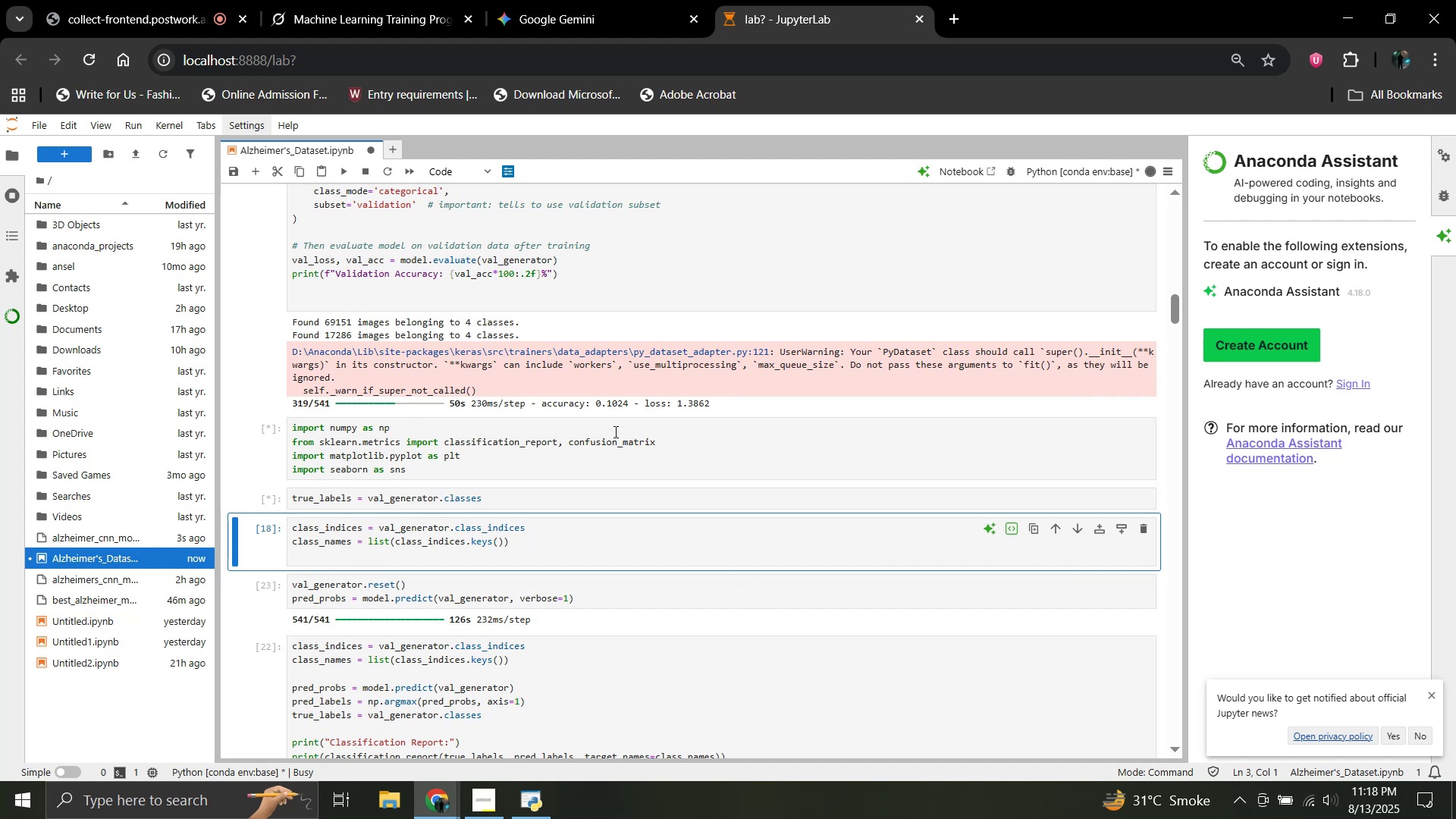 
wait(10.5)
 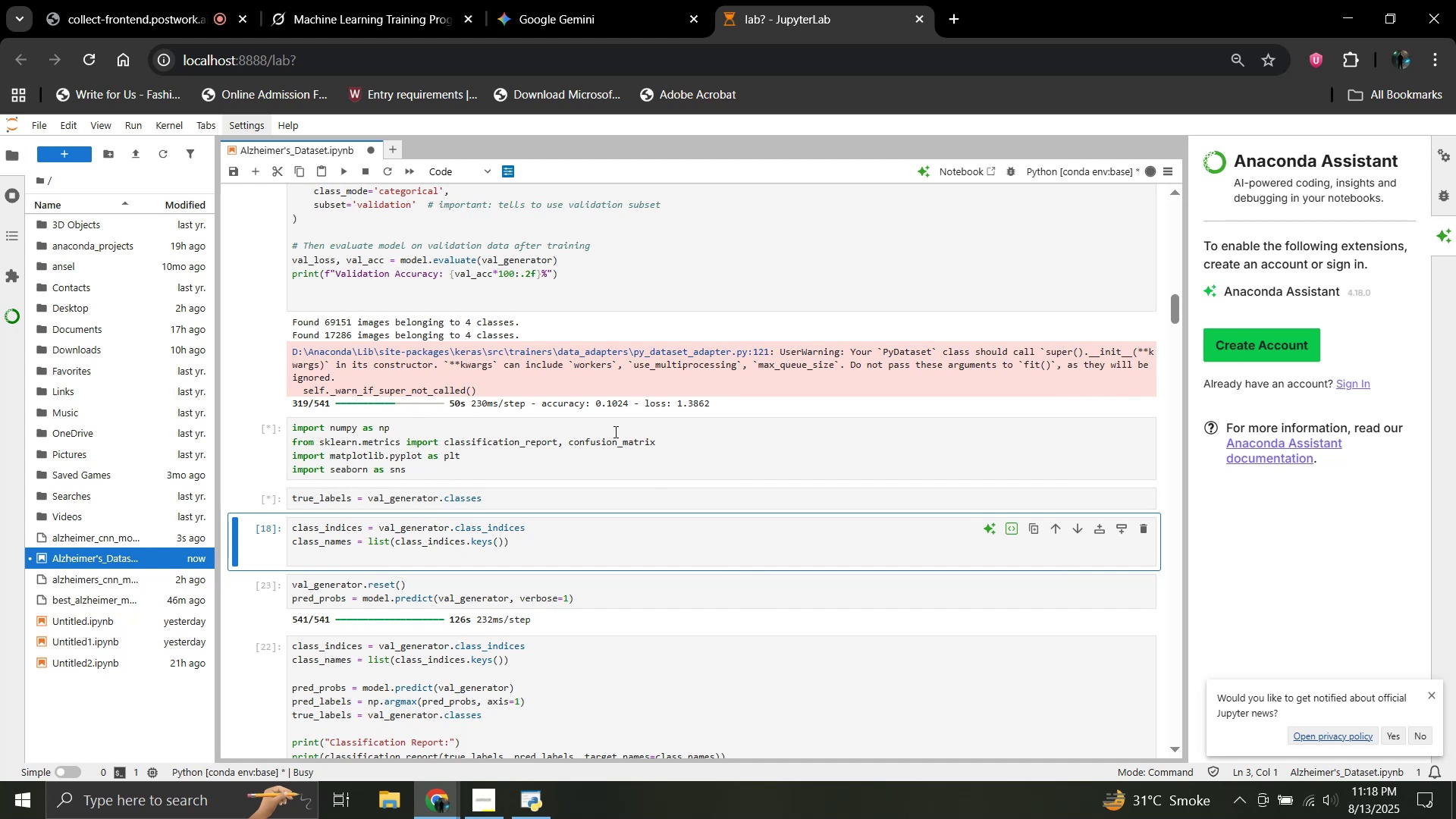 
scroll: coordinate [613, 431], scroll_direction: down, amount: 1.0
 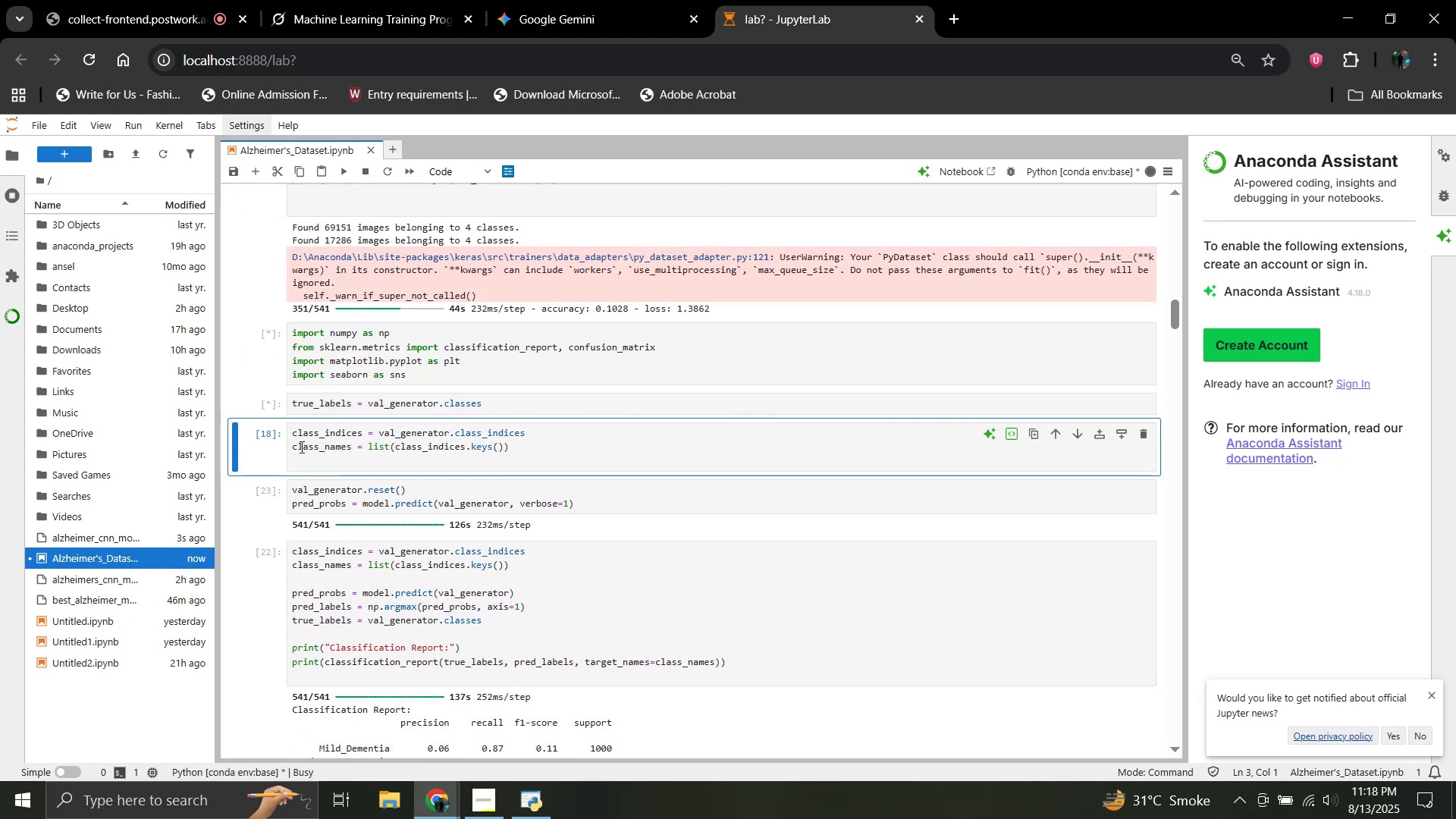 
scroll: coordinate [309, 439], scroll_direction: up, amount: 1.0
 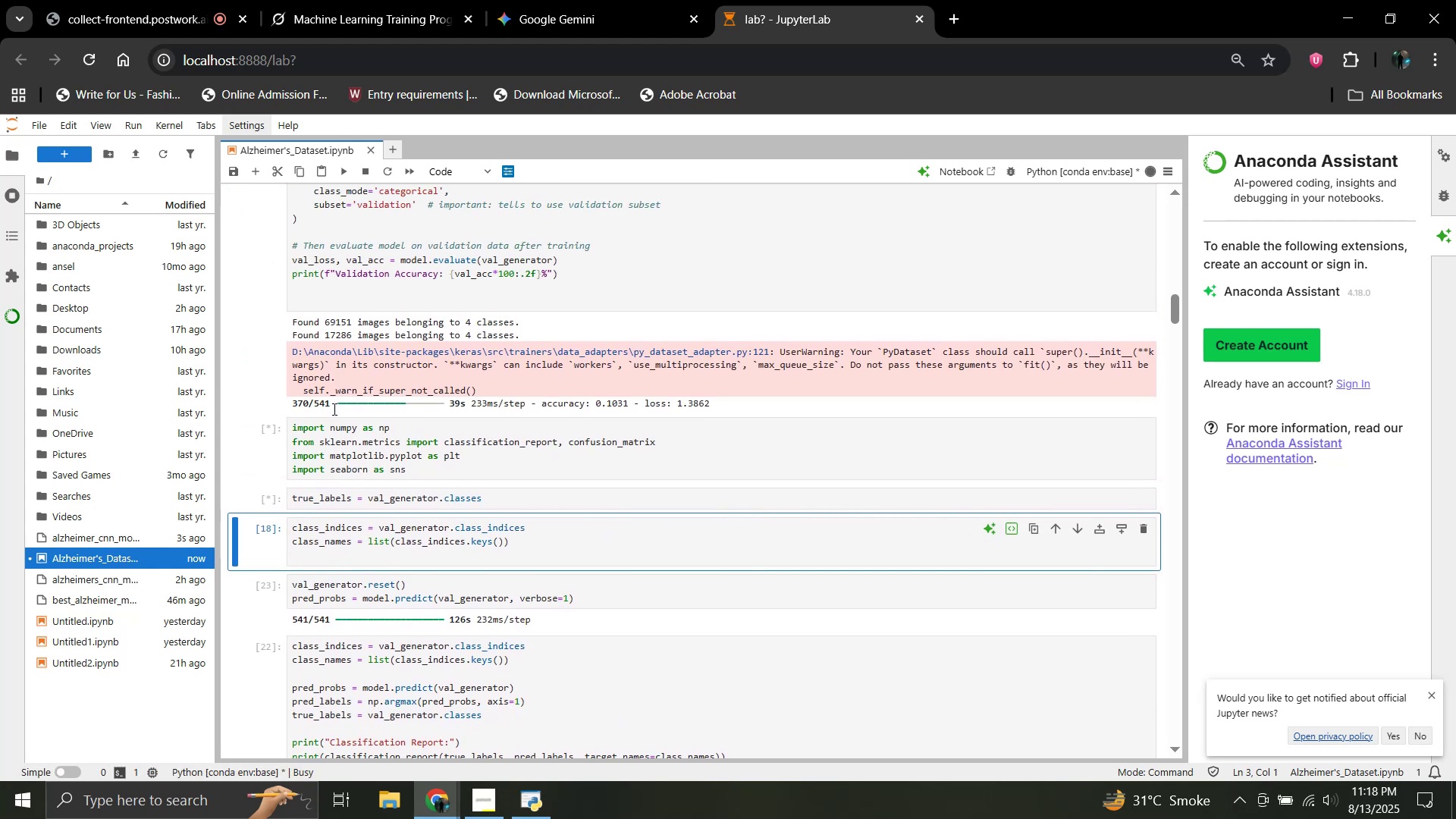 
wait(9.19)
 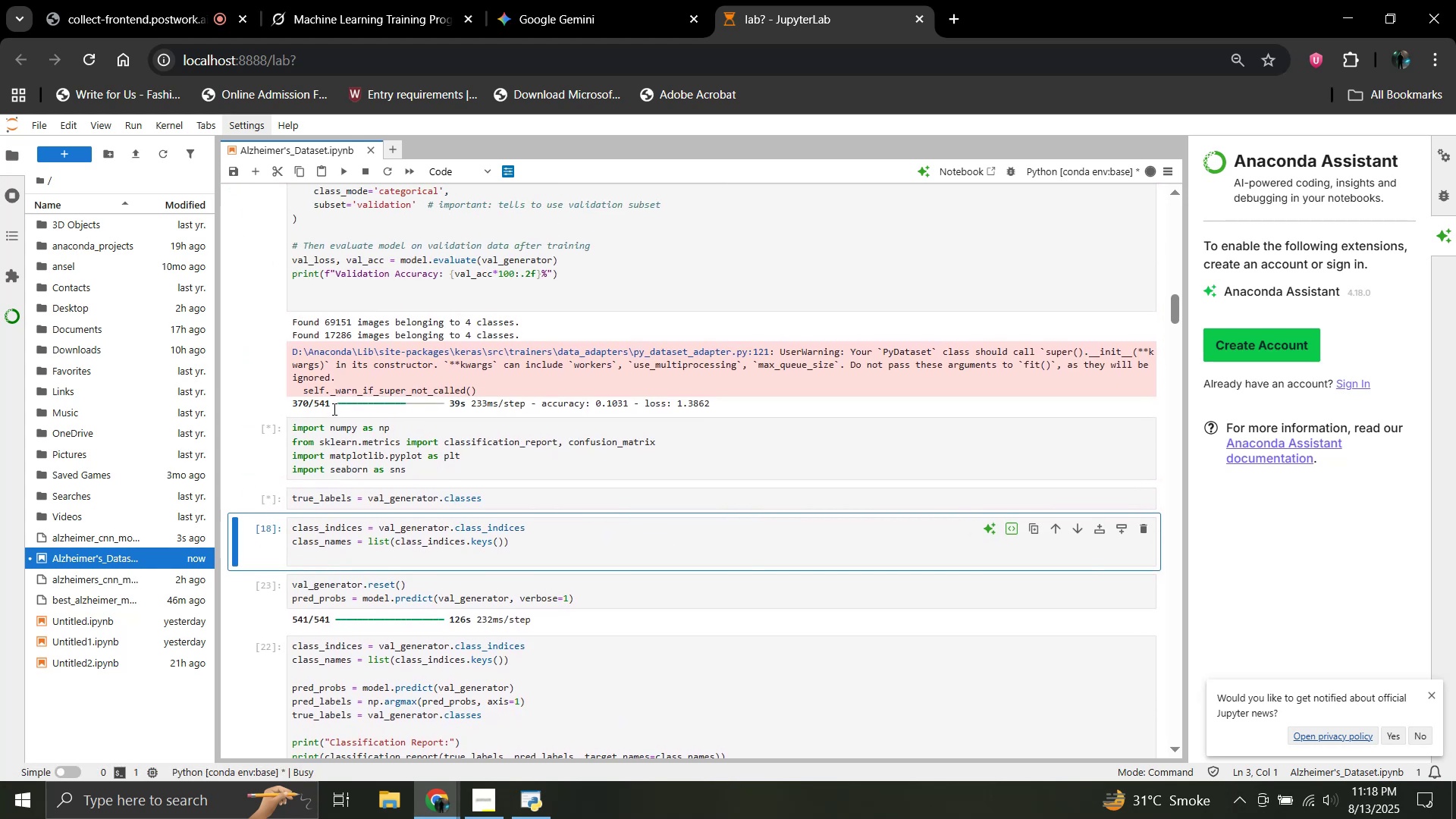 
left_click([453, 461])
 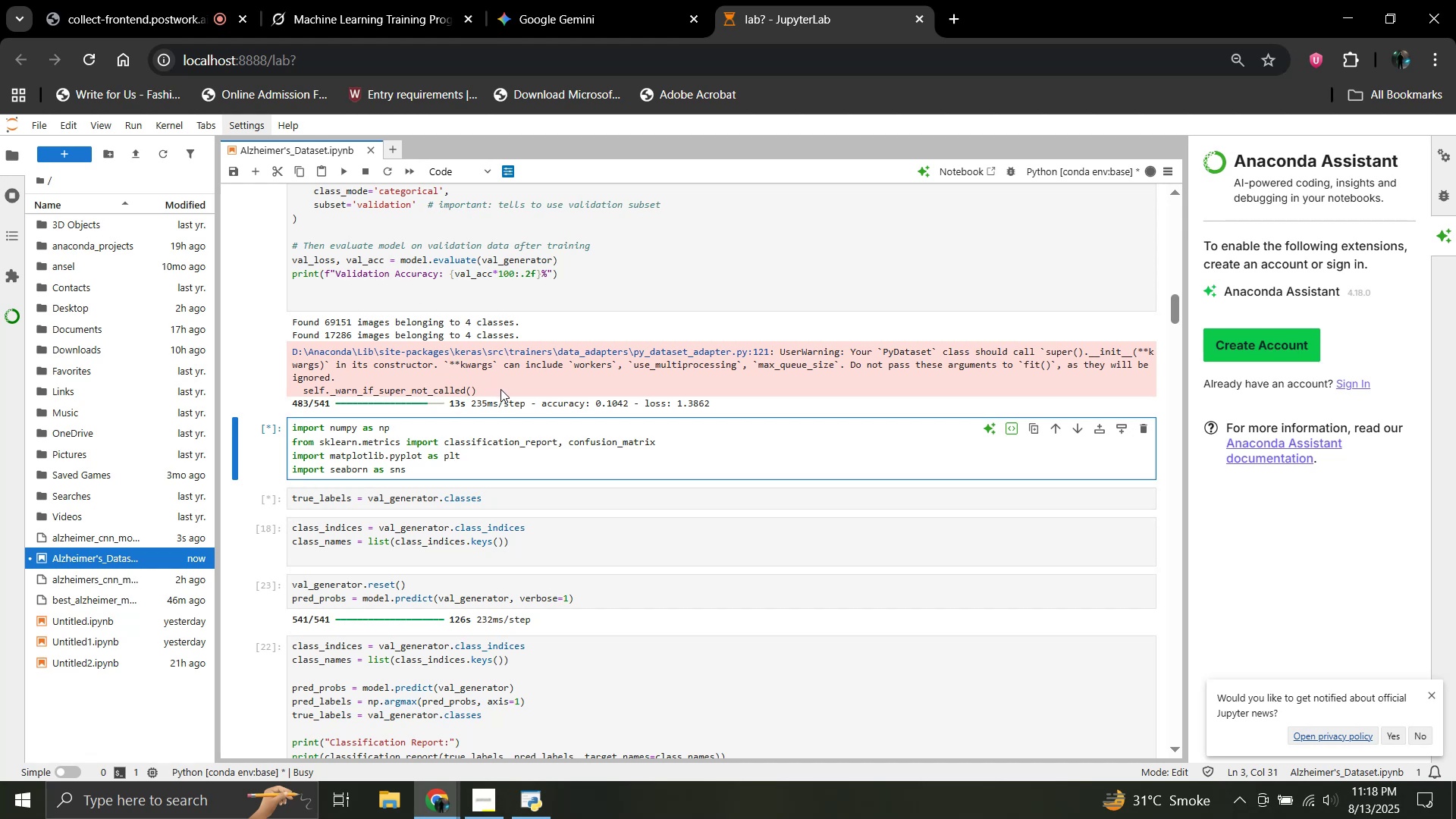 
wait(27.16)
 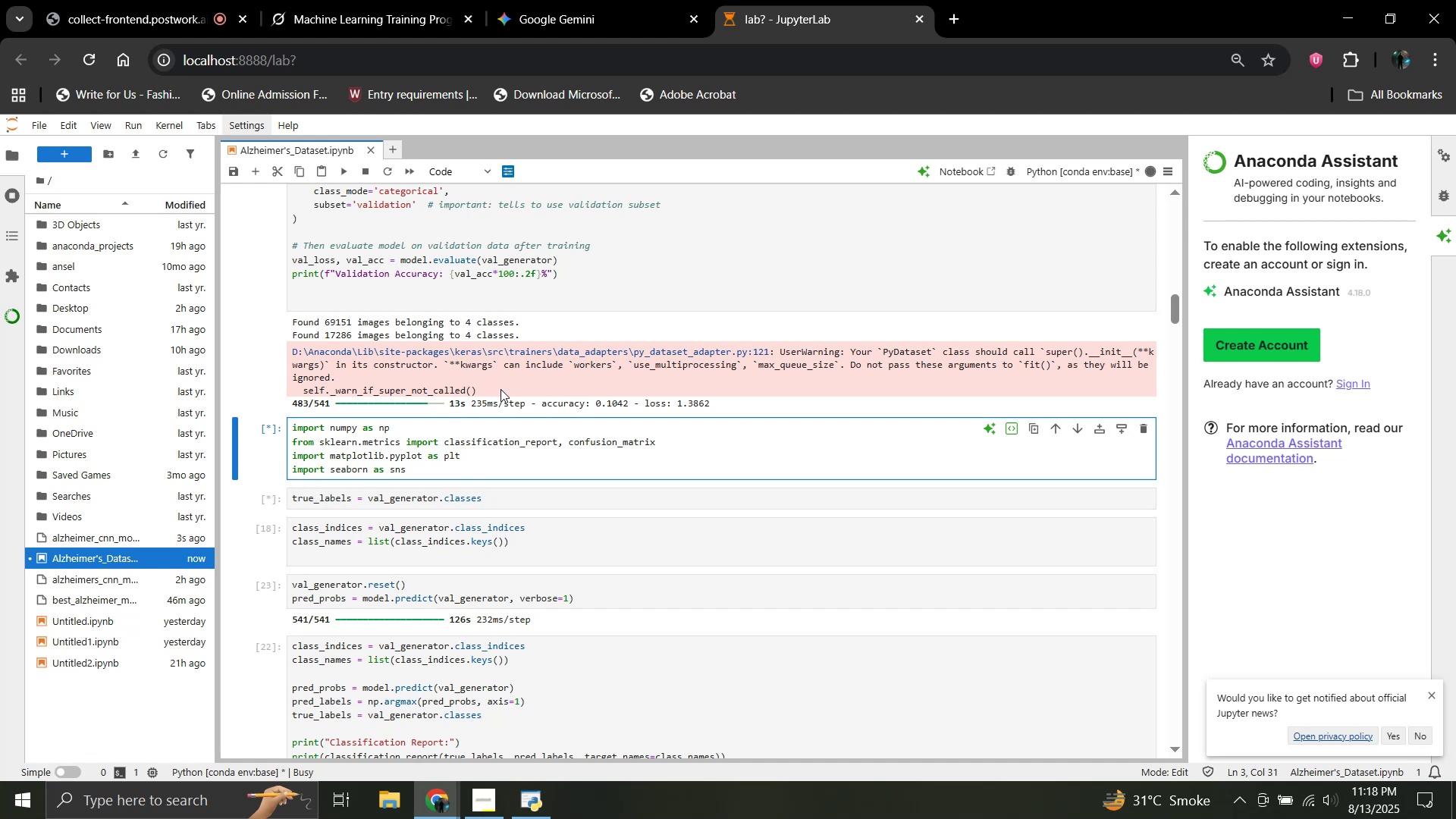 
scroll: coordinate [520, 357], scroll_direction: down, amount: 2.0
 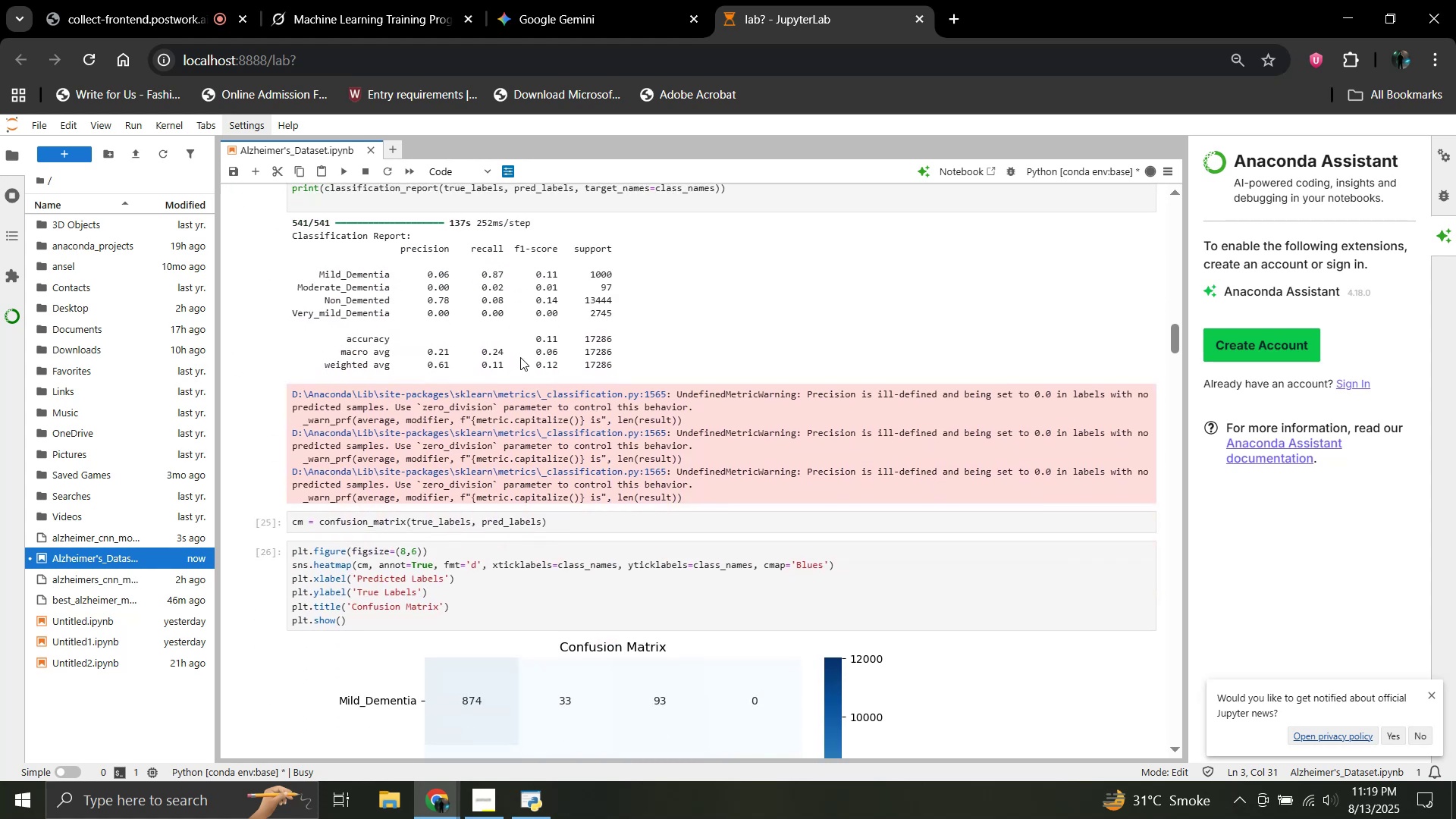 
scroll: coordinate [520, 357], scroll_direction: up, amount: 6.0
 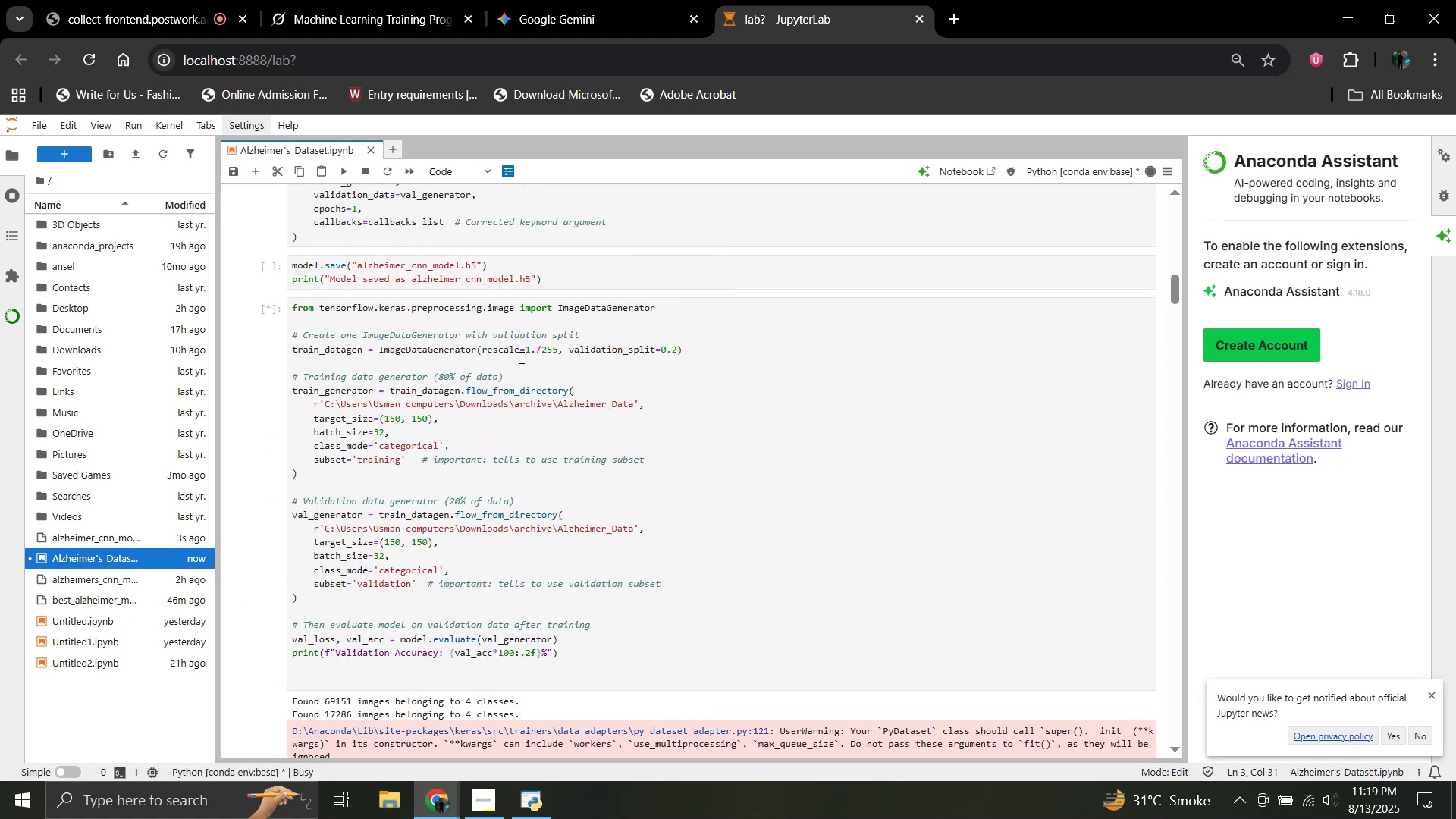 
scroll: coordinate [520, 357], scroll_direction: down, amount: 2.0
 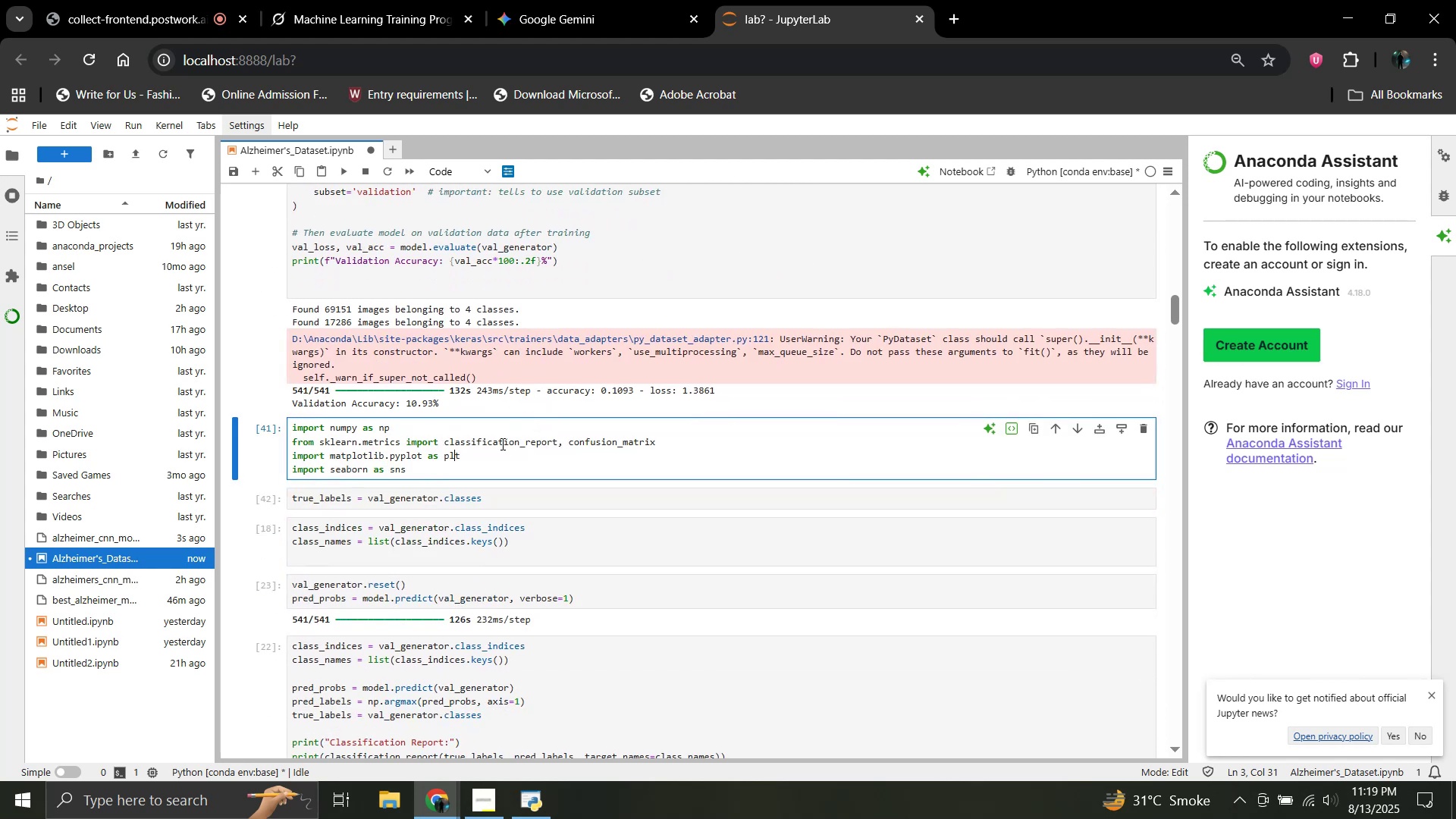 
wait(12.19)
 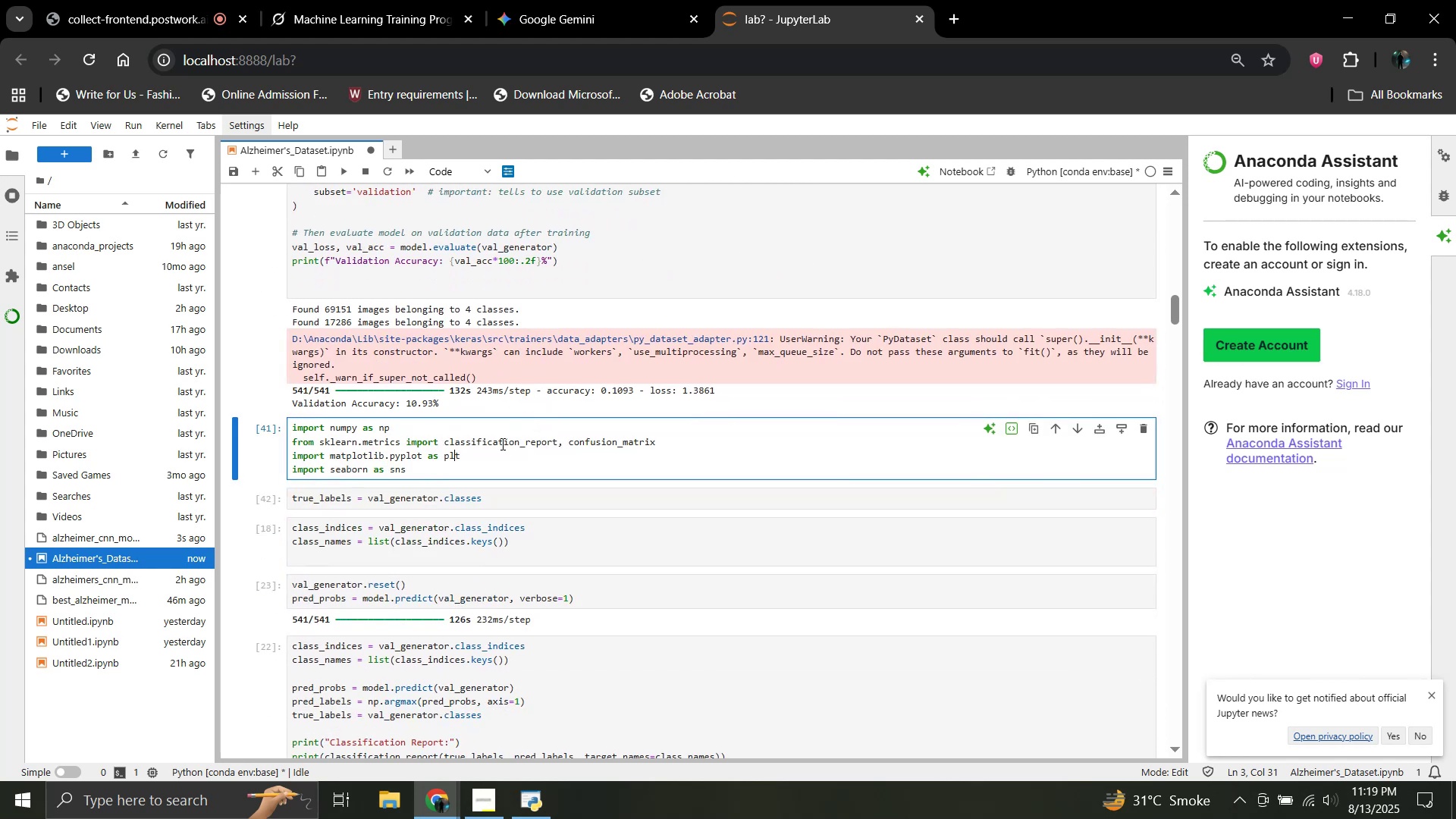 
key(Shift+ShiftRight)
 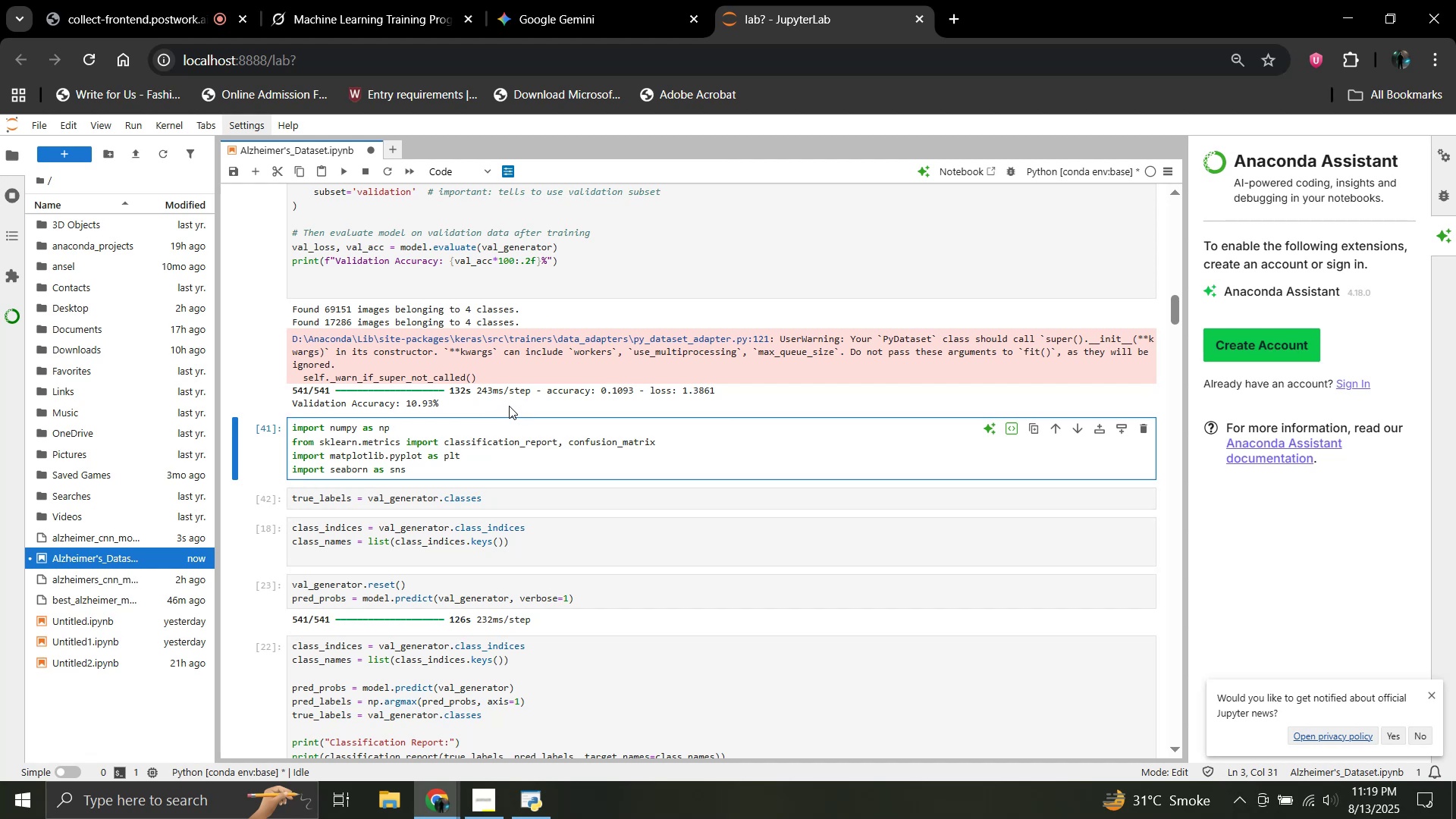 
key(Shift+Enter)
 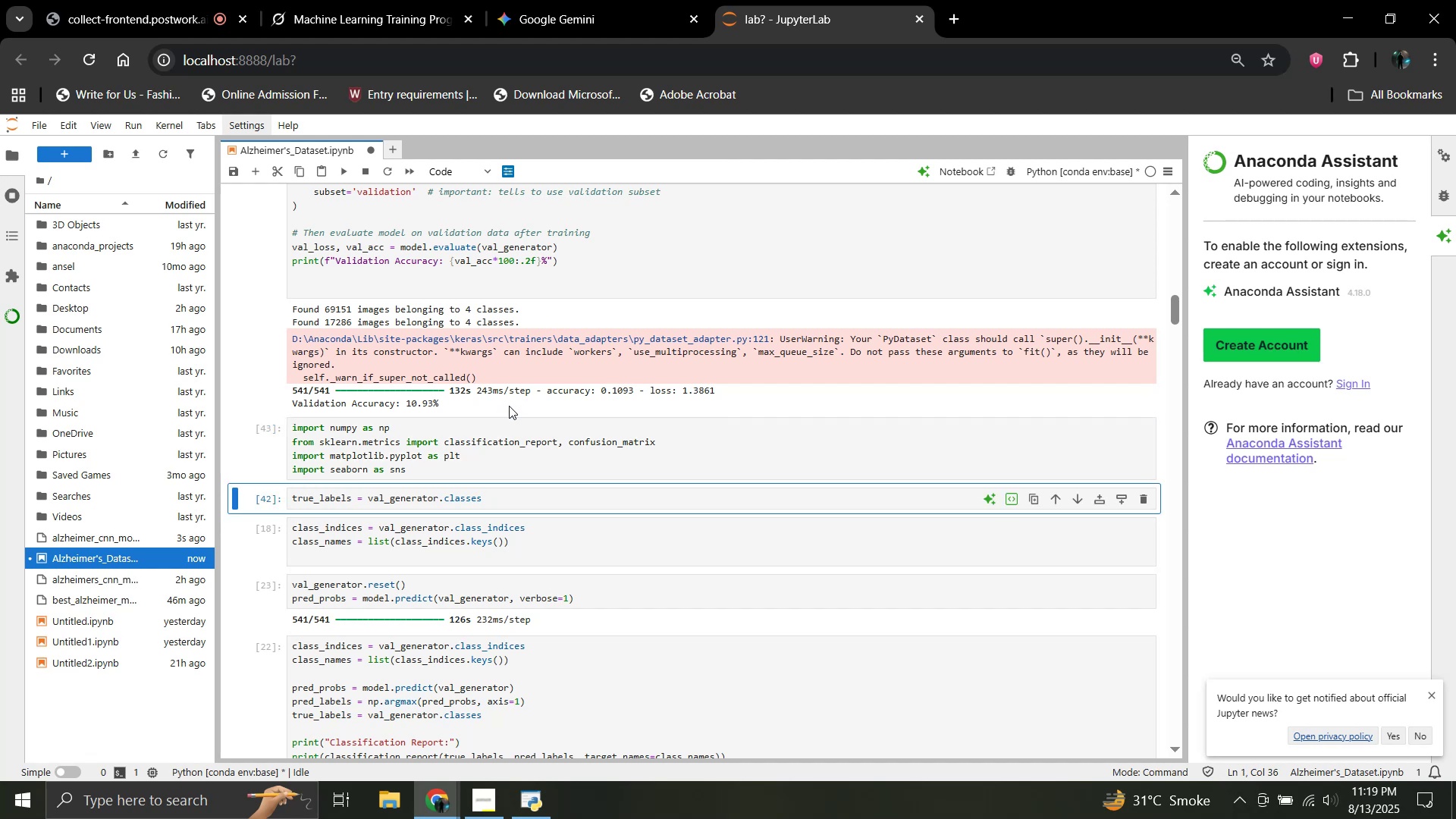 
key(Shift+Enter)
 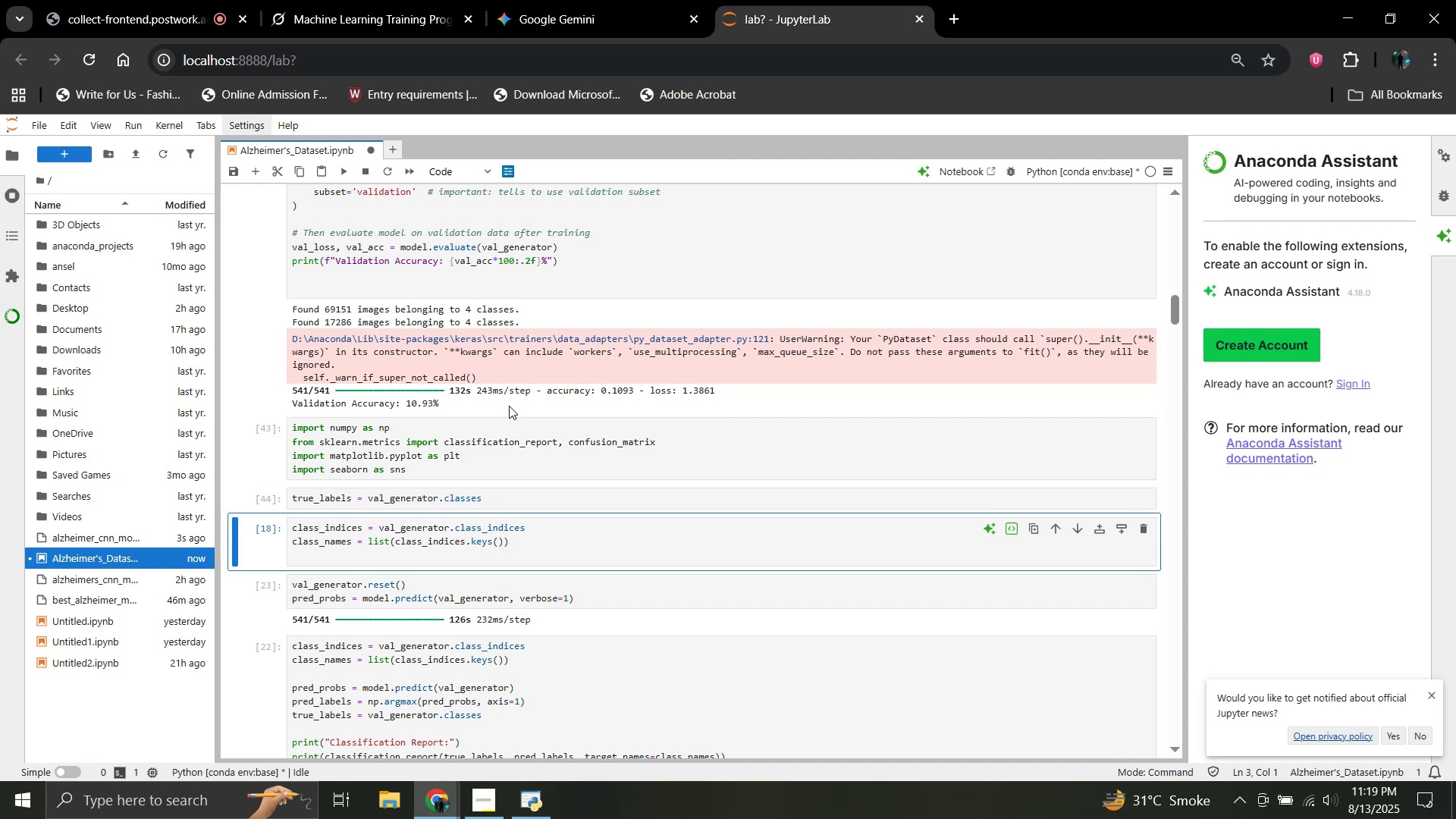 
key(Shift+Enter)
 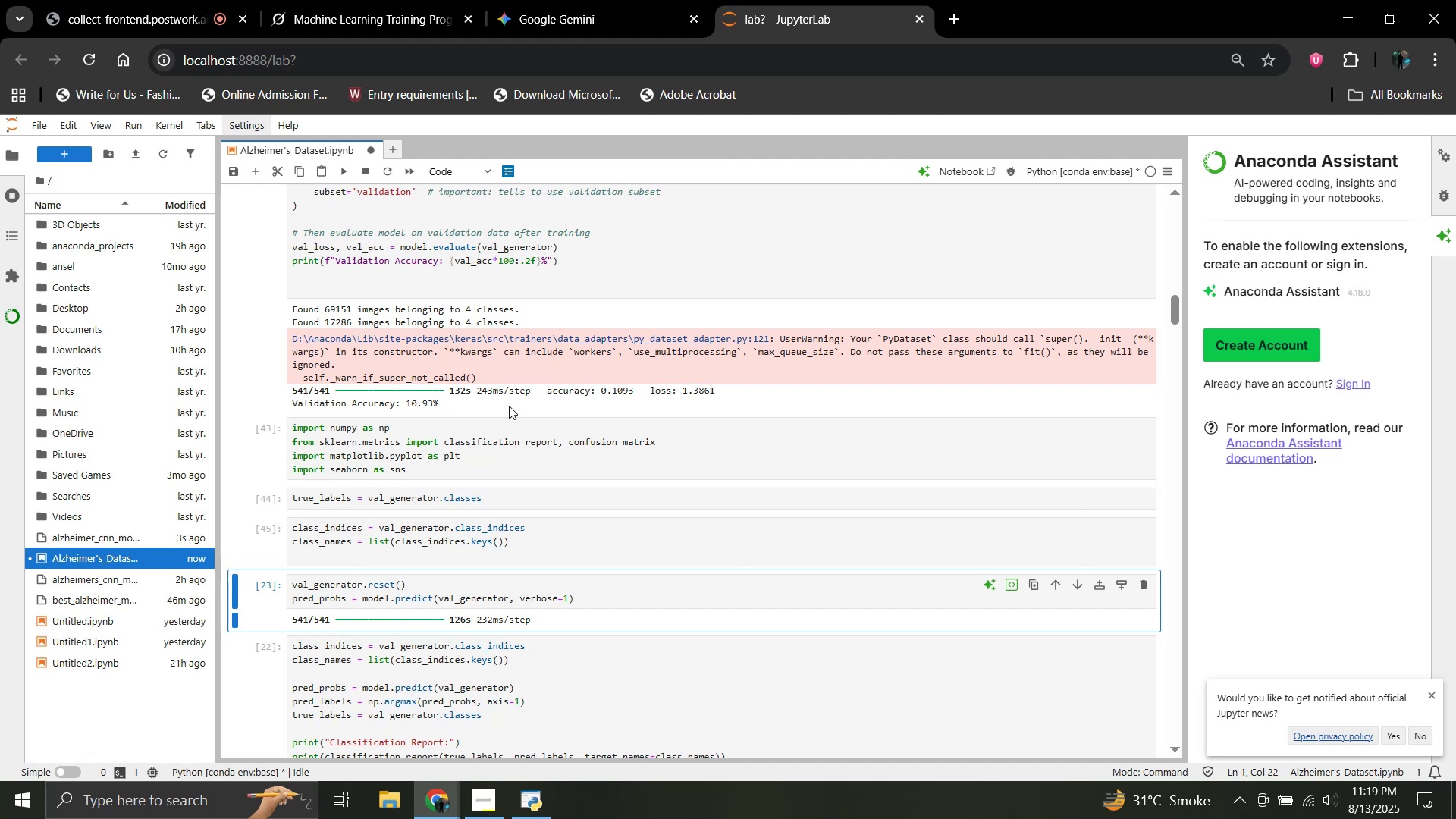 
key(Shift+Enter)
 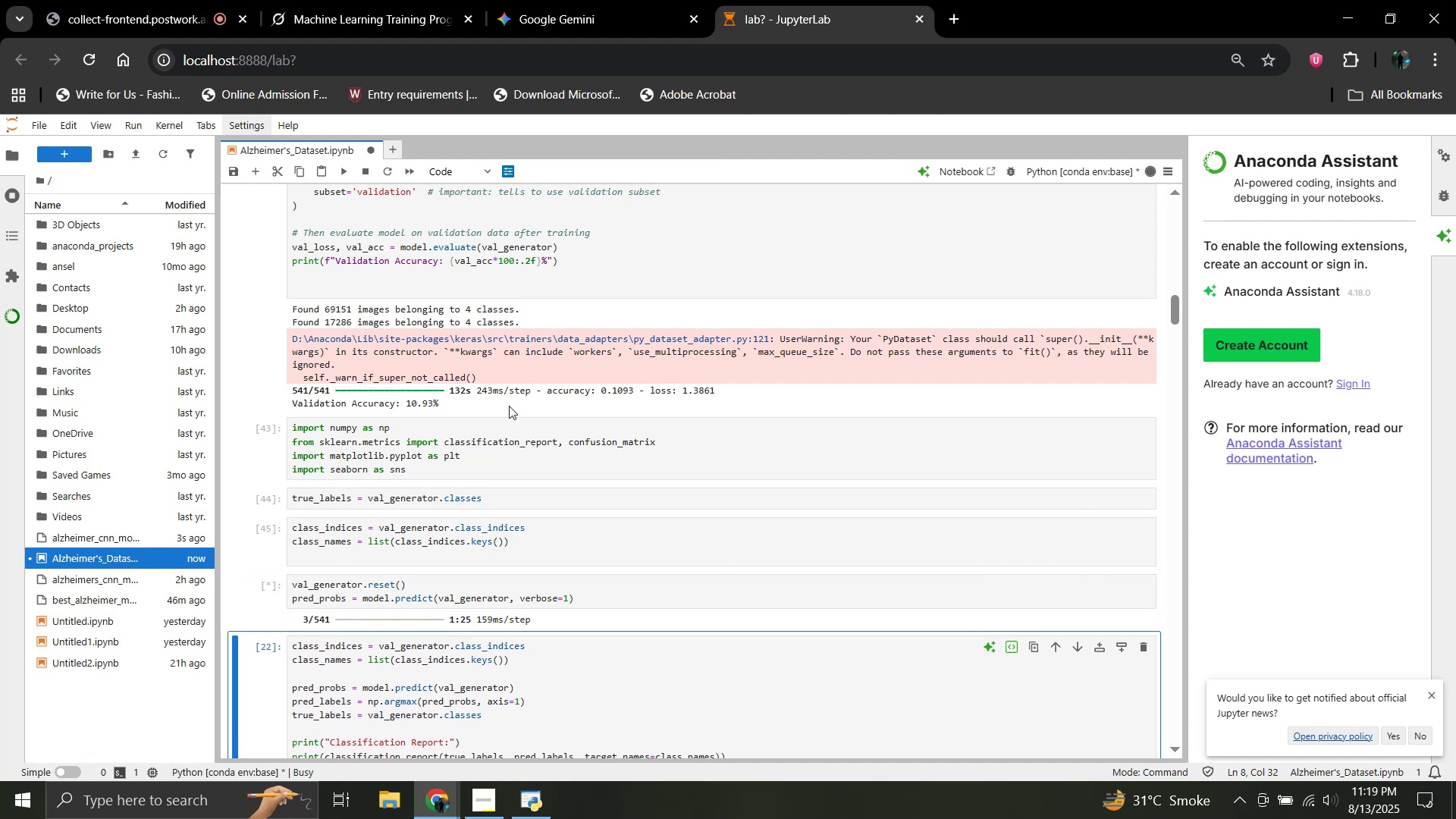 
scroll: coordinate [509, 406], scroll_direction: down, amount: 3.0
 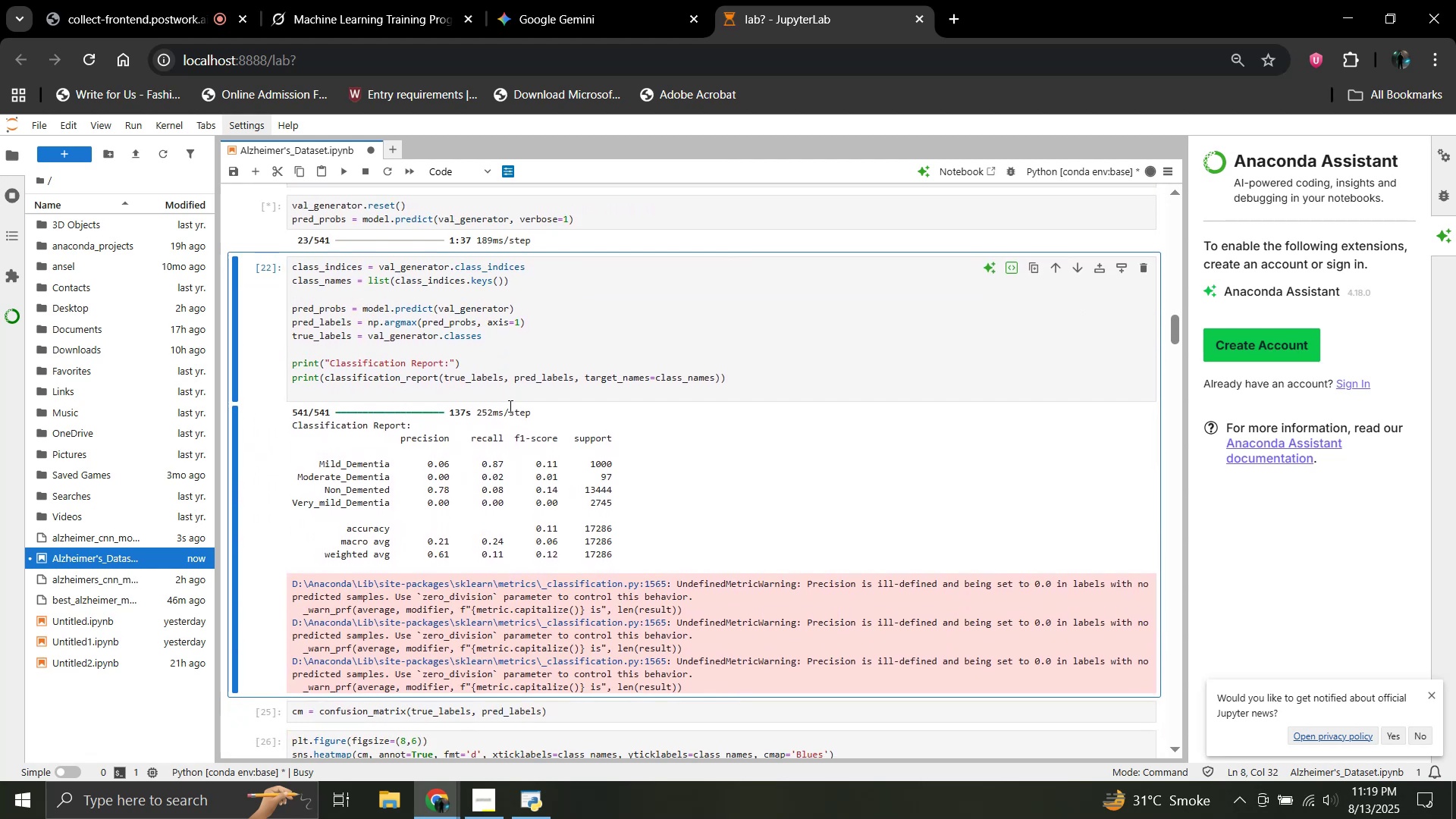 
scroll: coordinate [509, 406], scroll_direction: up, amount: 2.0
 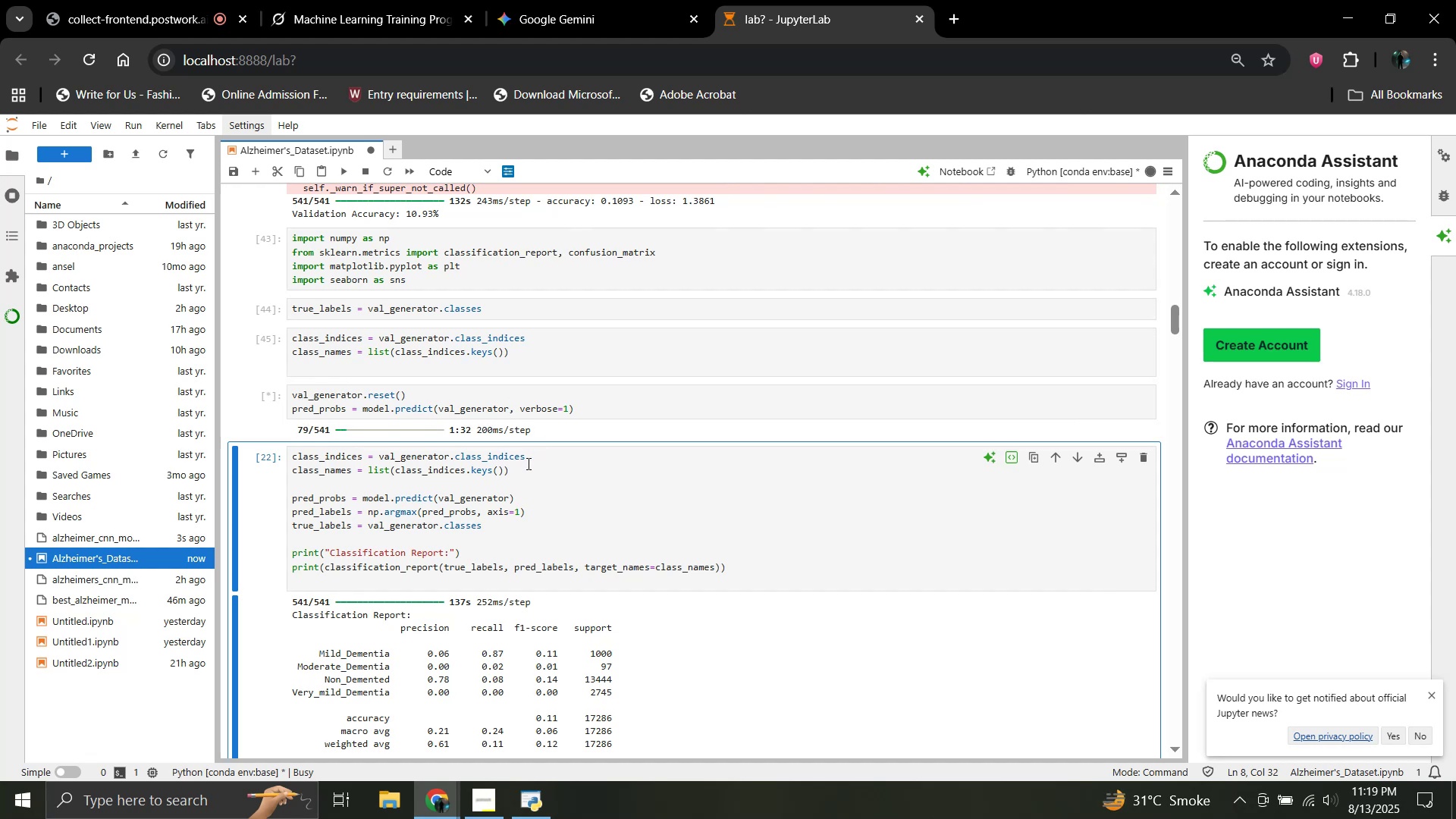 
wait(15.58)
 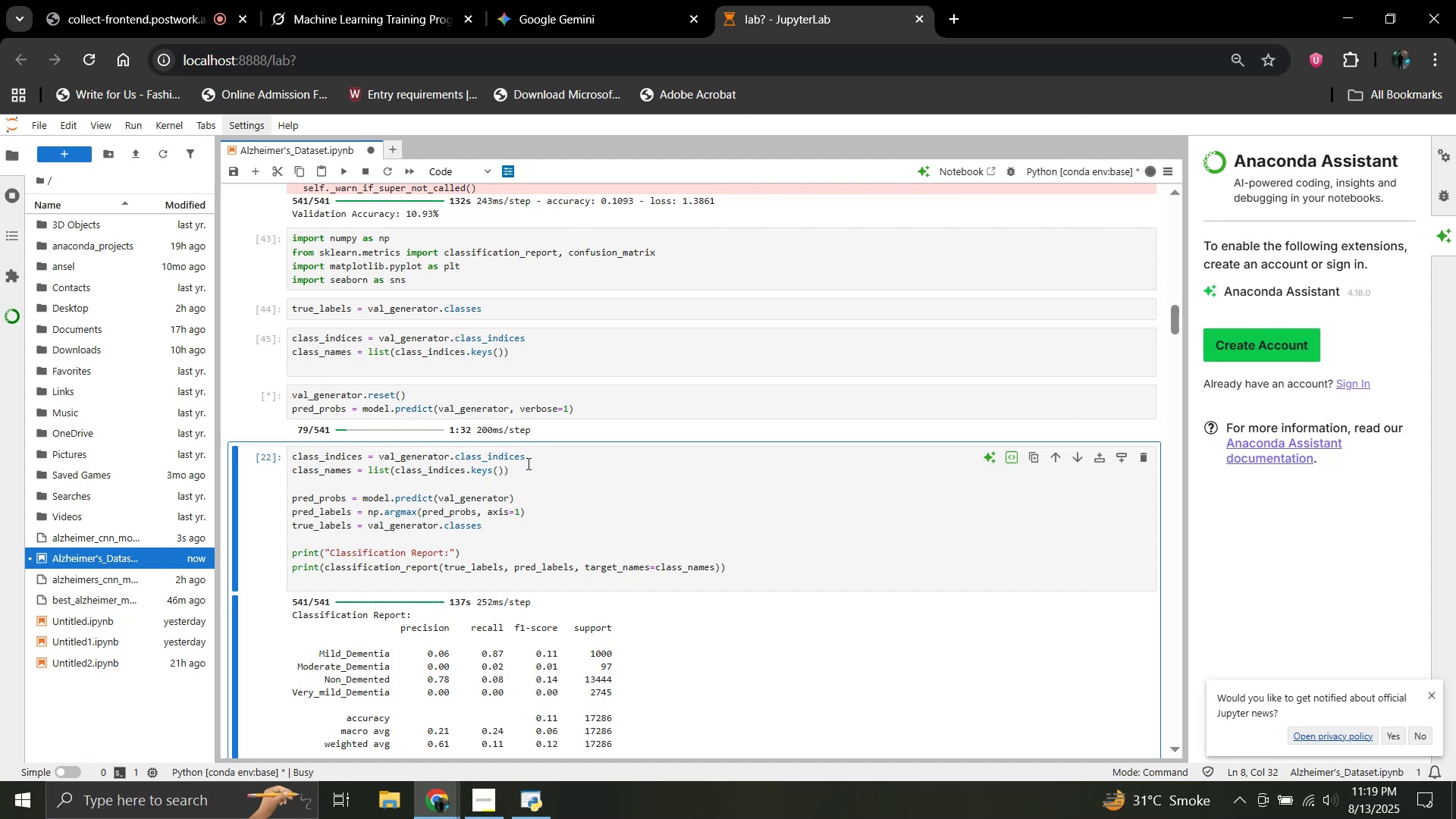 
scroll: coordinate [533, 461], scroll_direction: up, amount: 1.0
 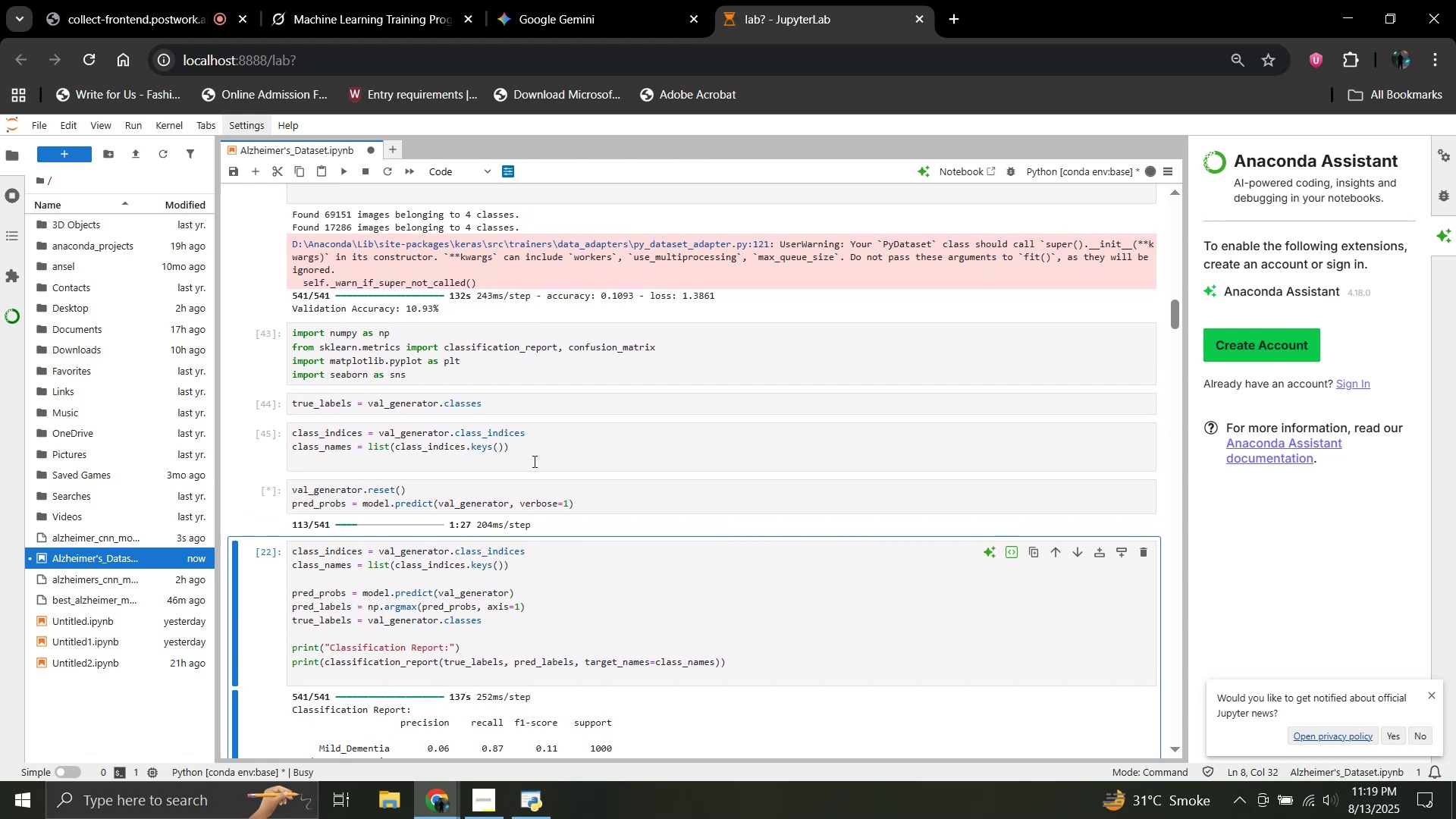 
scroll: coordinate [533, 461], scroll_direction: down, amount: 1.0
 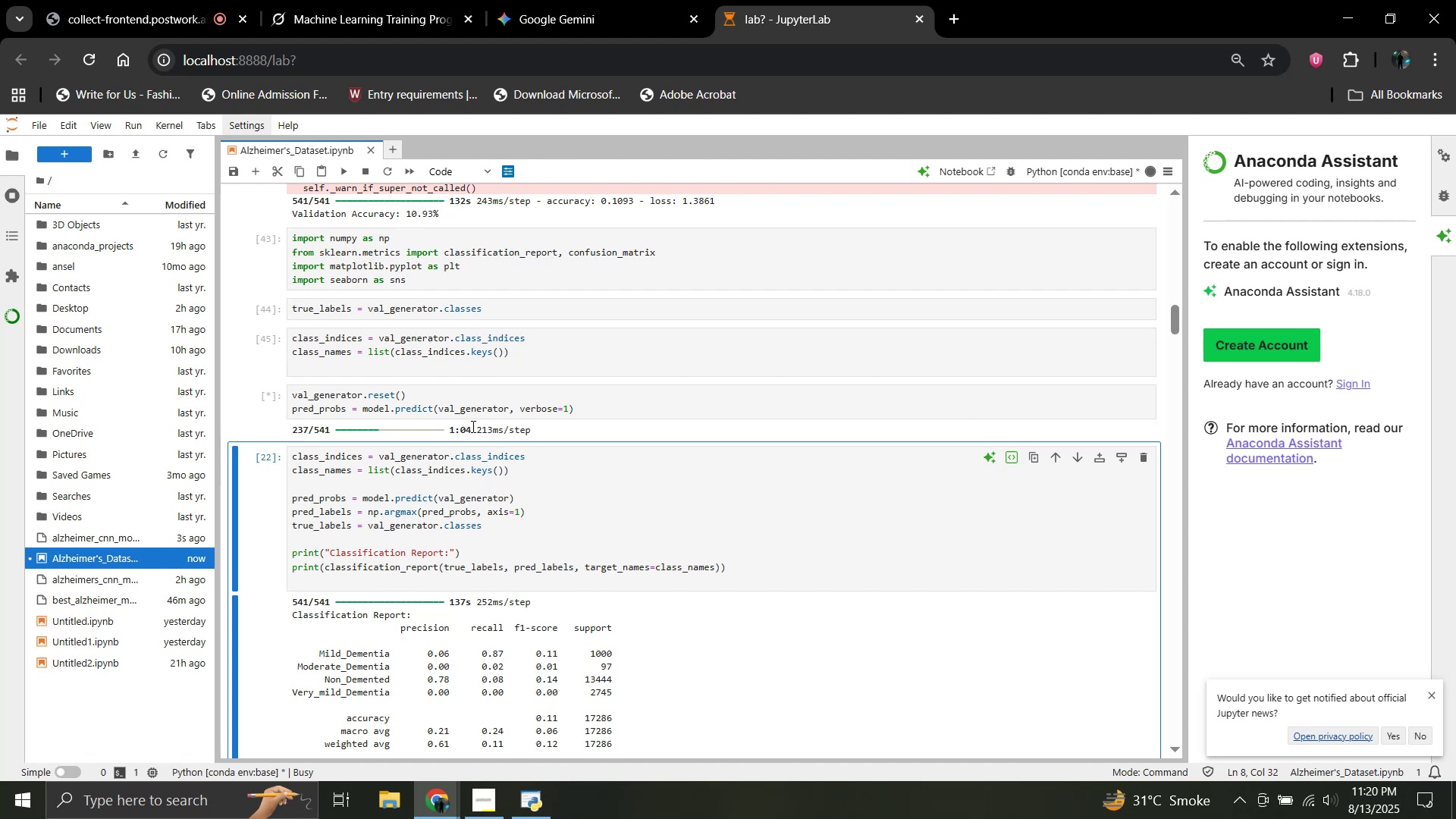 
wait(31.67)
 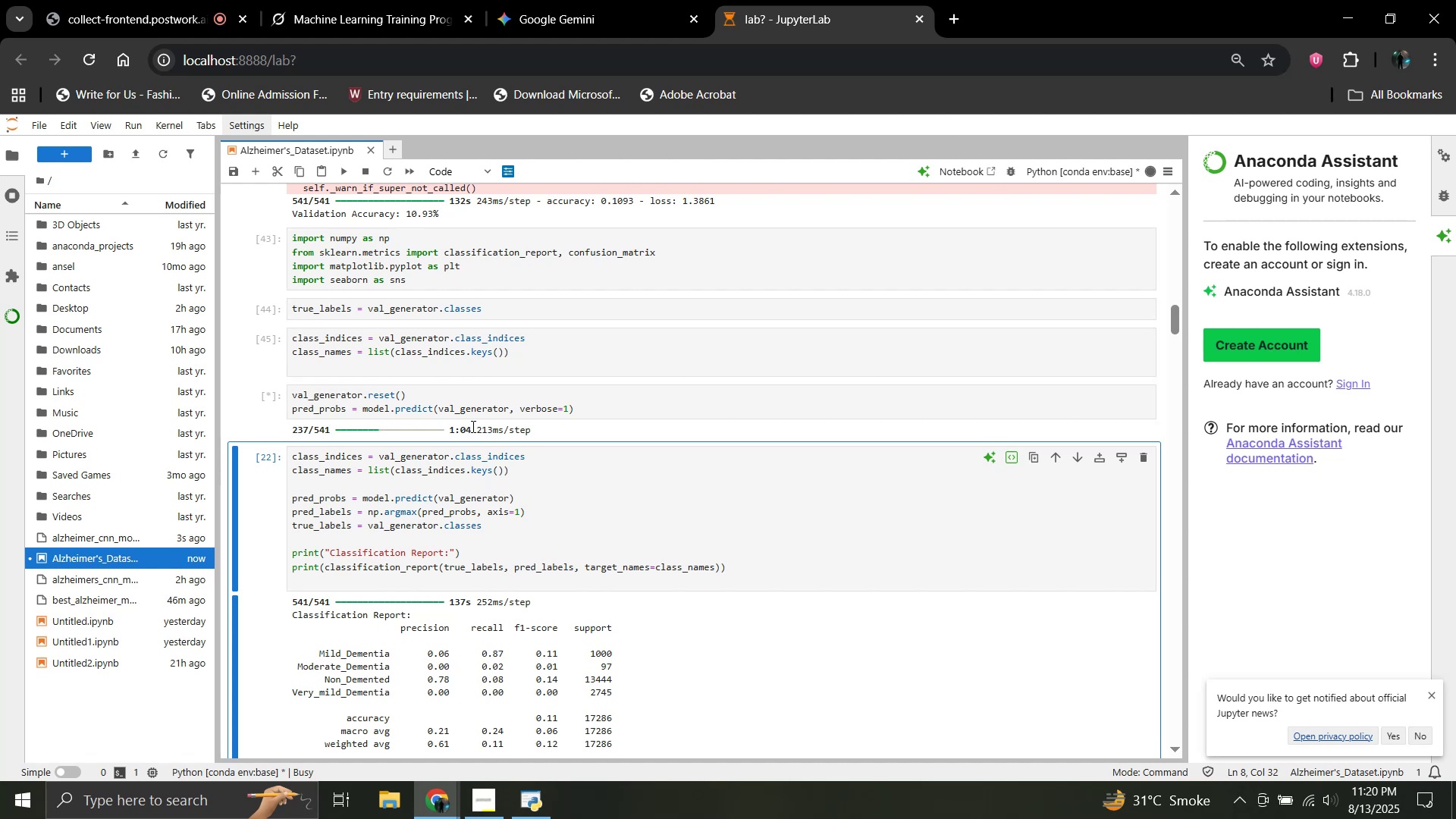 
scroll: coordinate [575, 481], scroll_direction: up, amount: 7.0
 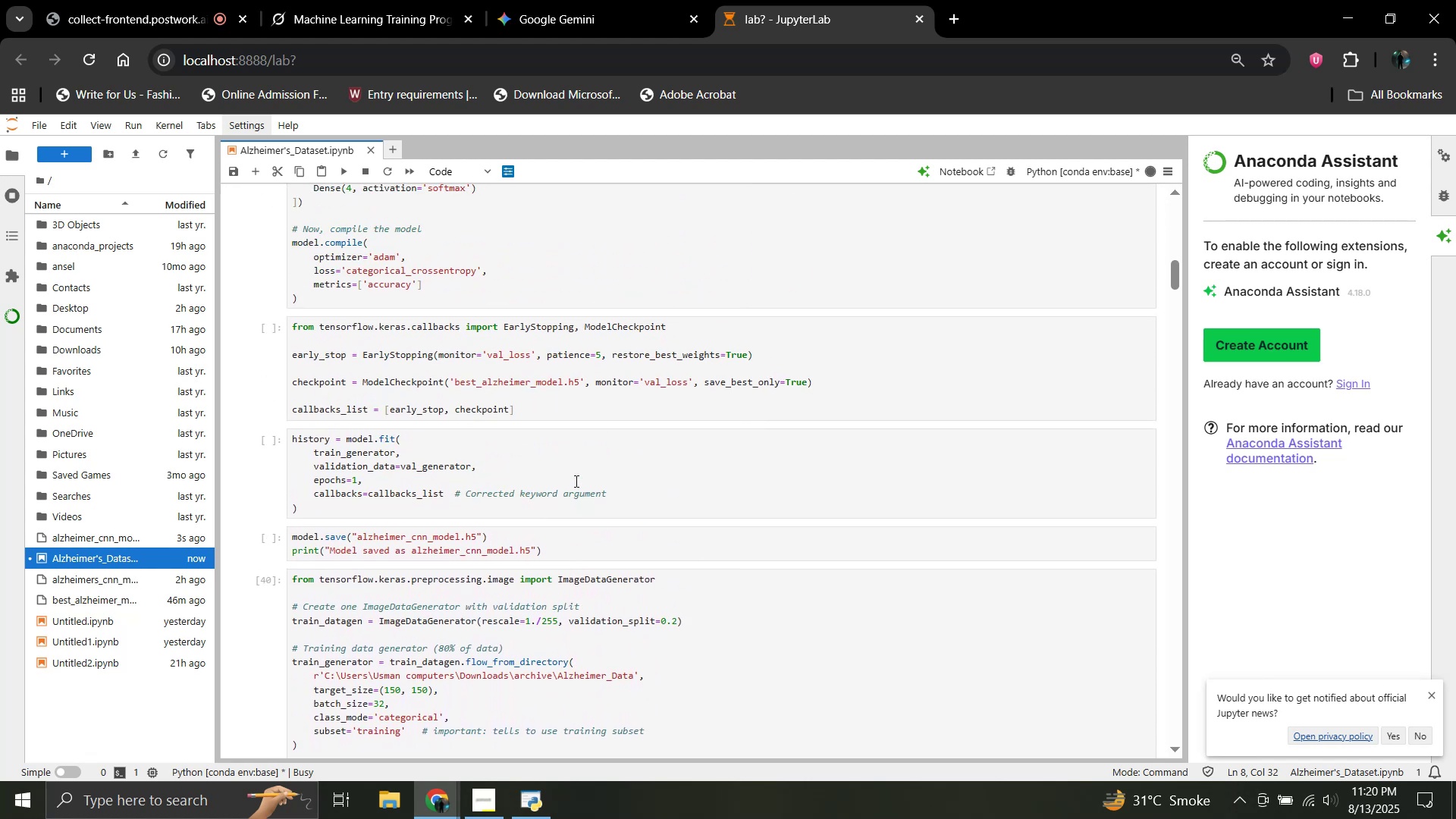 
scroll: coordinate [575, 481], scroll_direction: down, amount: 4.0
 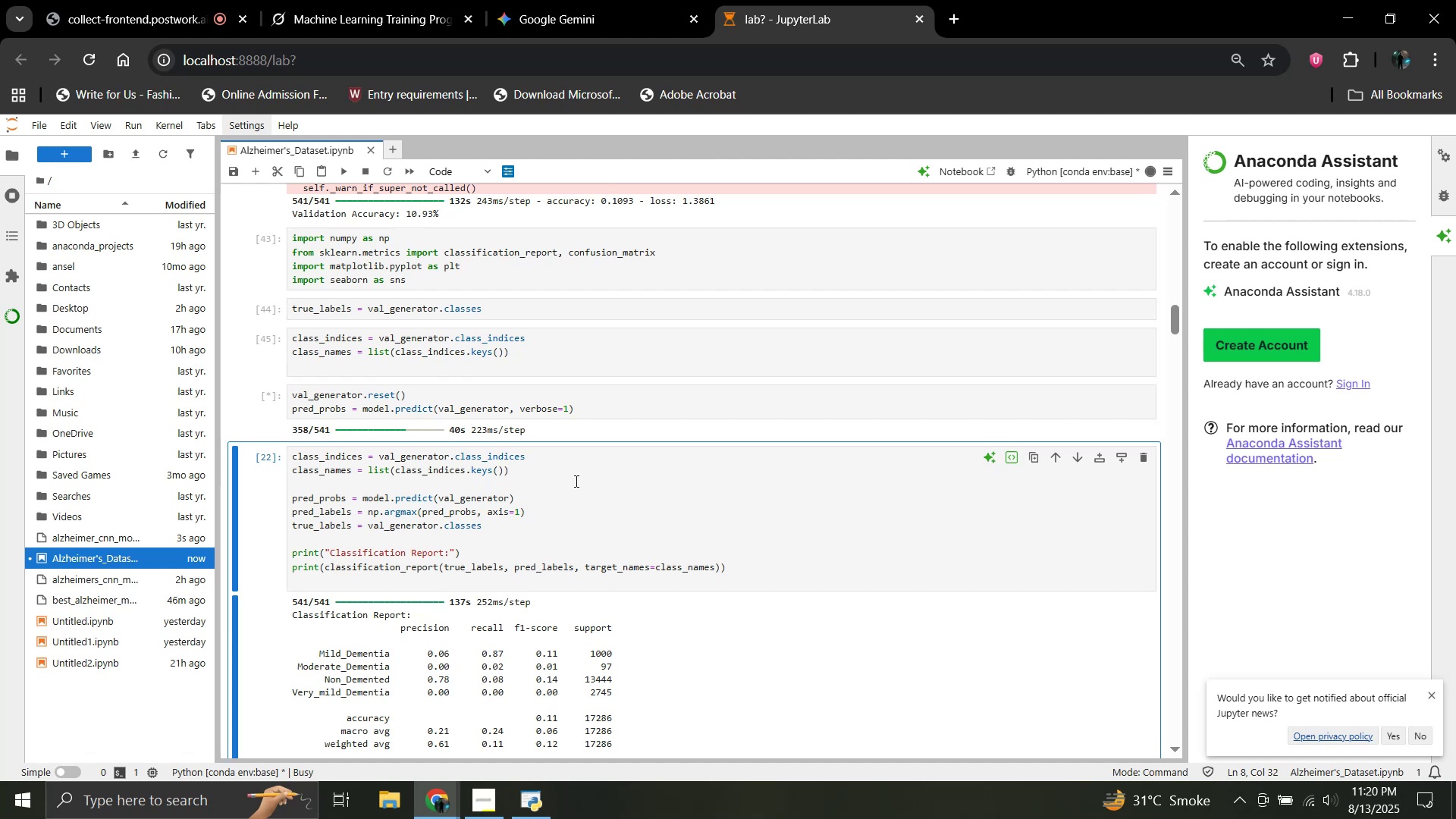 
wait(13.02)
 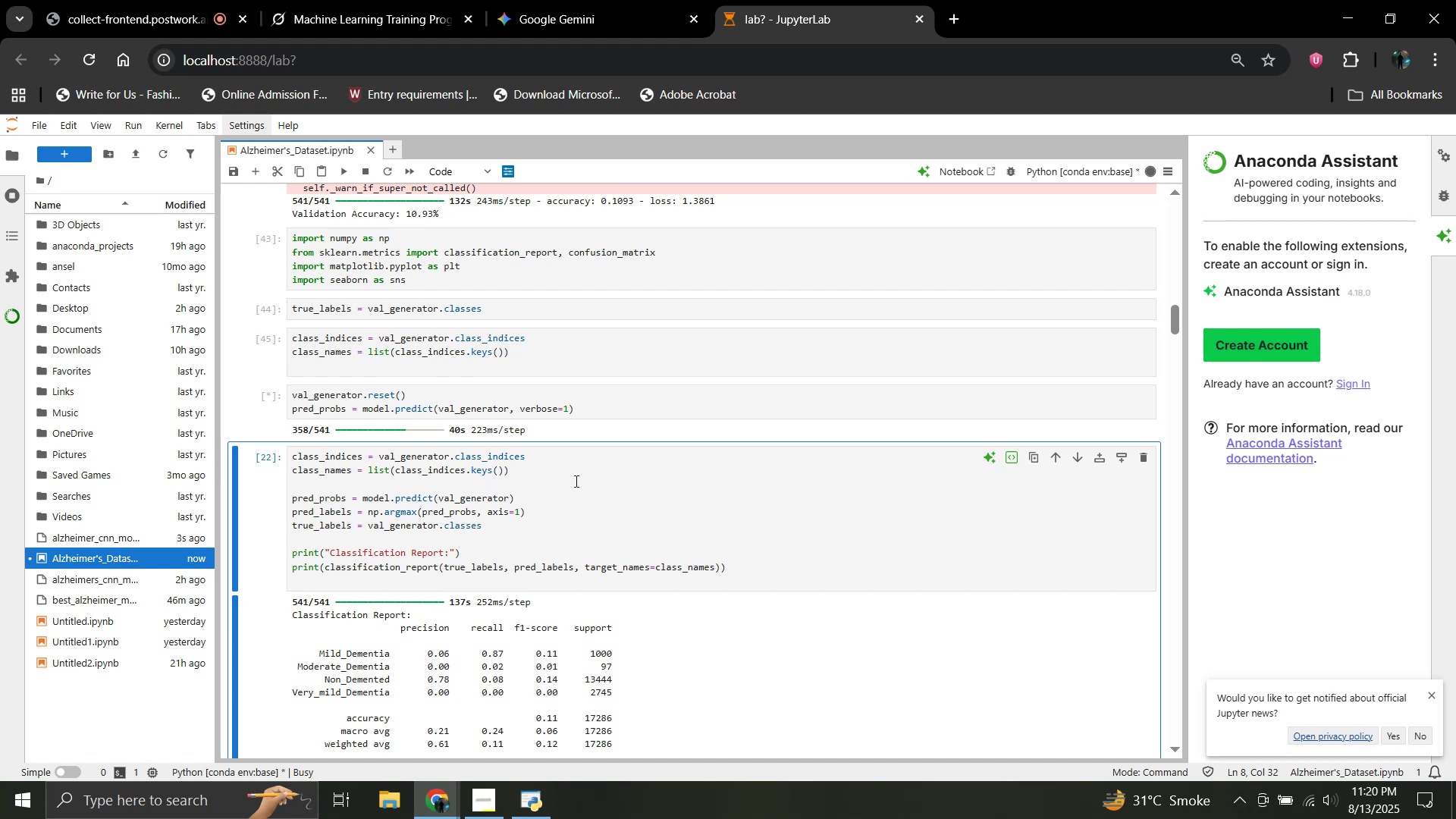 
scroll: coordinate [575, 481], scroll_direction: down, amount: 1.0
 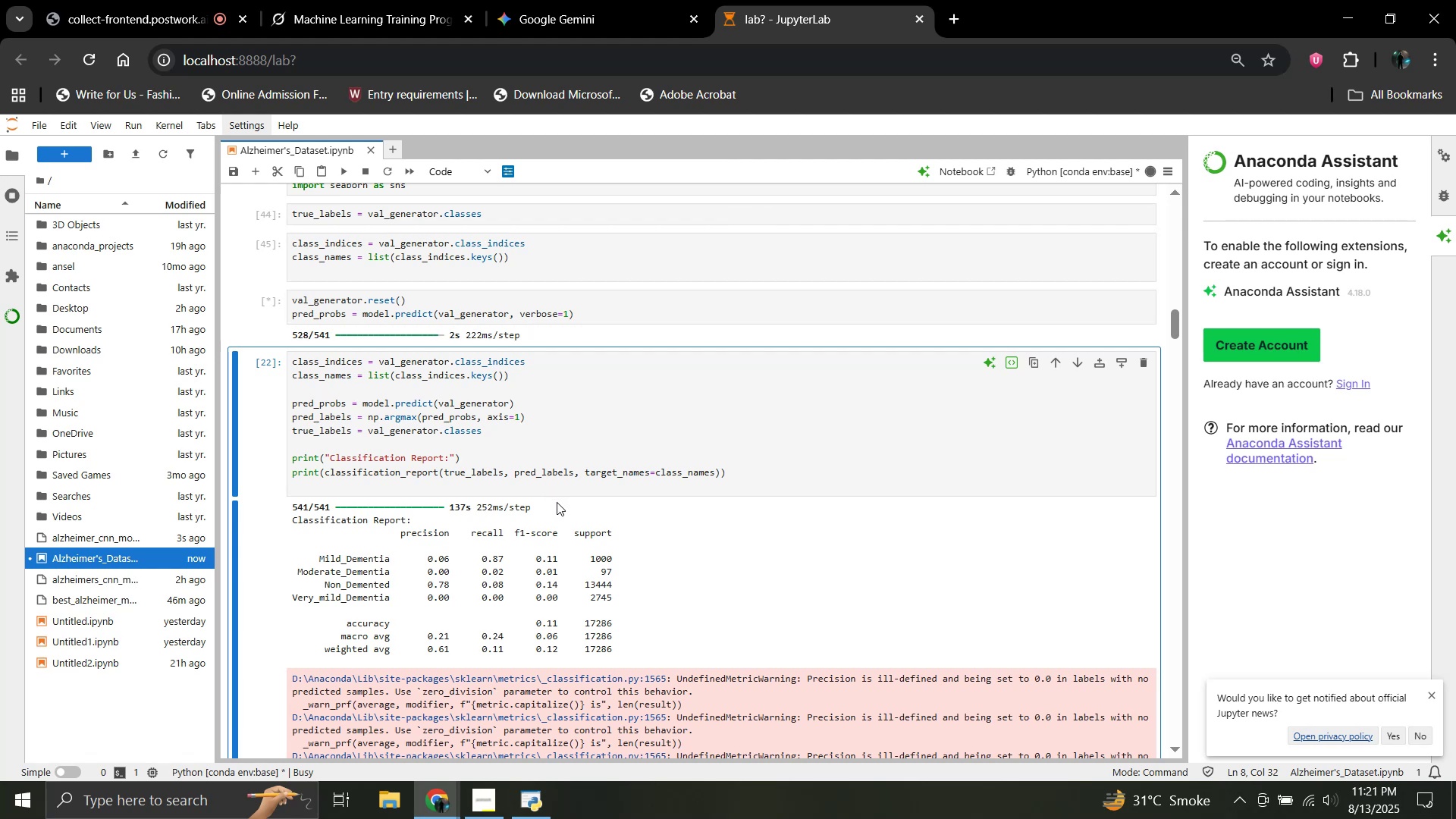 
wait(37.41)
 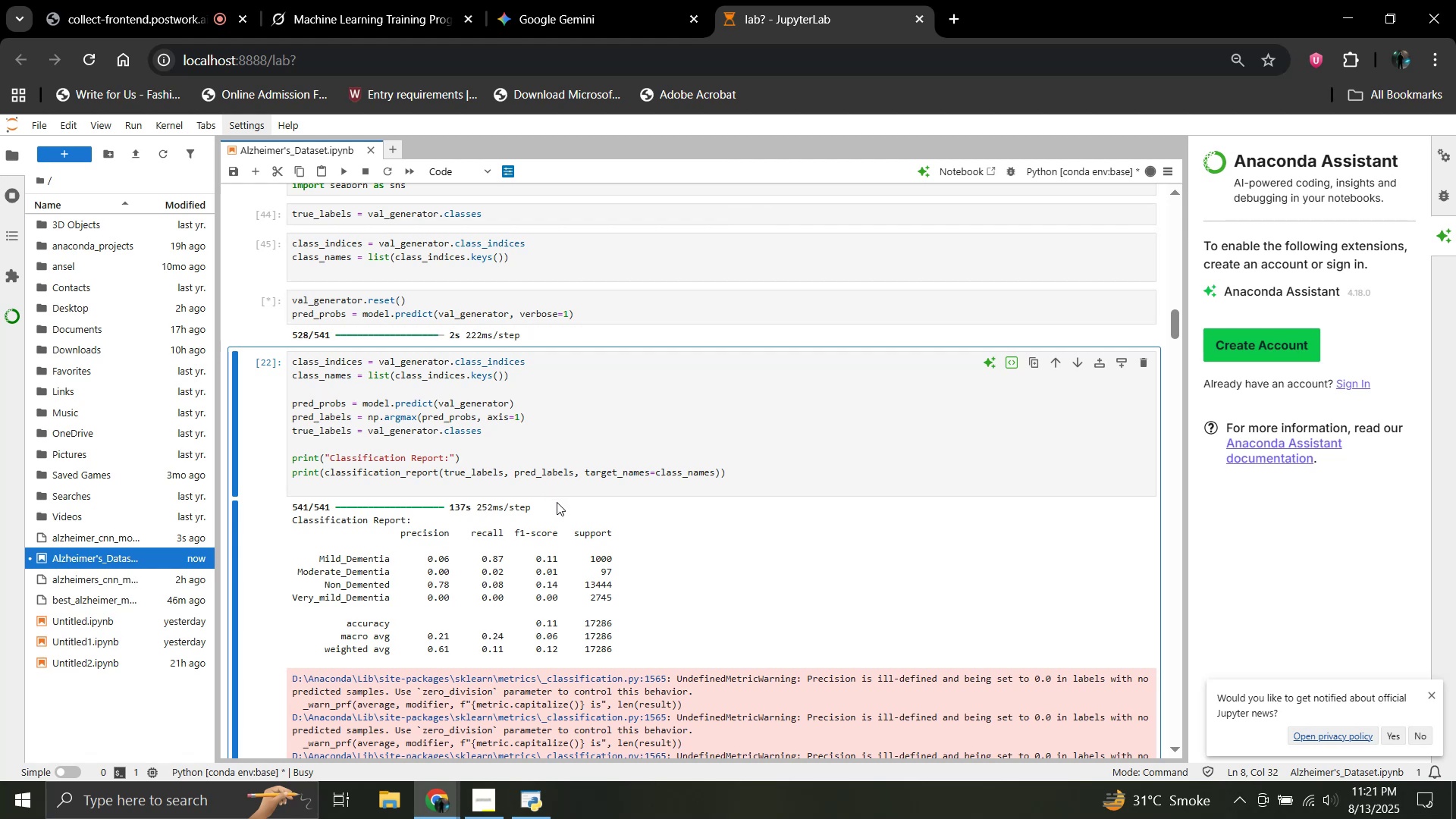 
scroll: coordinate [481, 383], scroll_direction: down, amount: 2.0
 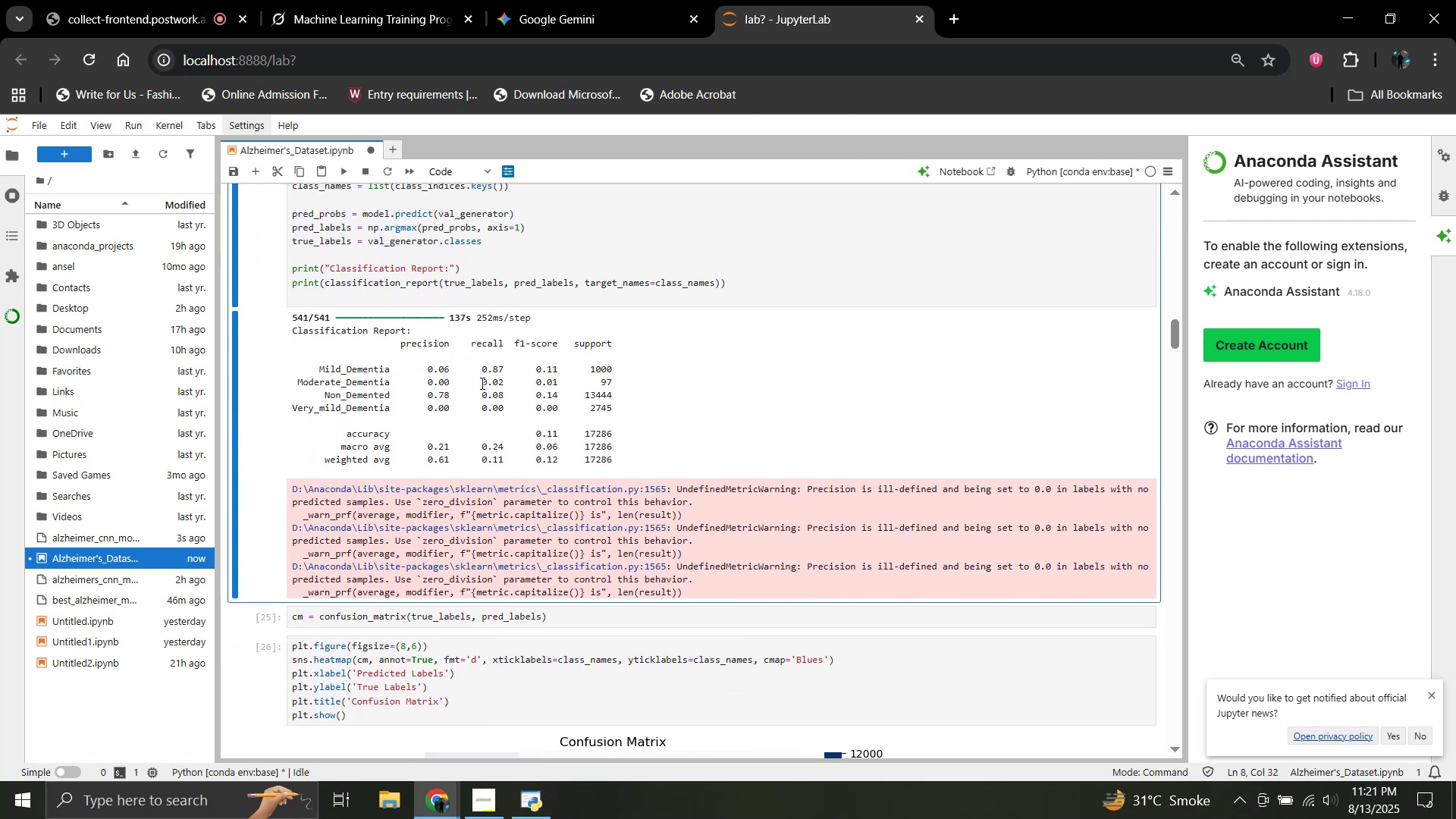 
scroll: coordinate [433, 366], scroll_direction: up, amount: 1.0
 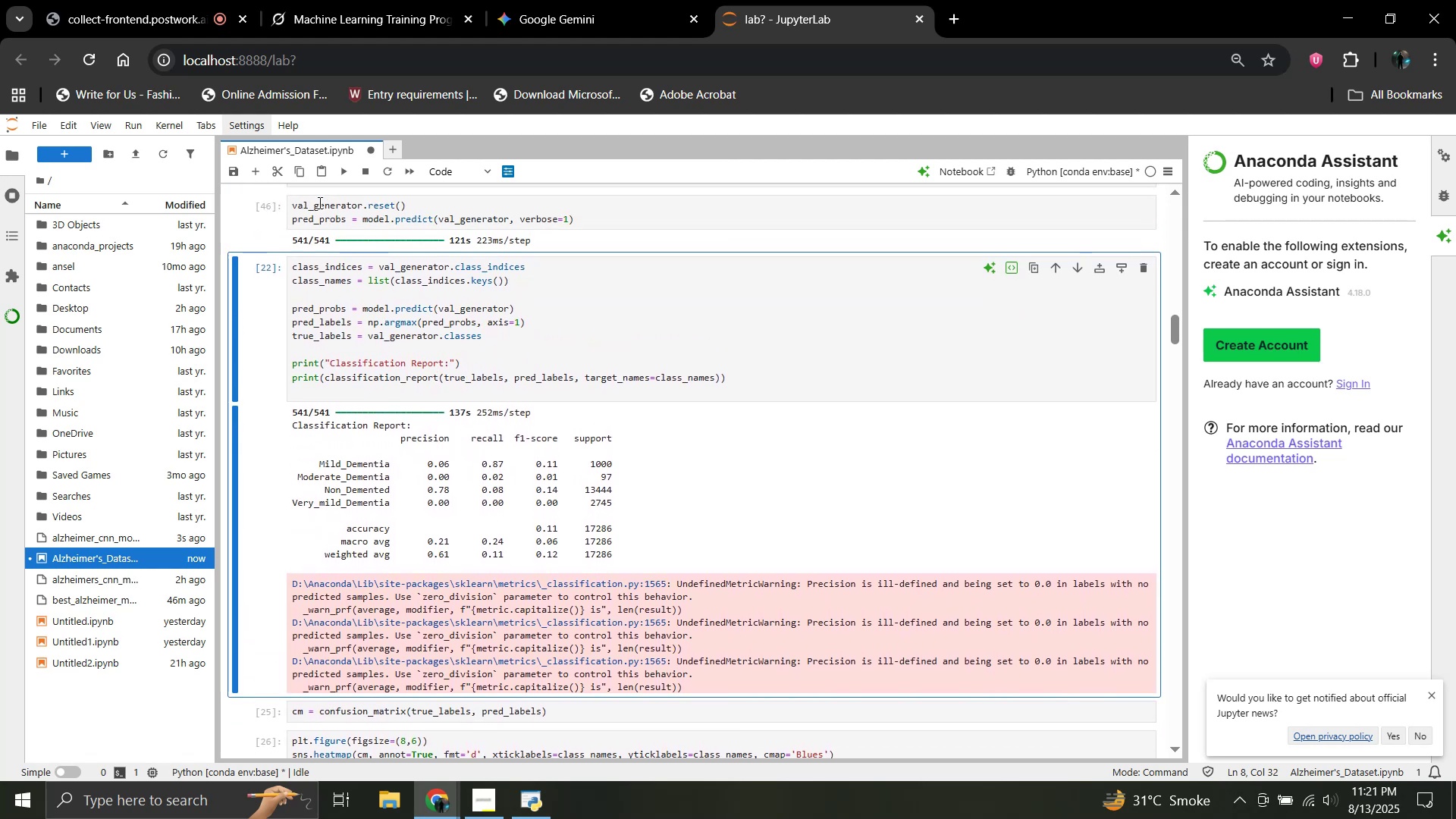 
mouse_move([343, 193])
 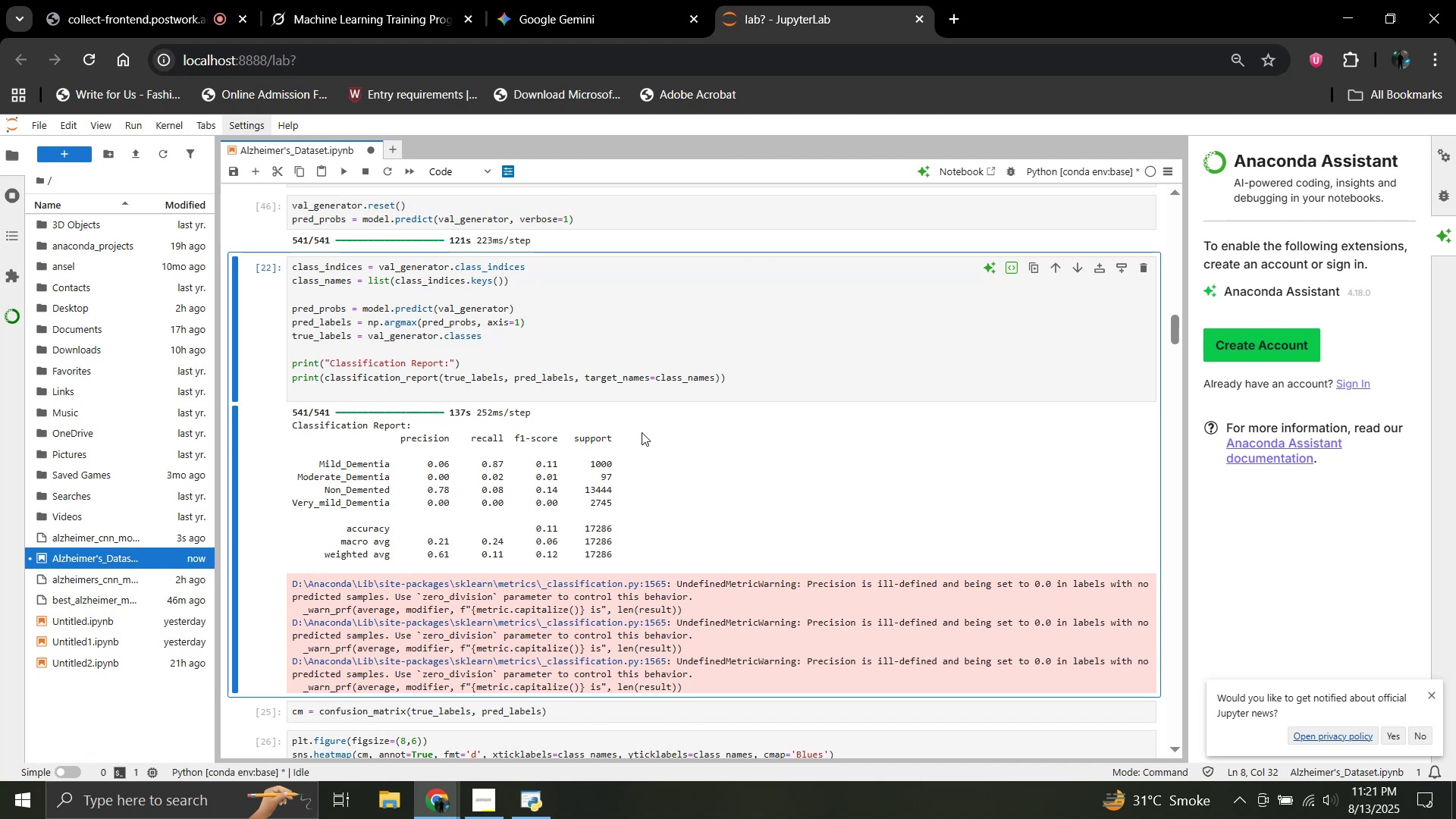 
wait(6.25)
 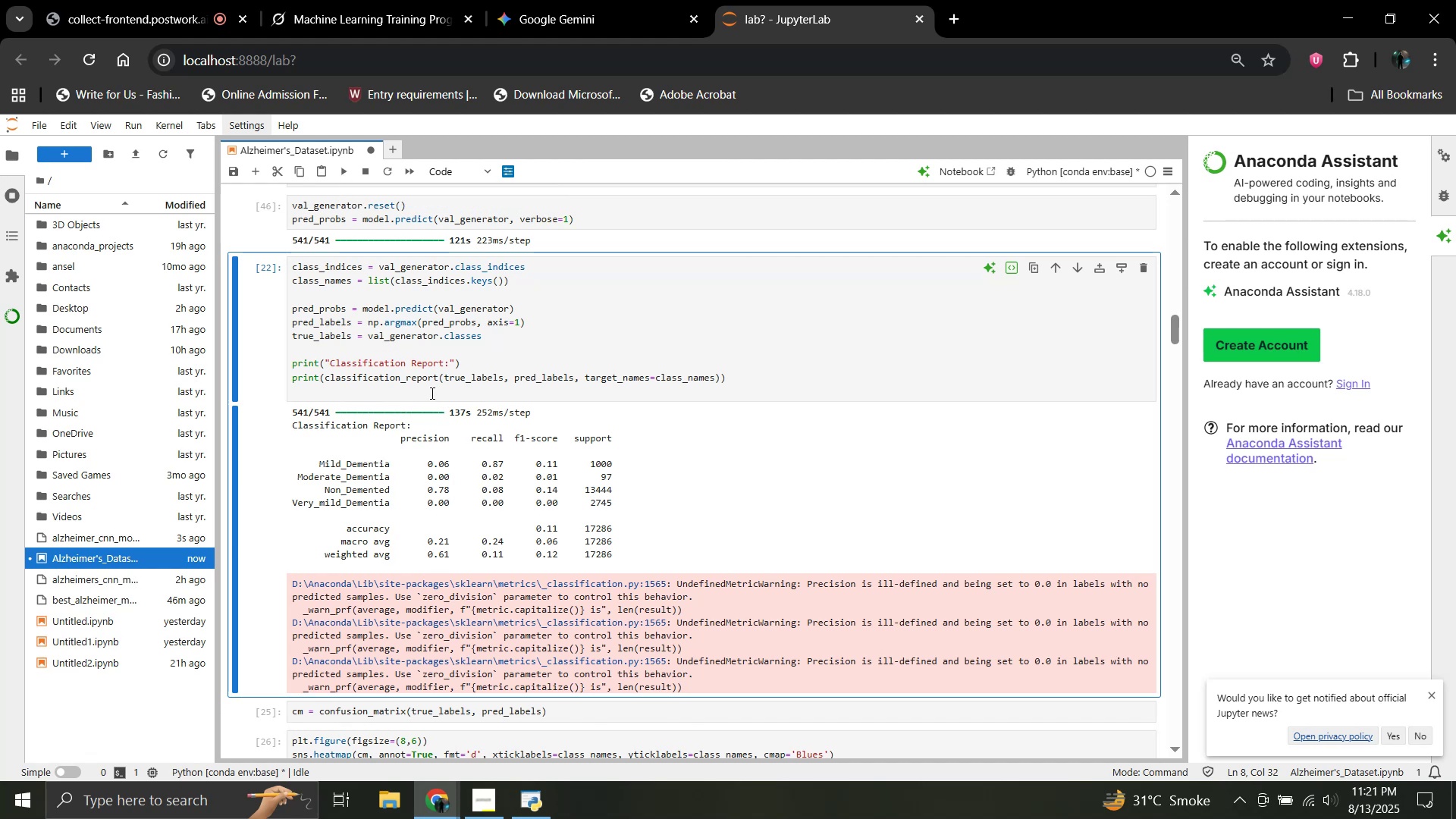 
left_click([598, 320])
 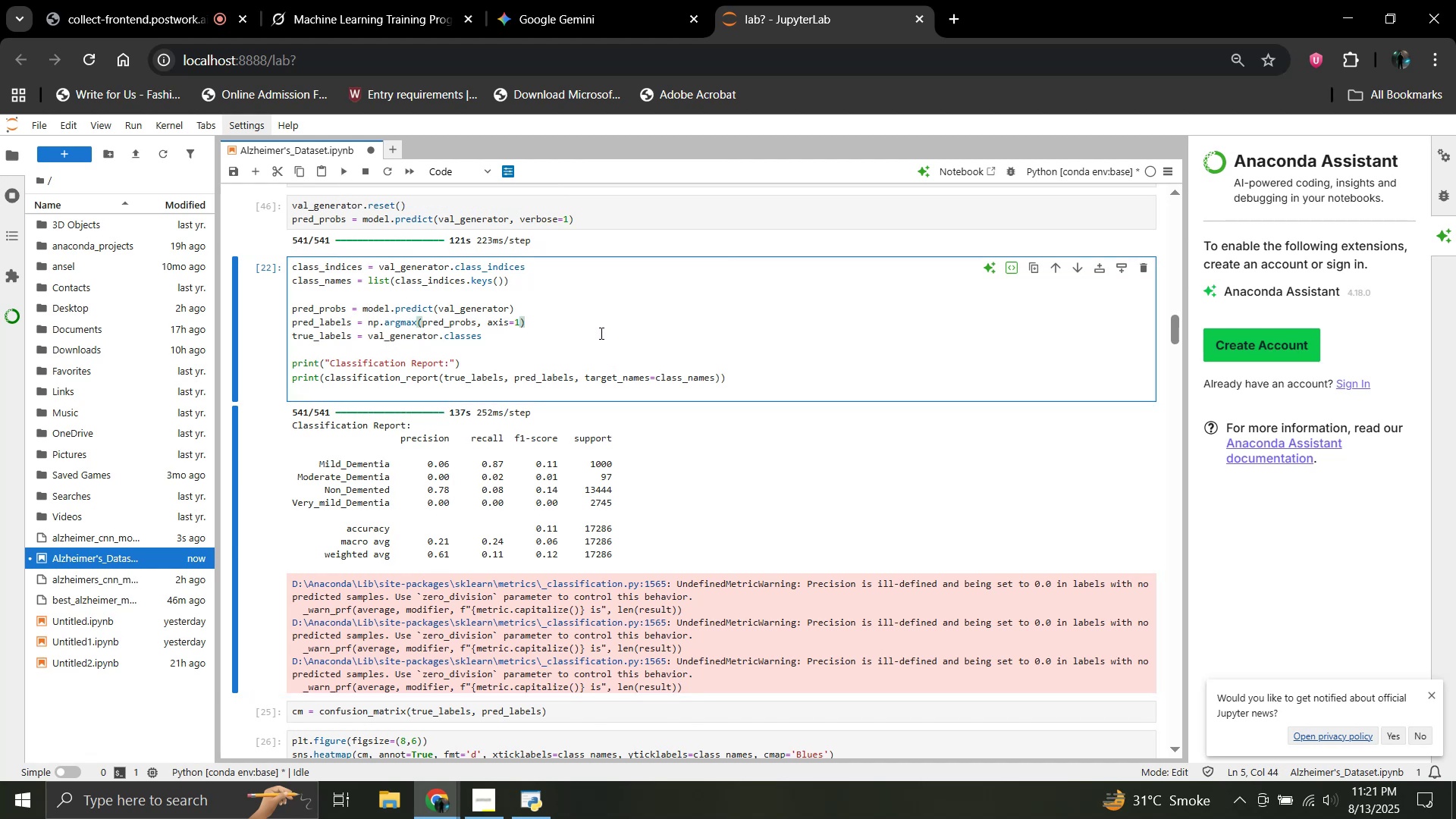 
key(Shift+Enter)
 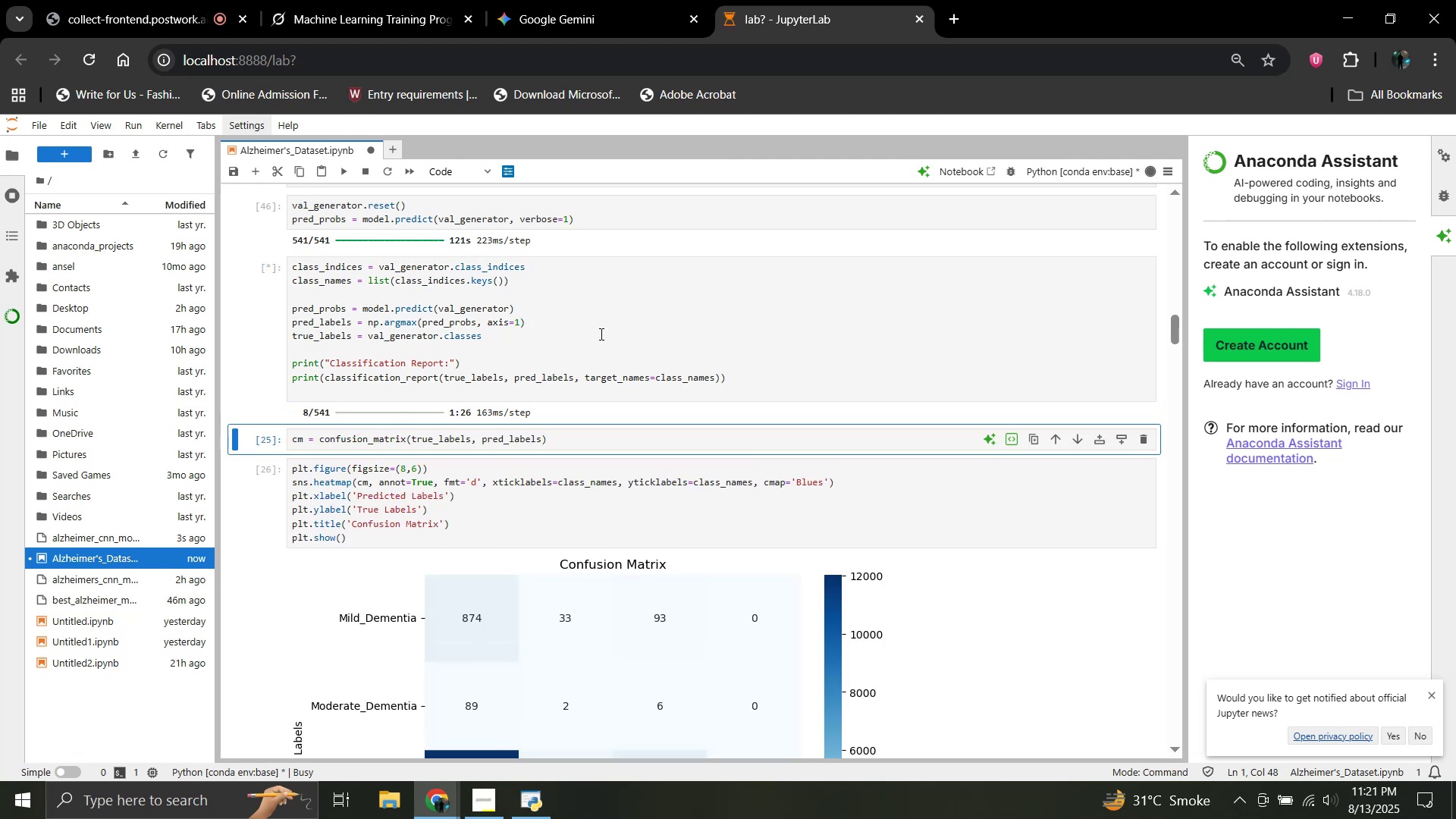 
left_click([610, 338])
 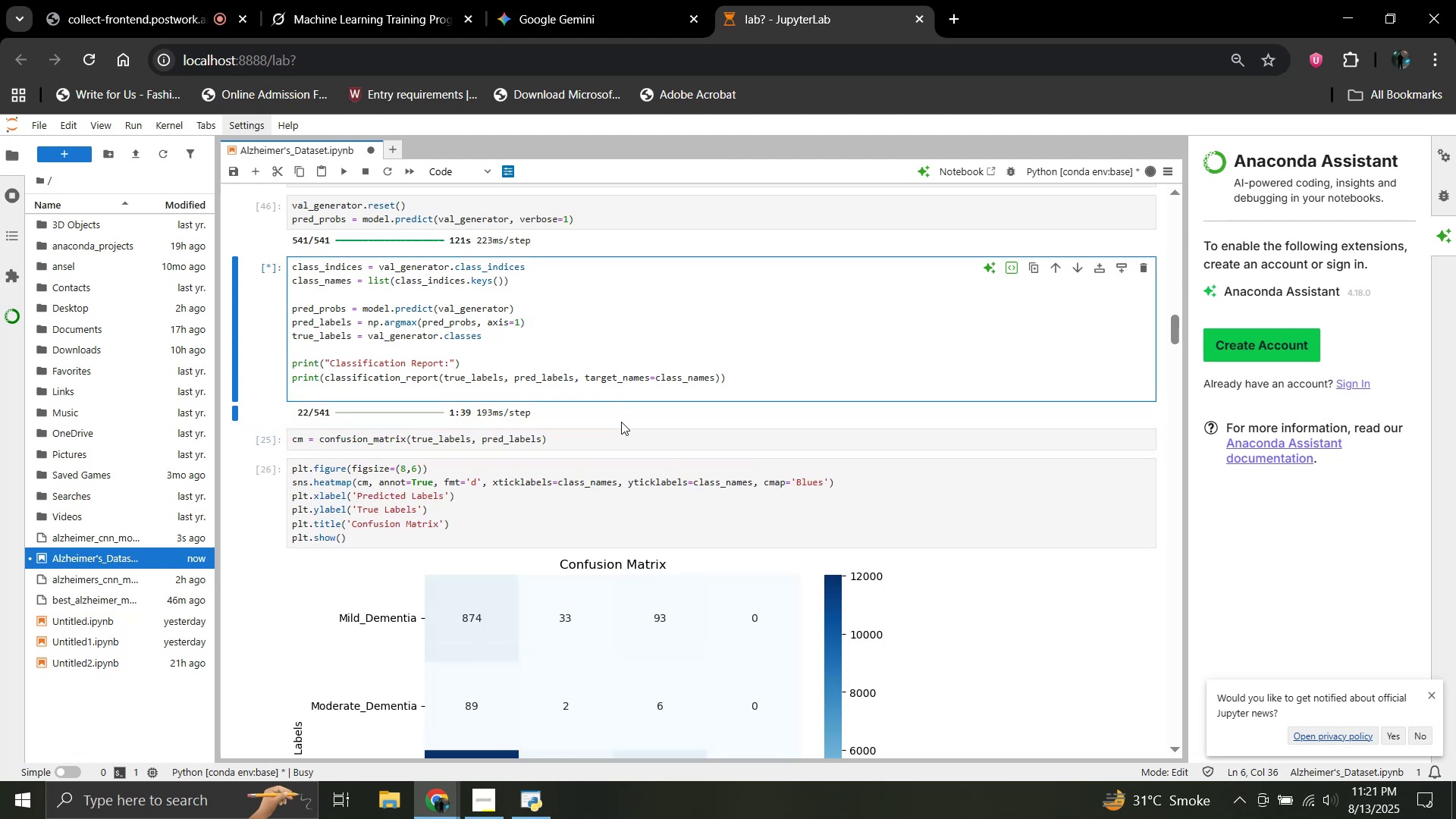 
left_click([621, 437])
 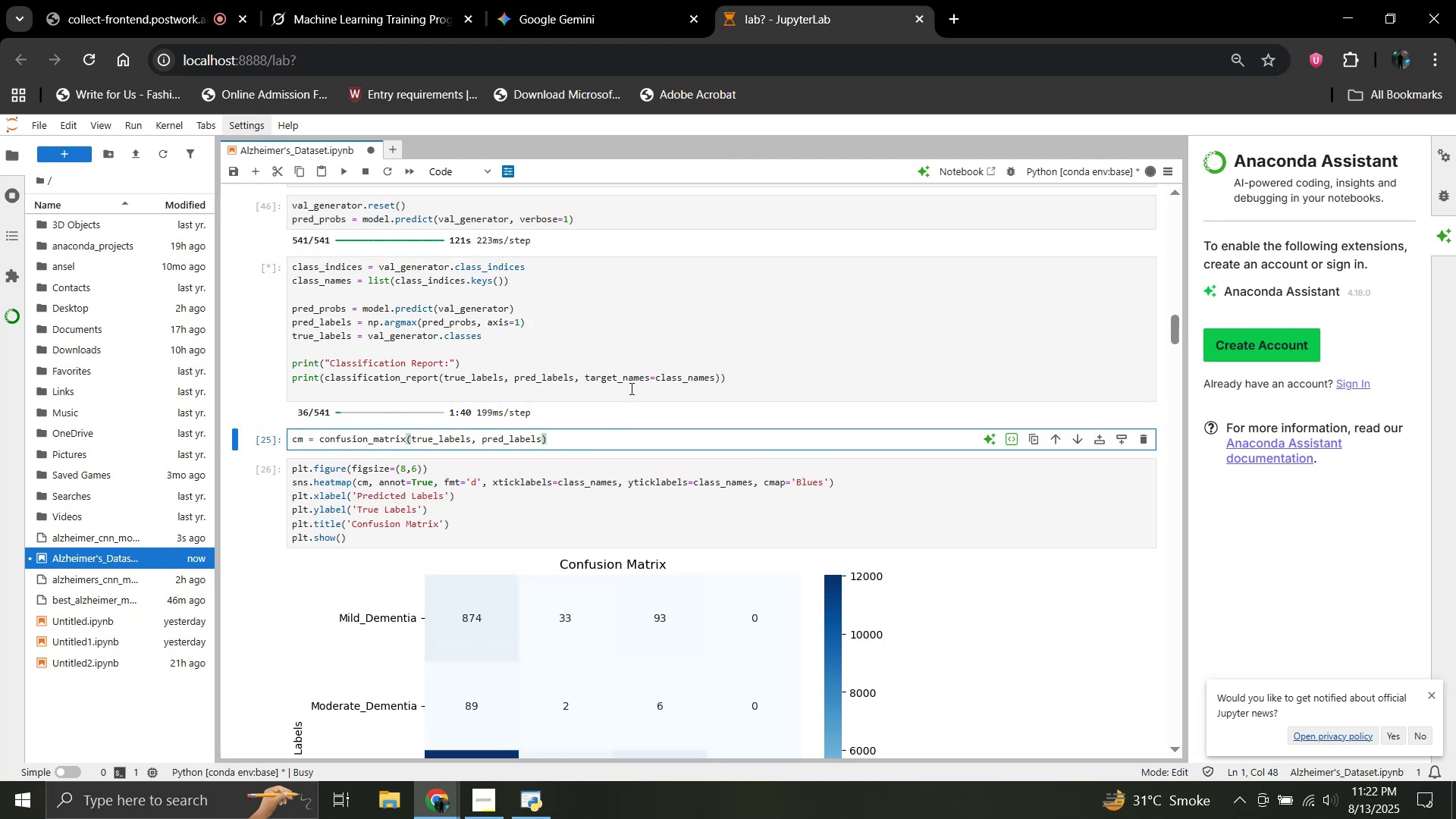 
scroll: coordinate [630, 388], scroll_direction: up, amount: 2.0
 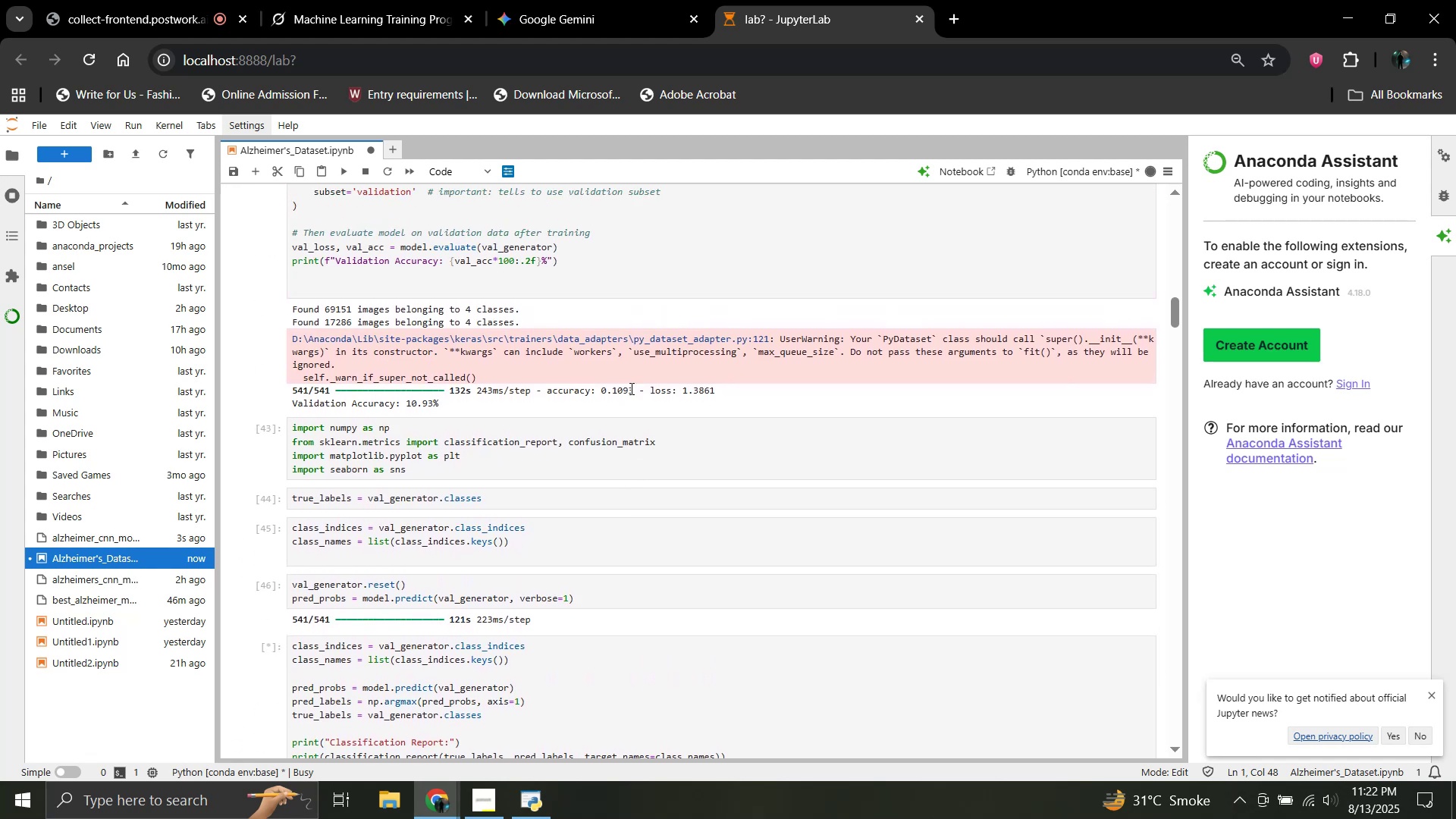 
scroll: coordinate [612, 469], scroll_direction: down, amount: 2.0
 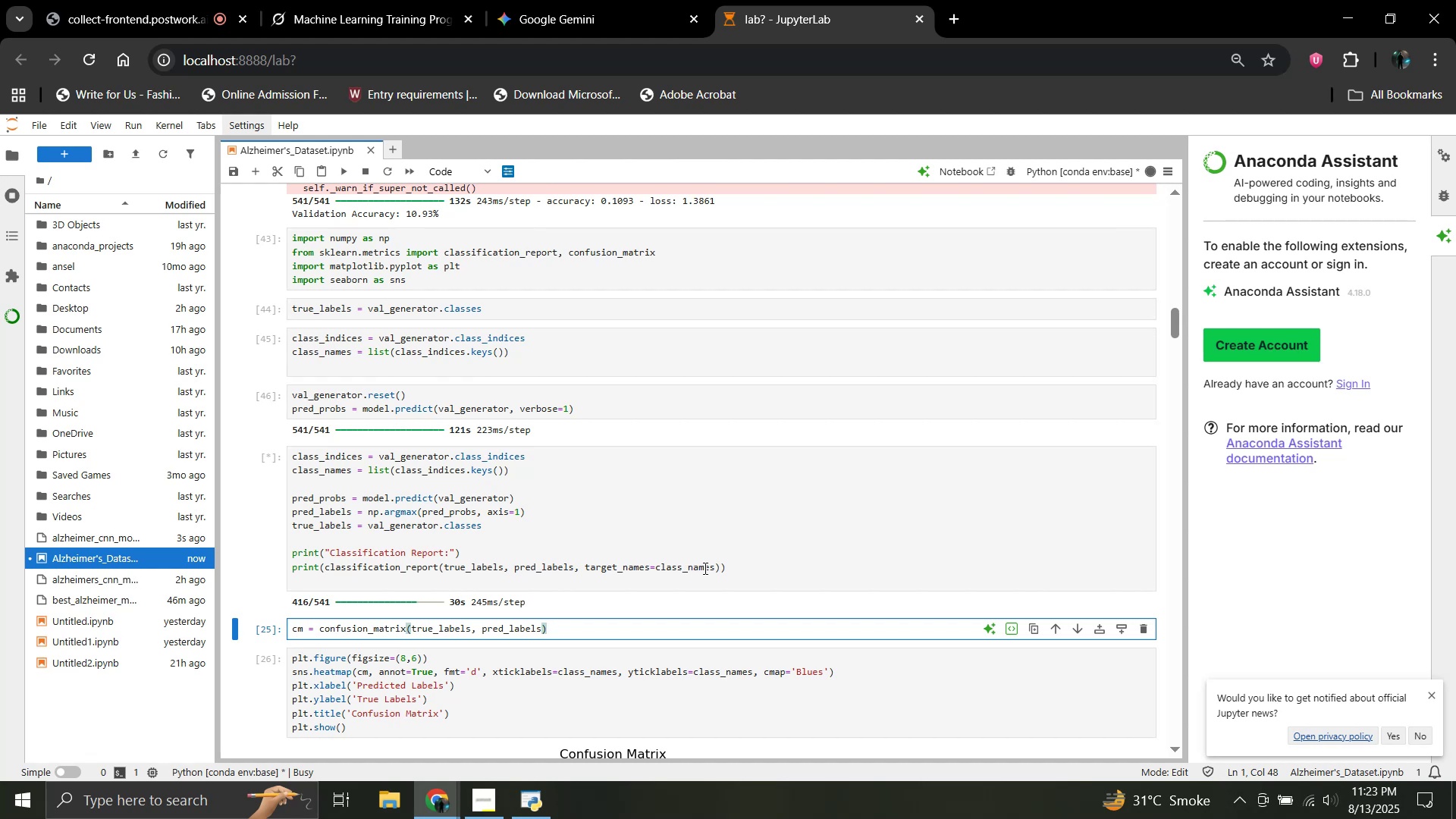 
wait(87.76)
 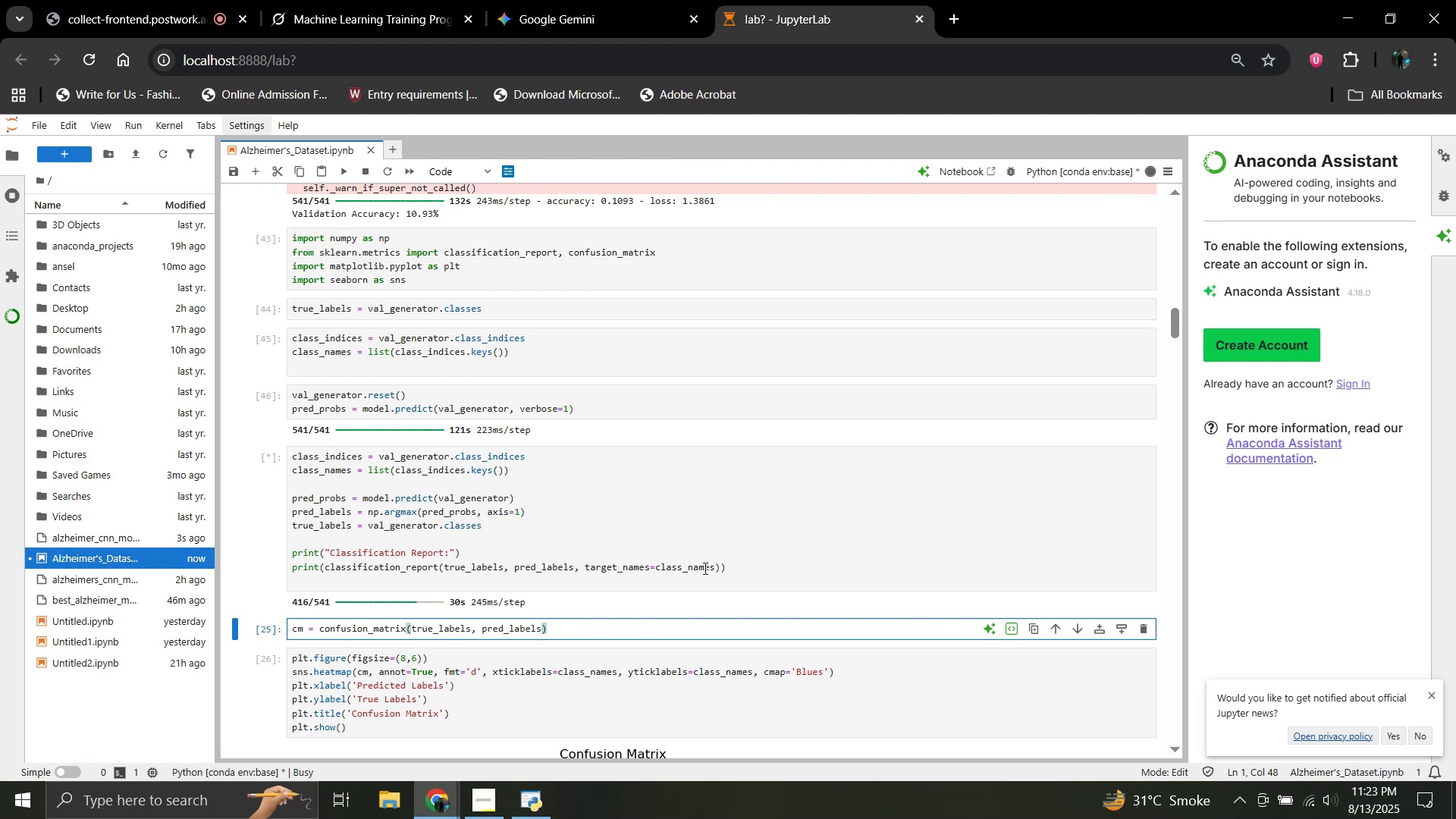 
scroll: coordinate [428, 623], scroll_direction: down, amount: 3.0
 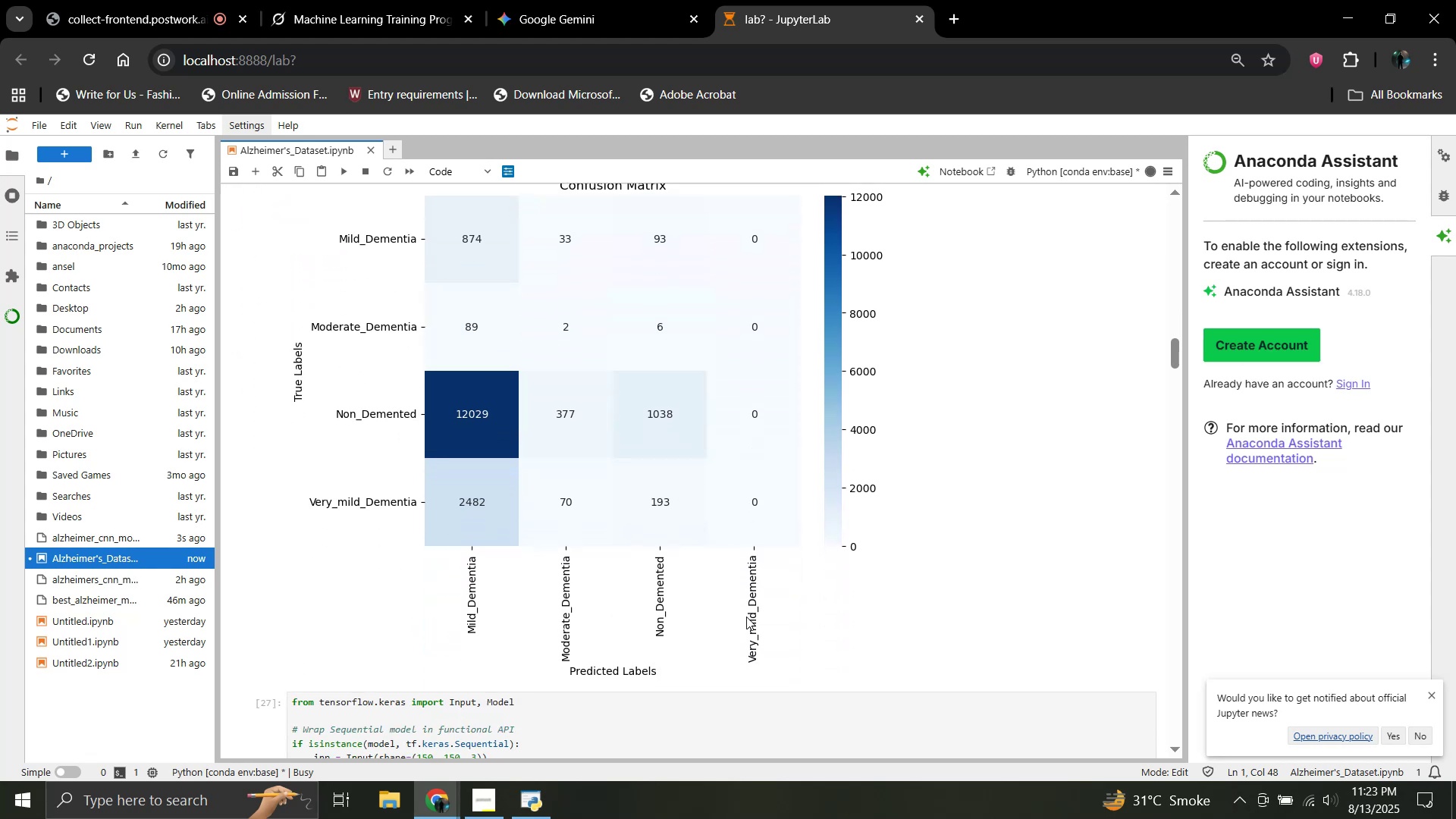 
scroll: coordinate [746, 617], scroll_direction: up, amount: 1.0
 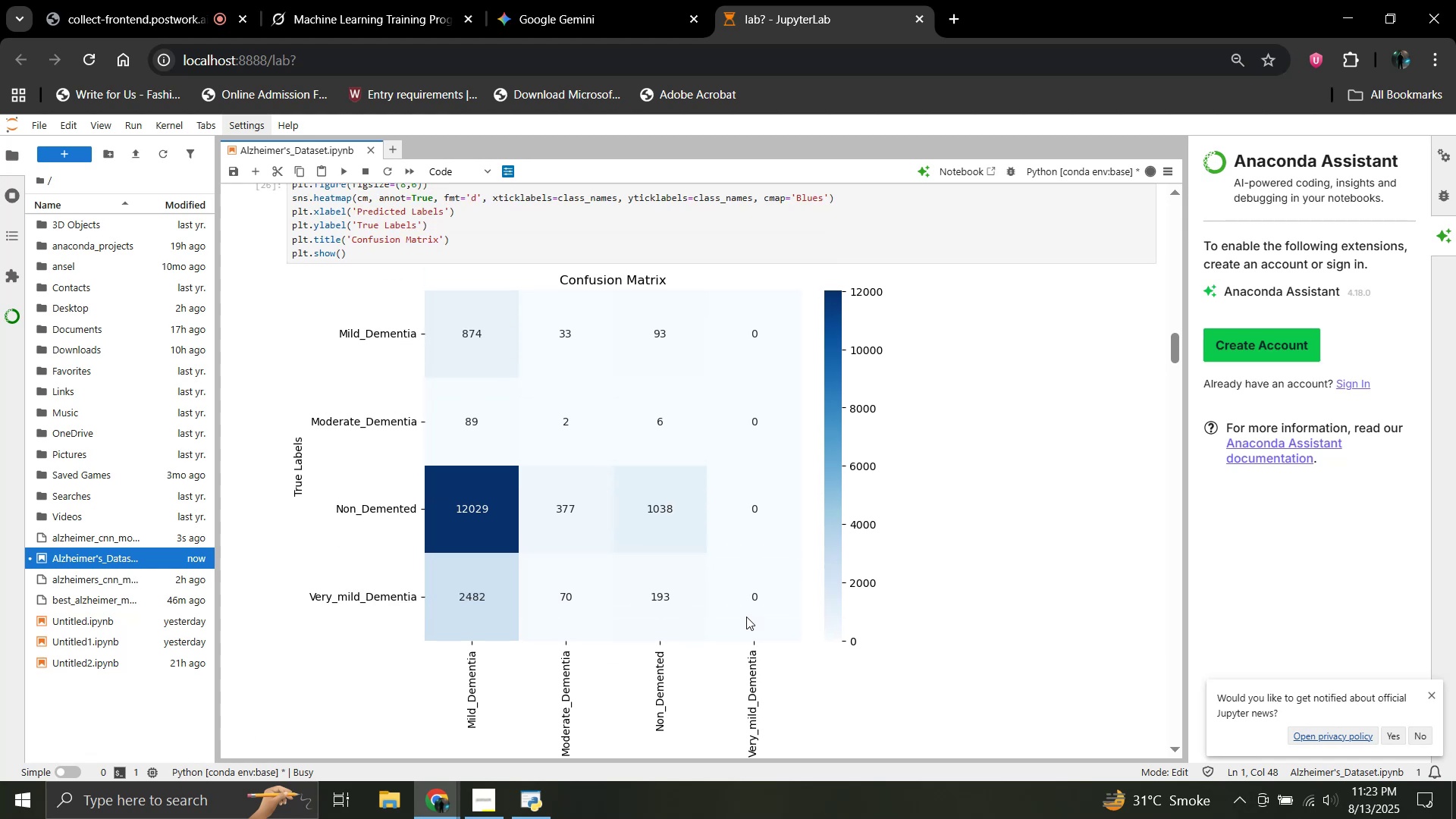 
scroll: coordinate [656, 682], scroll_direction: down, amount: 2.0
 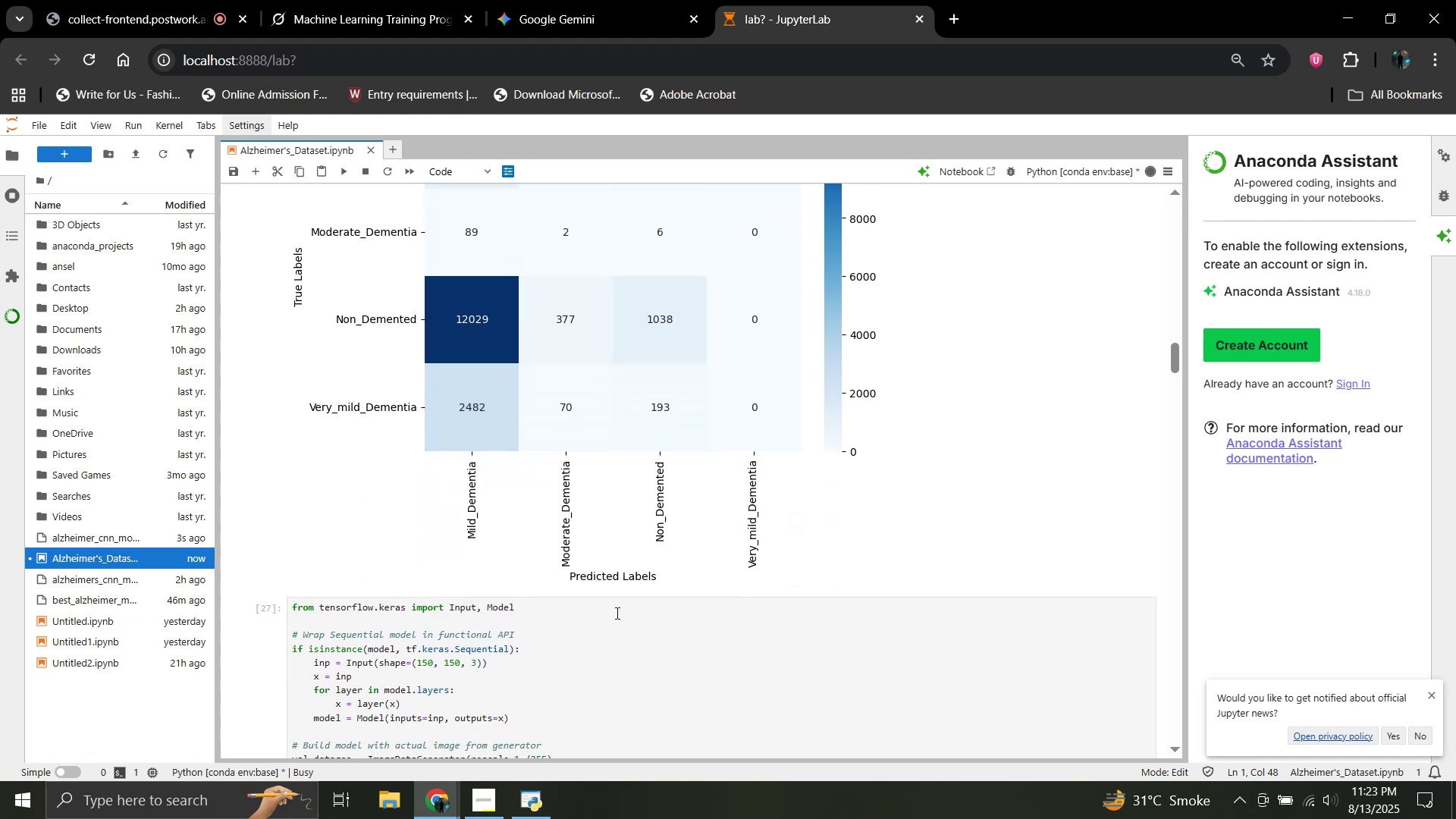 
scroll: coordinate [520, 583], scroll_direction: up, amount: 6.0
 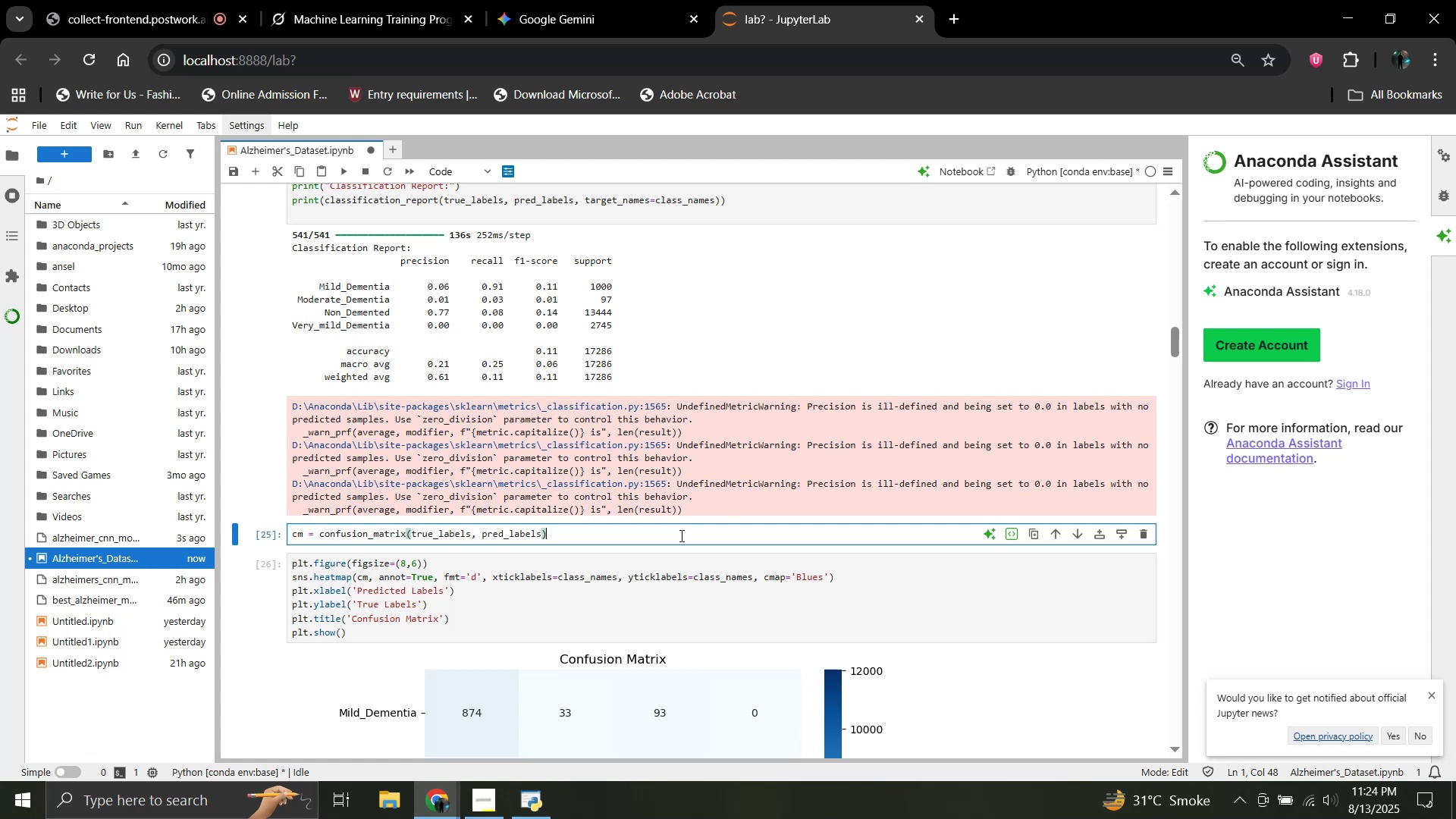 
wait(17.73)
 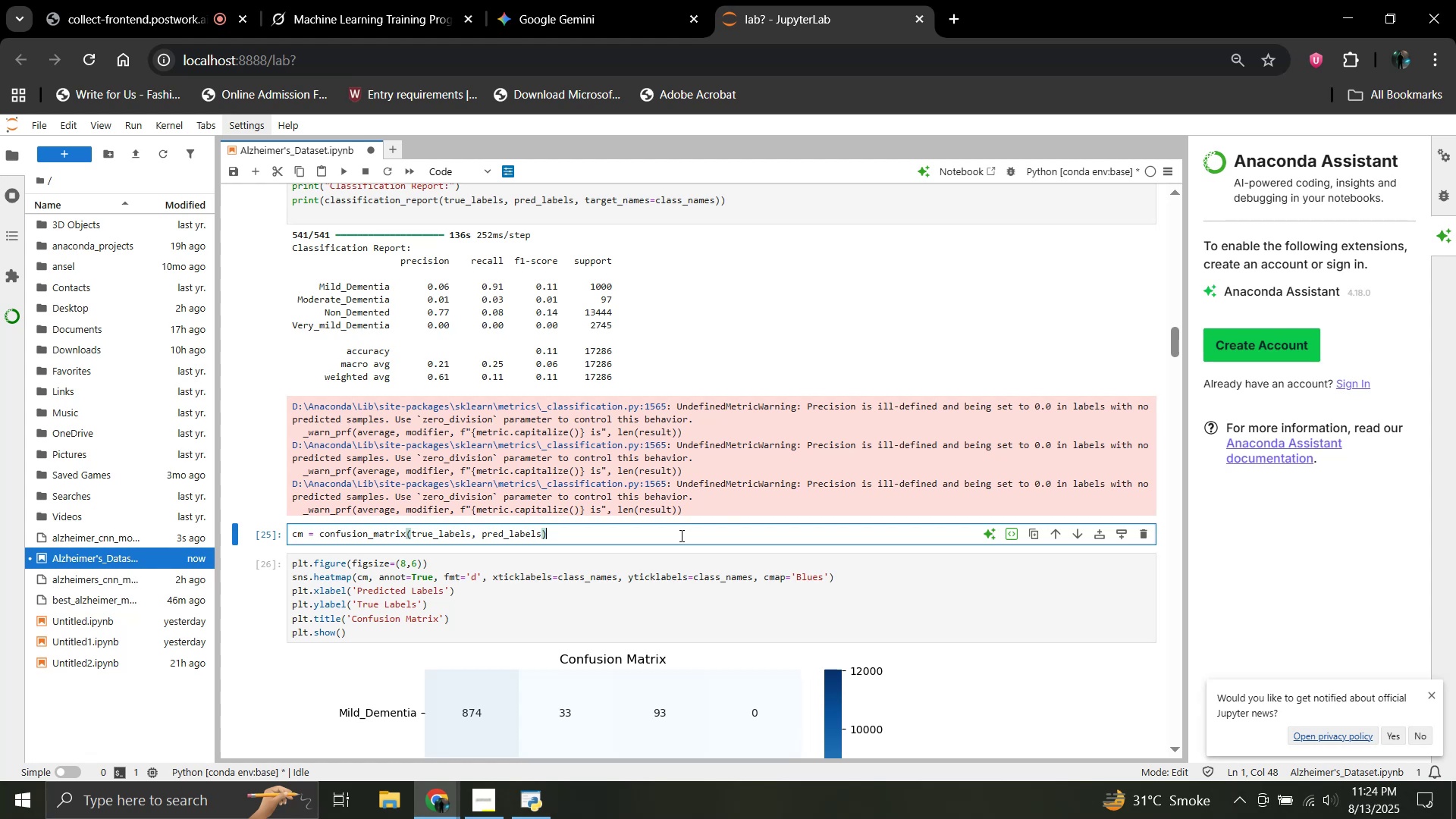 
key(Shift+Enter)
 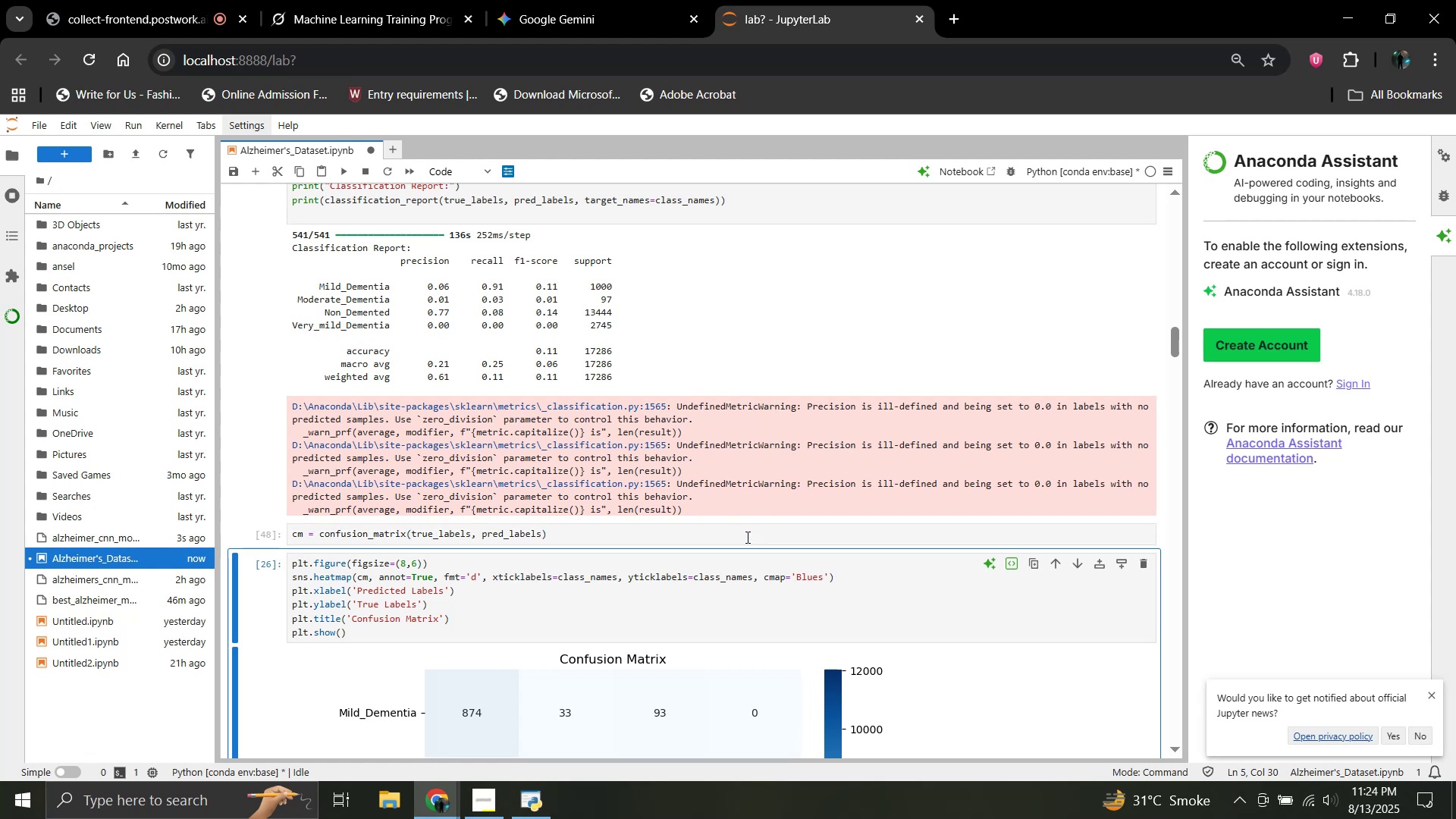 
scroll: coordinate [745, 537], scroll_direction: down, amount: 3.0
 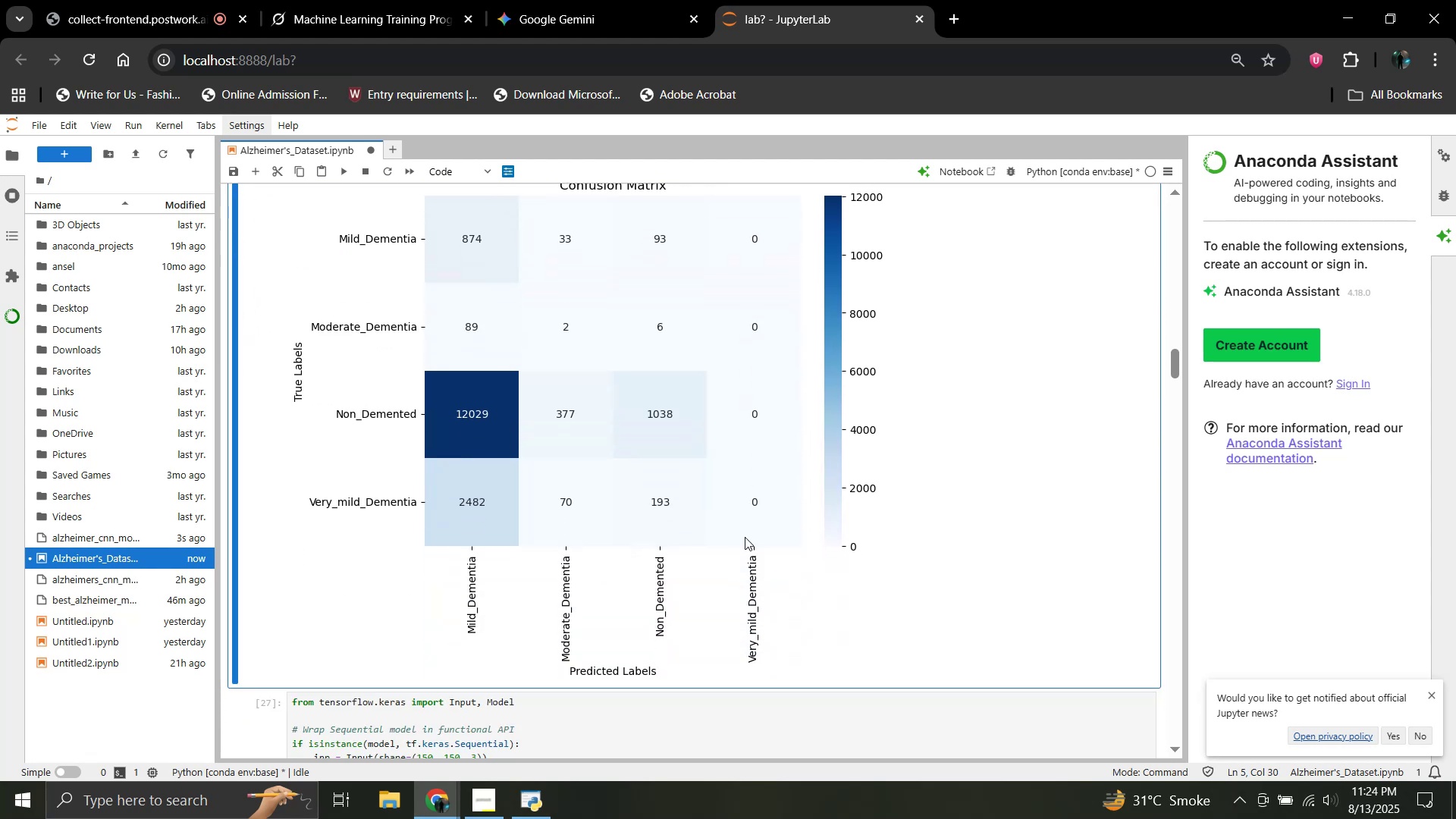 
scroll: coordinate [745, 537], scroll_direction: up, amount: 2.0
 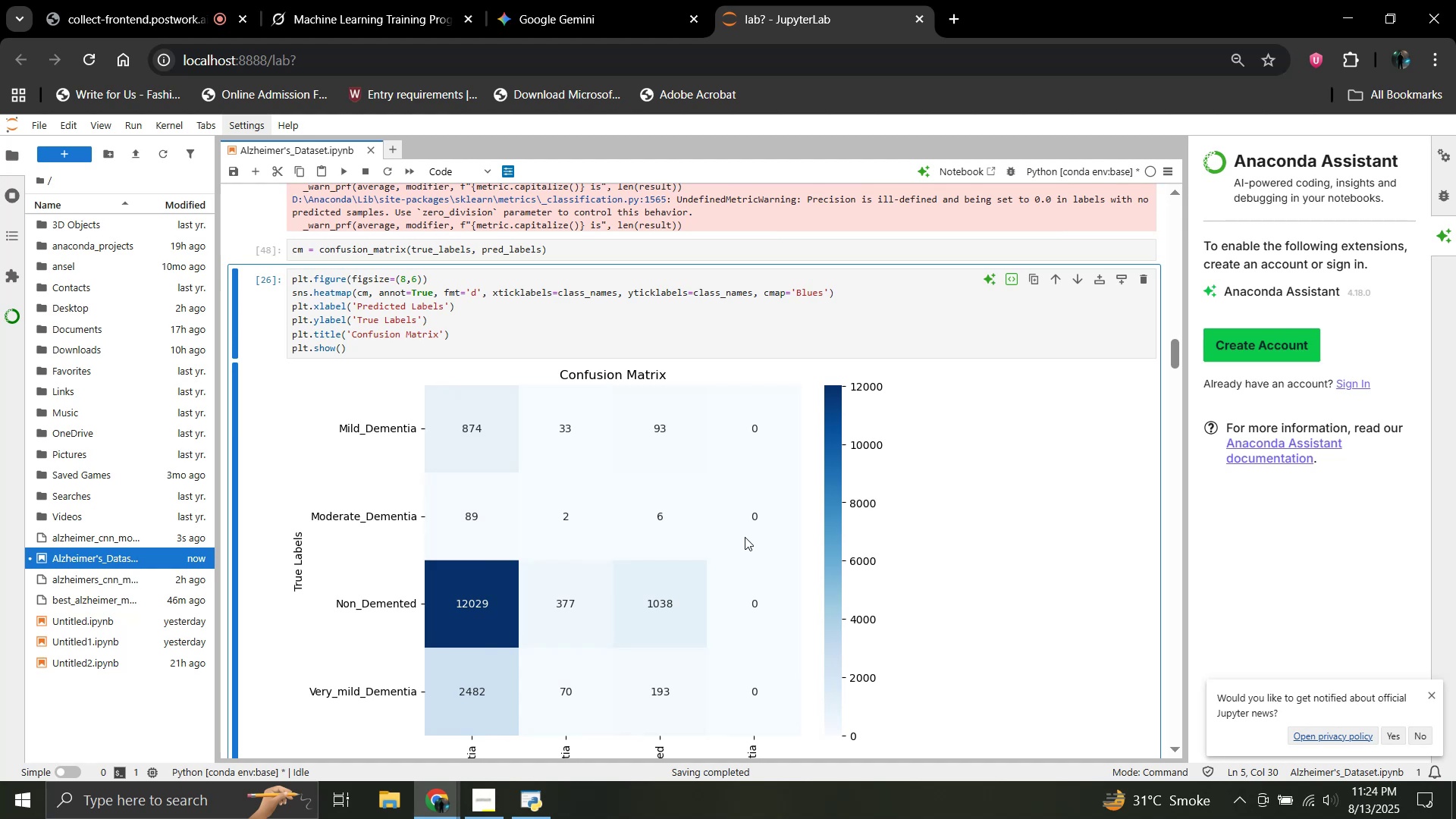 
key(Shift+Enter)
 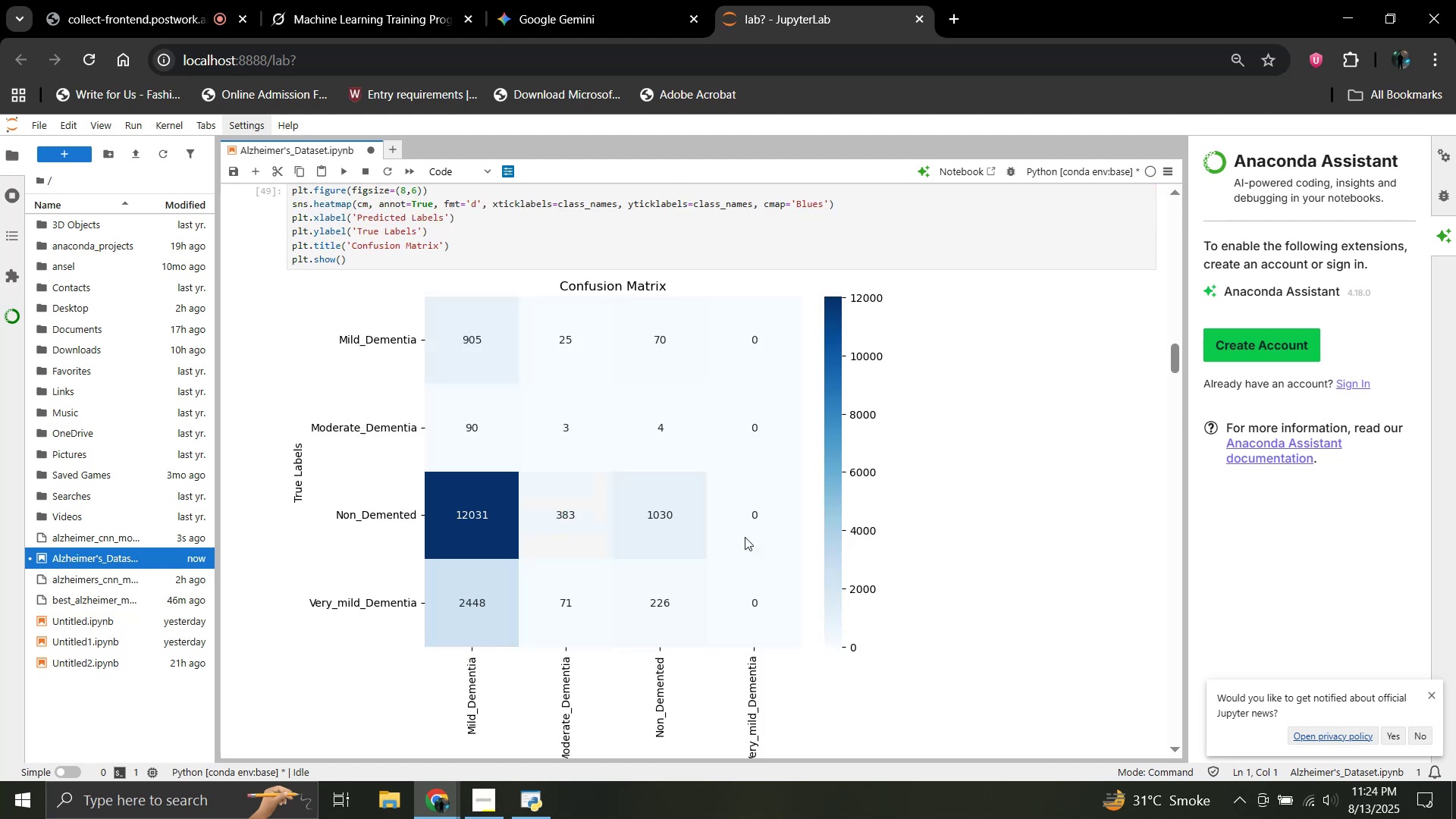 
scroll: coordinate [745, 537], scroll_direction: down, amount: 3.0
 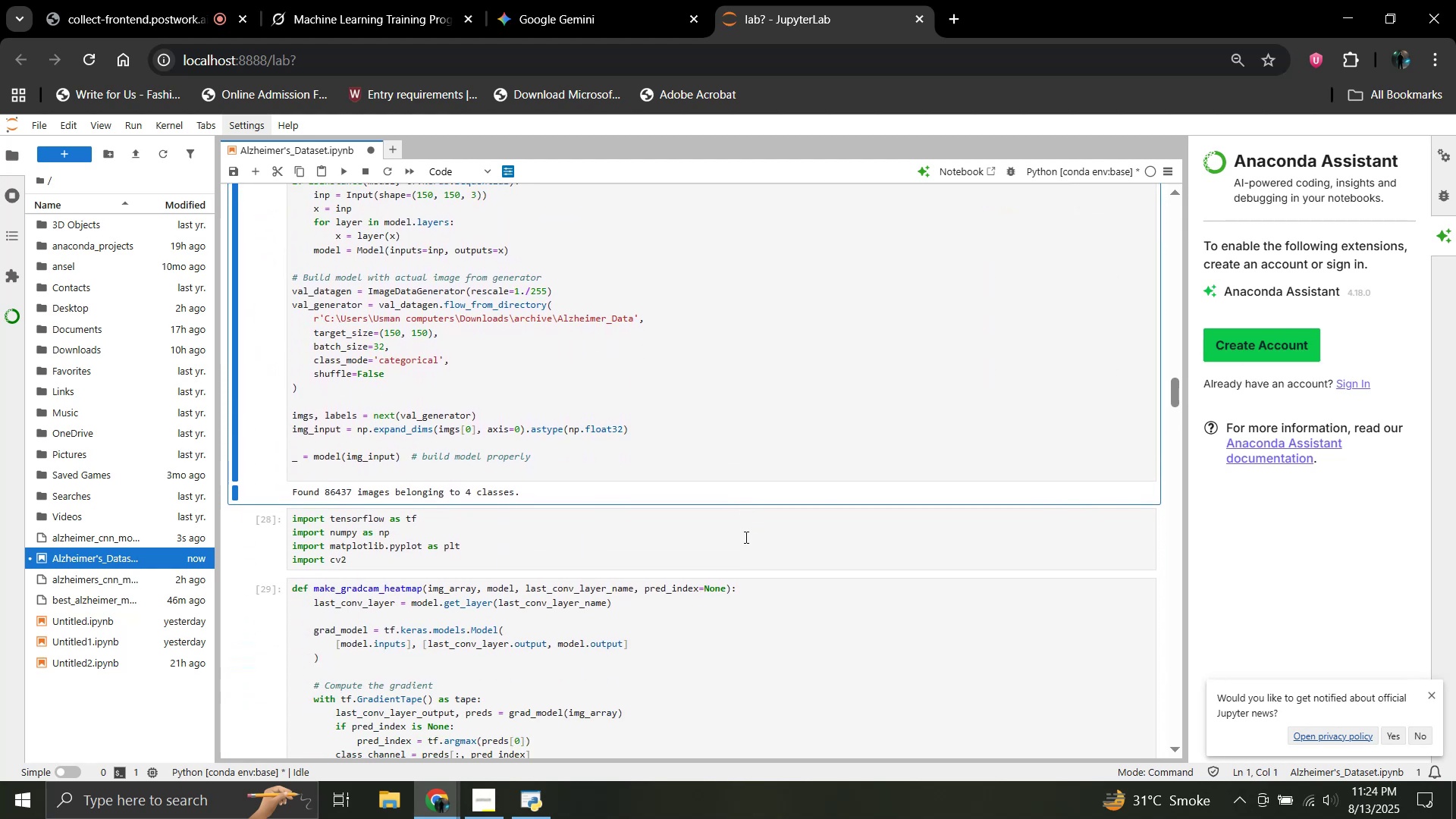 
scroll: coordinate [745, 537], scroll_direction: up, amount: 1.0
 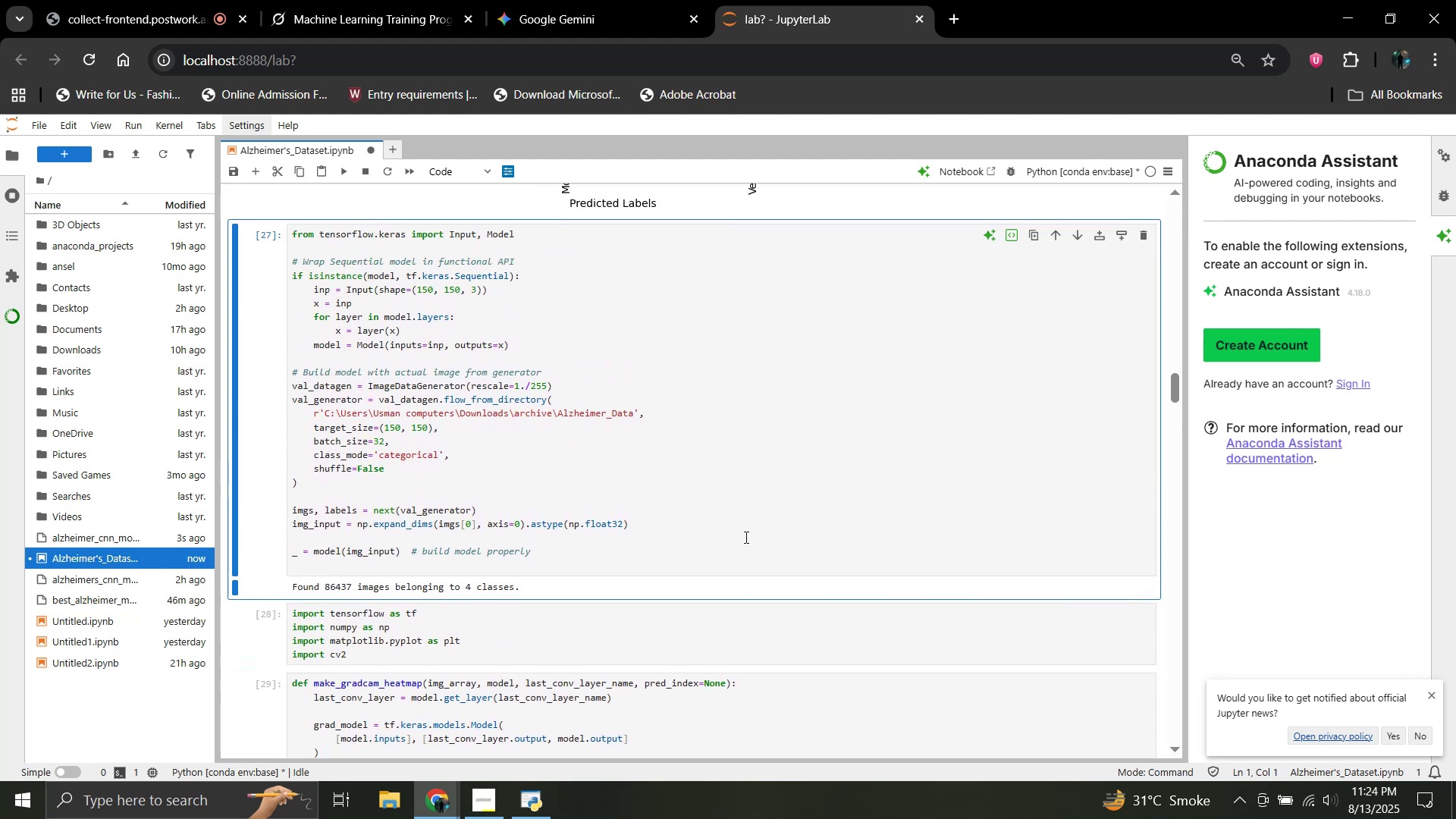 
key(Shift+Enter)
 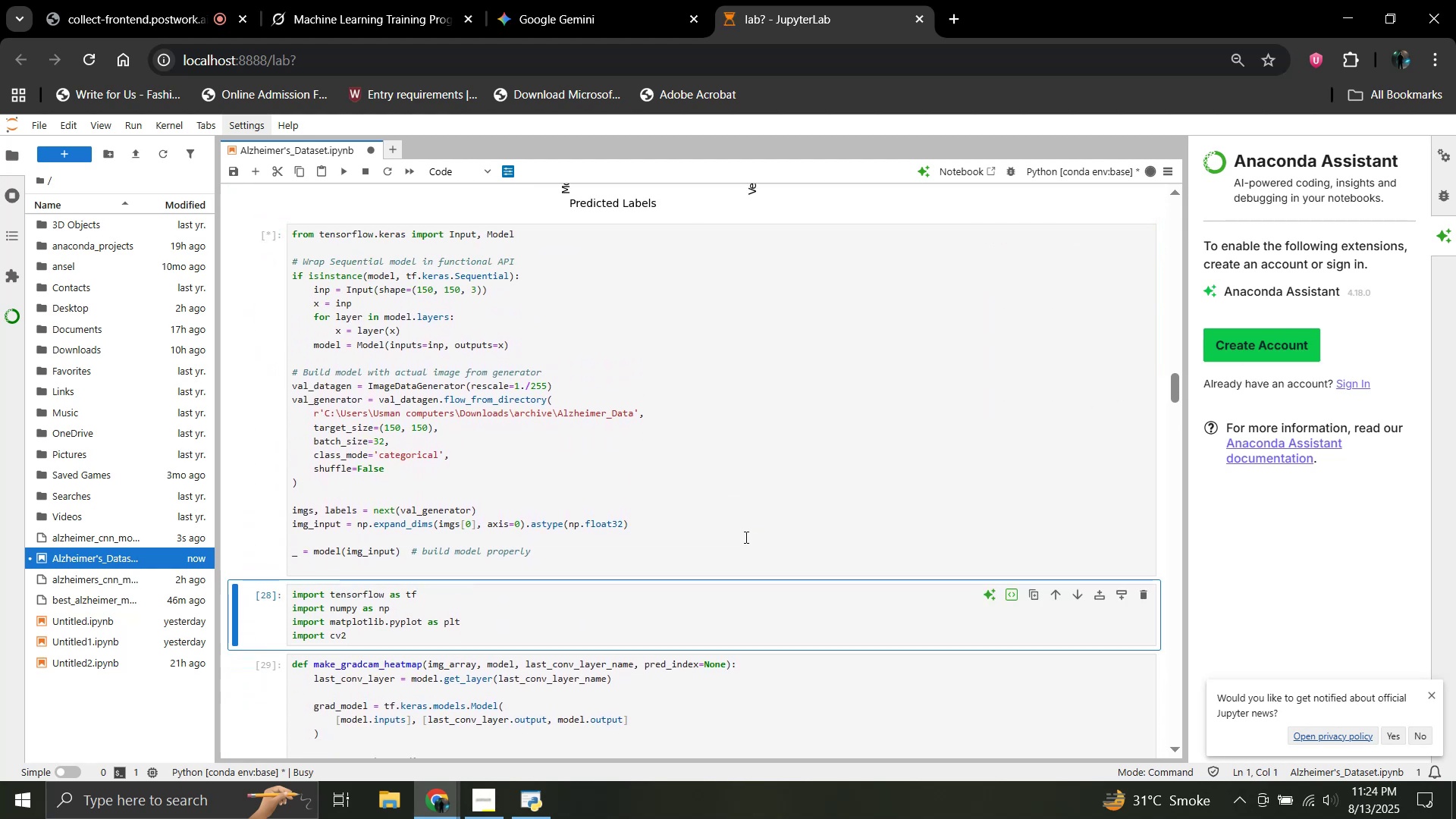 
scroll: coordinate [745, 537], scroll_direction: down, amount: 3.0
 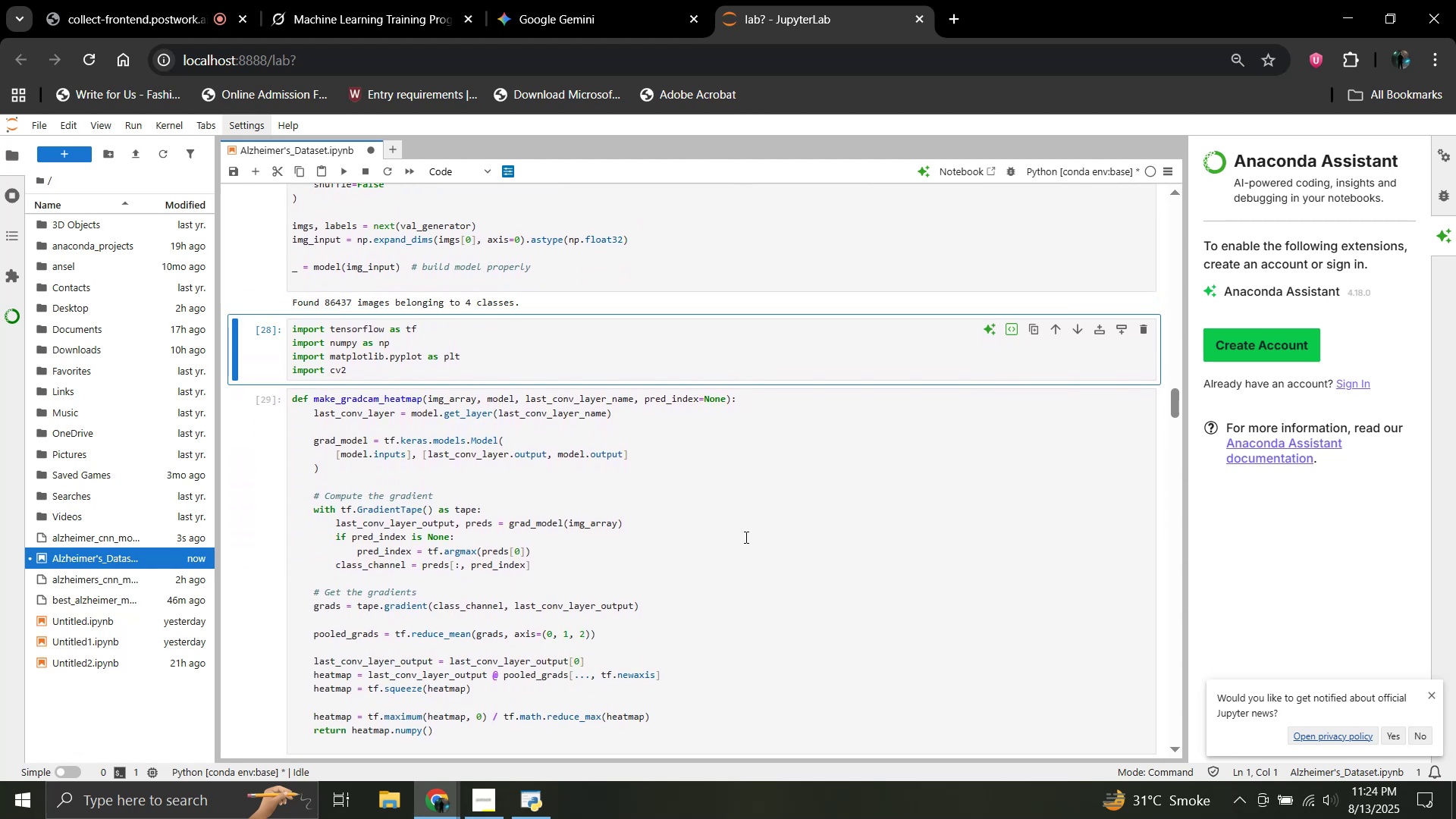 
key(Shift+Enter)
 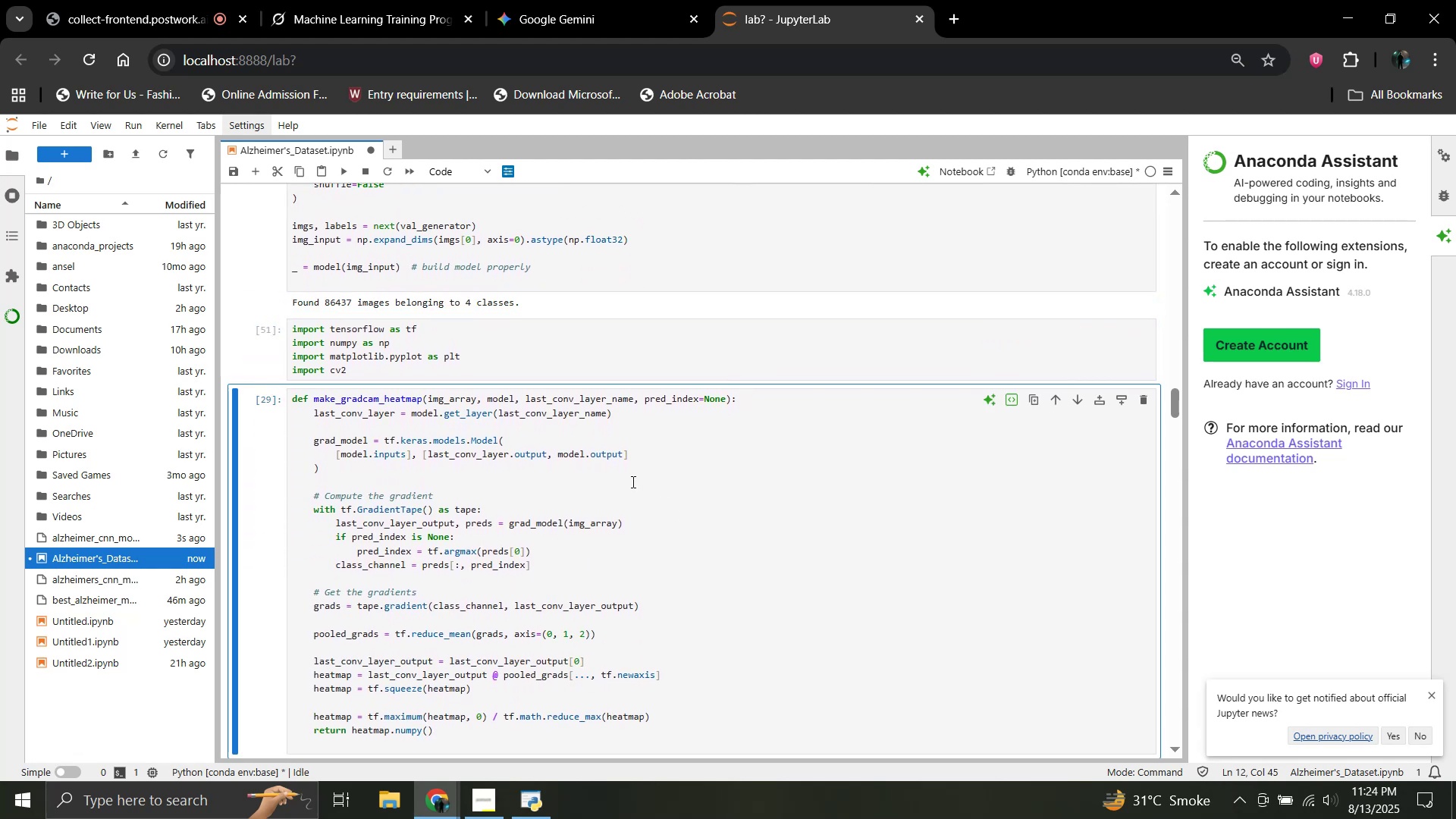 
wait(5.52)
 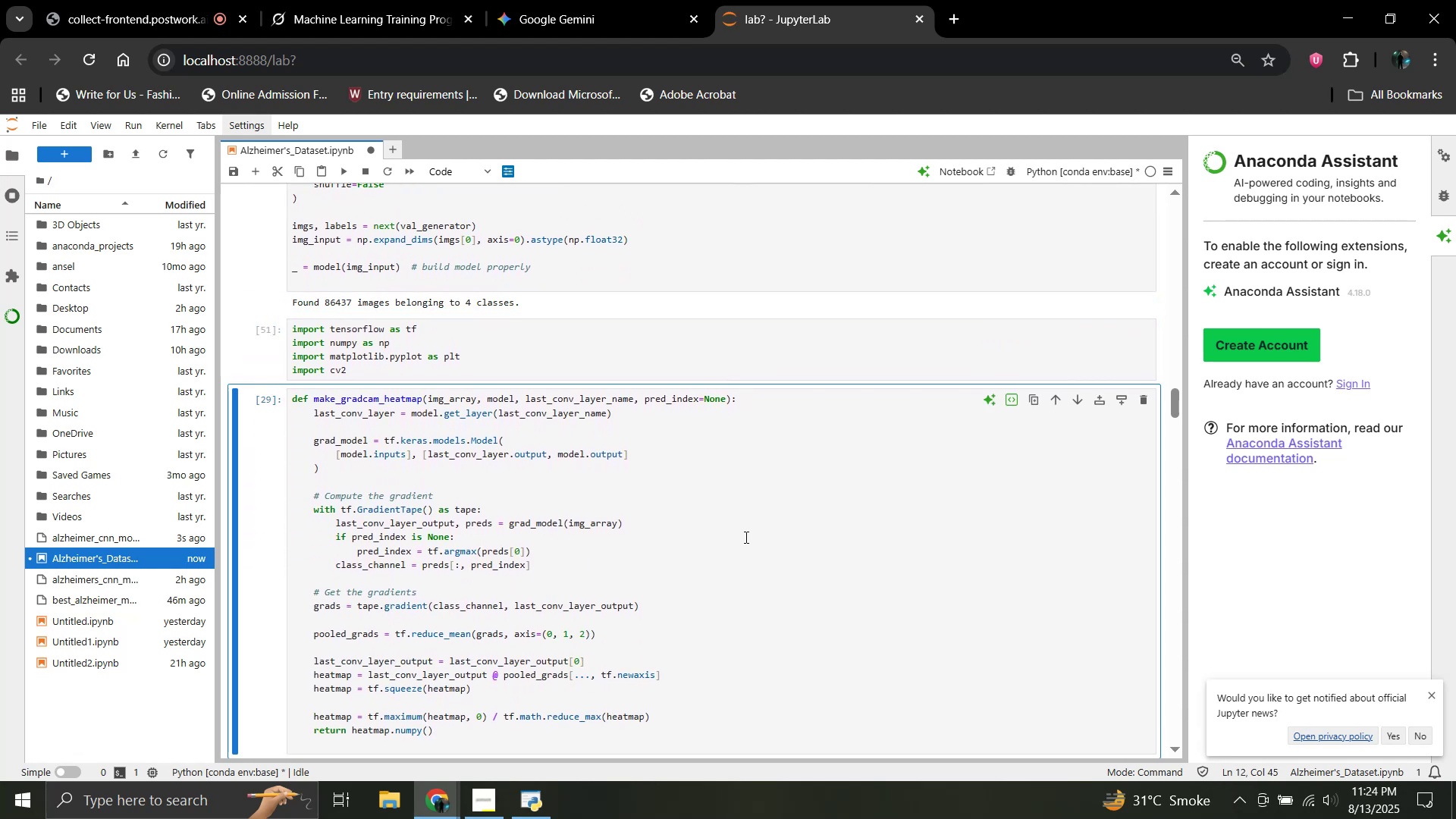 
scroll: coordinate [601, 381], scroll_direction: down, amount: 3.0
 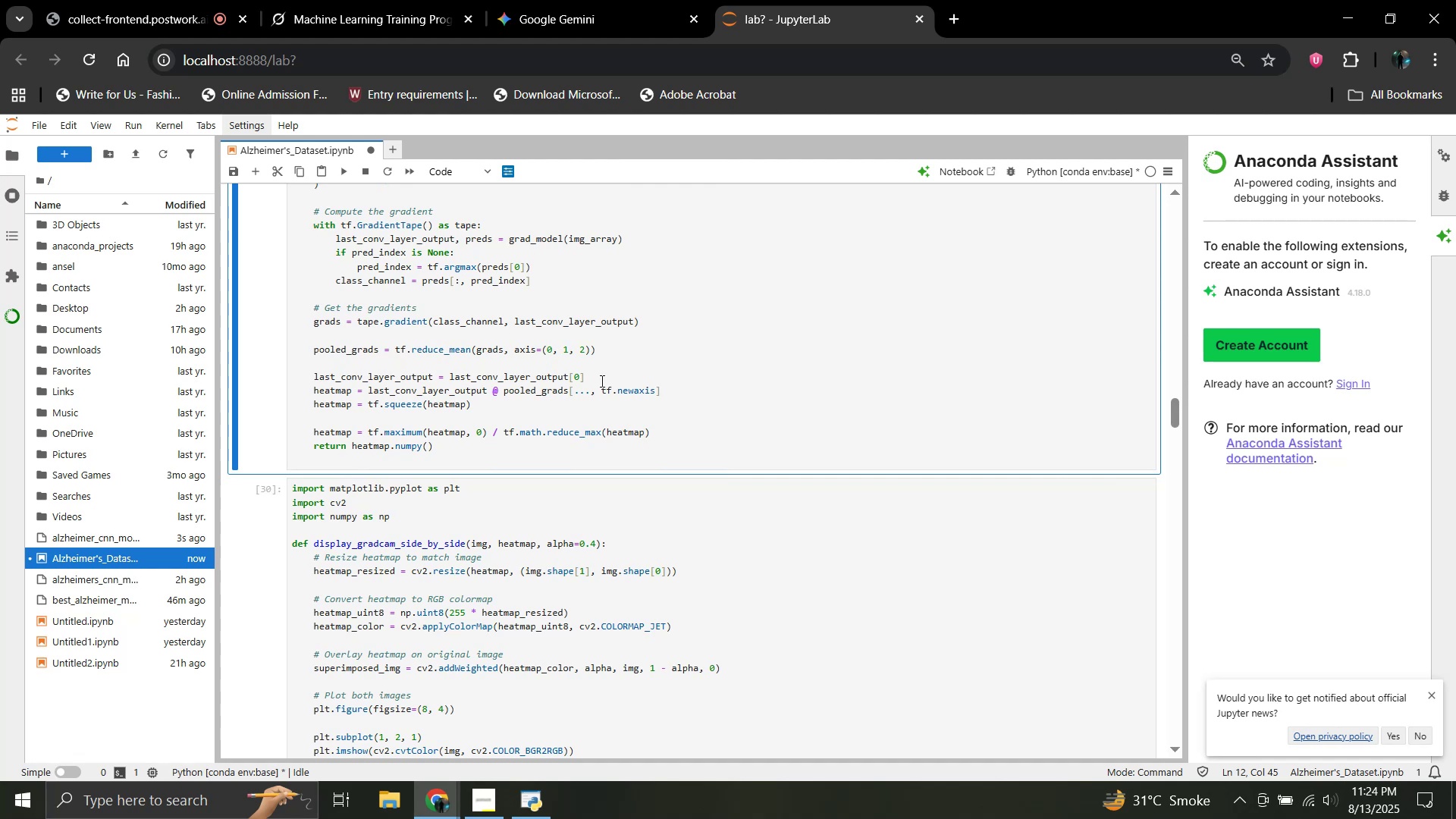 
key(Shift+Enter)
 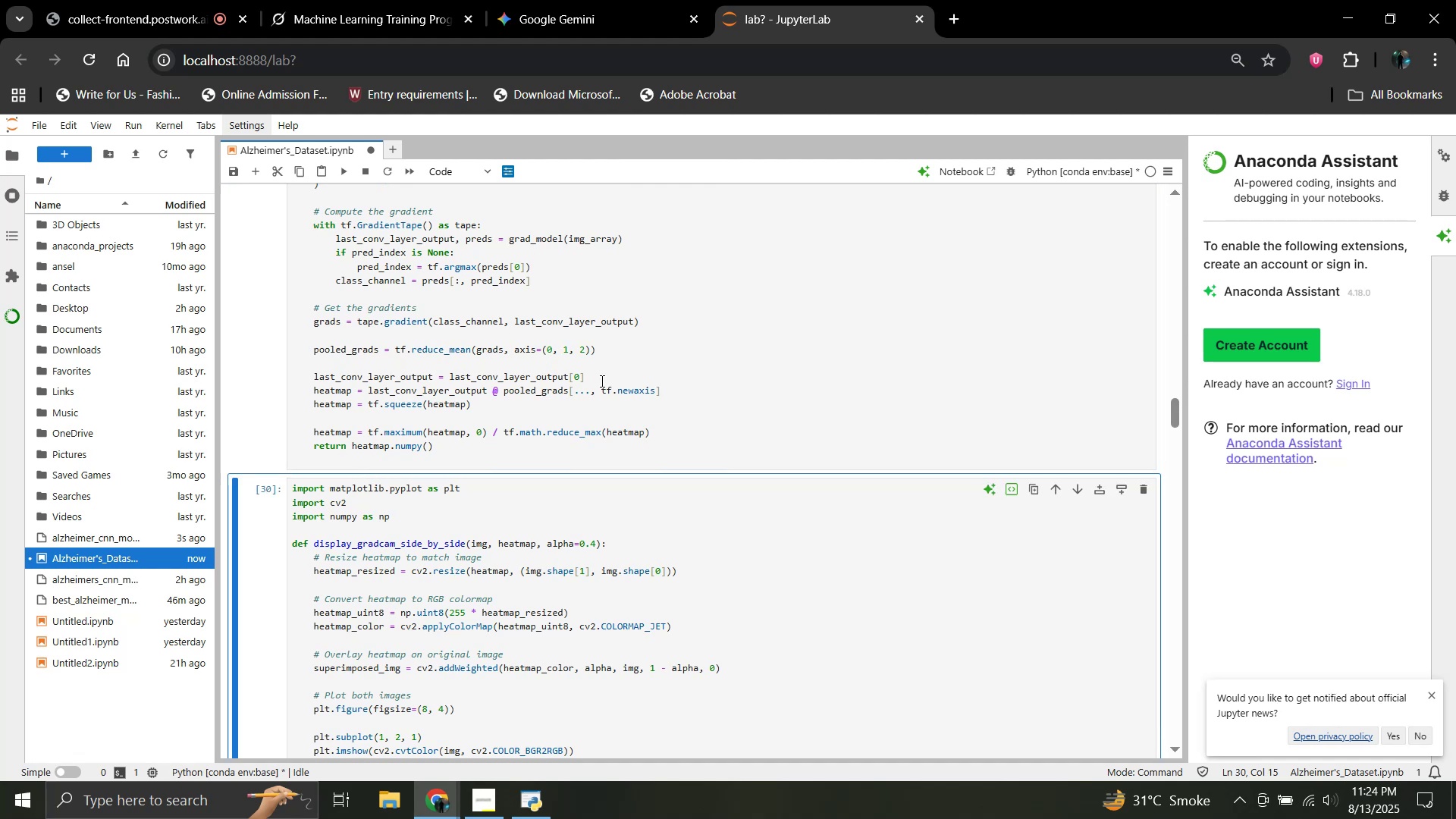 
scroll: coordinate [601, 381], scroll_direction: down, amount: 3.0
 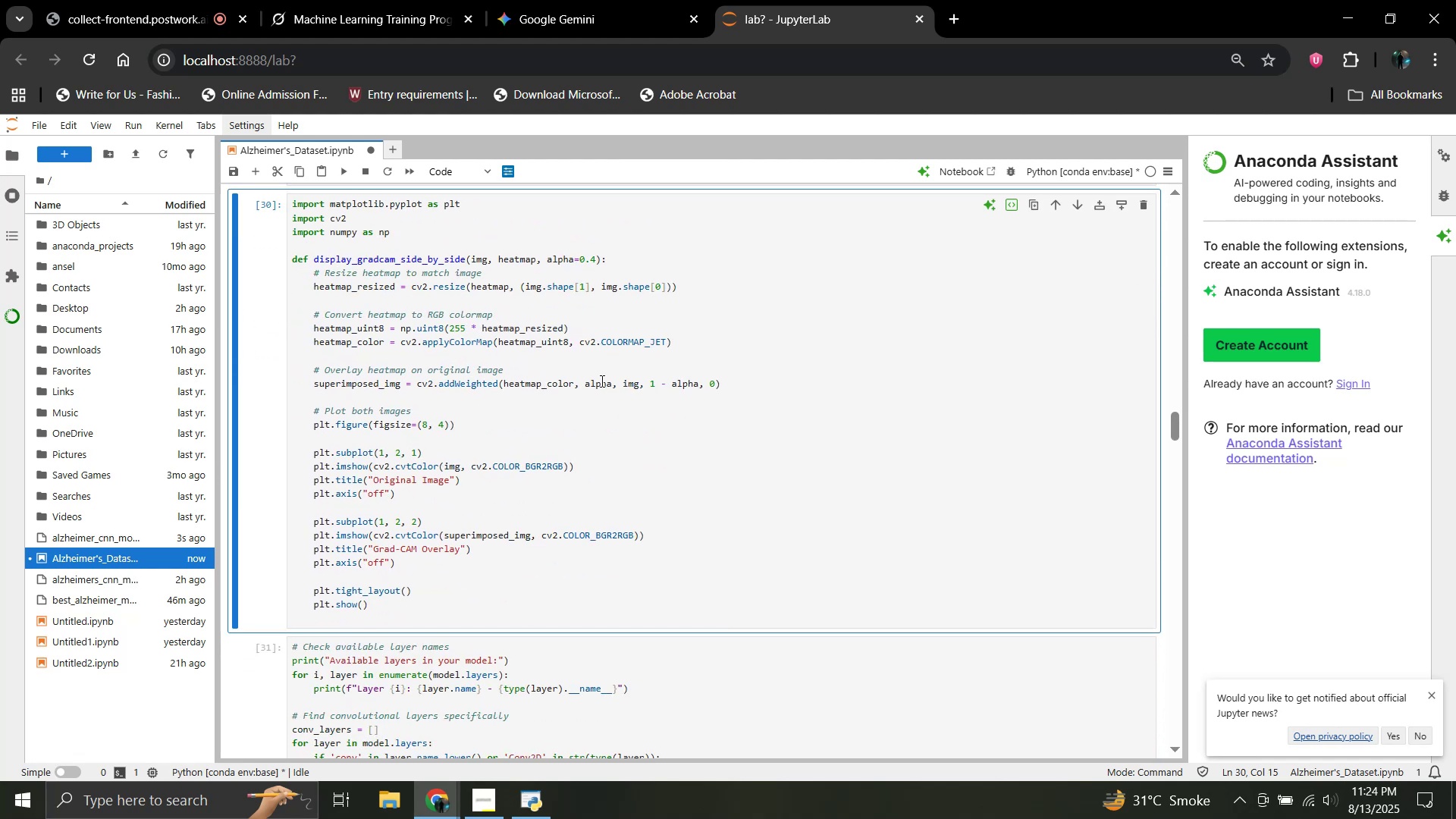 
key(Shift+Enter)
 